 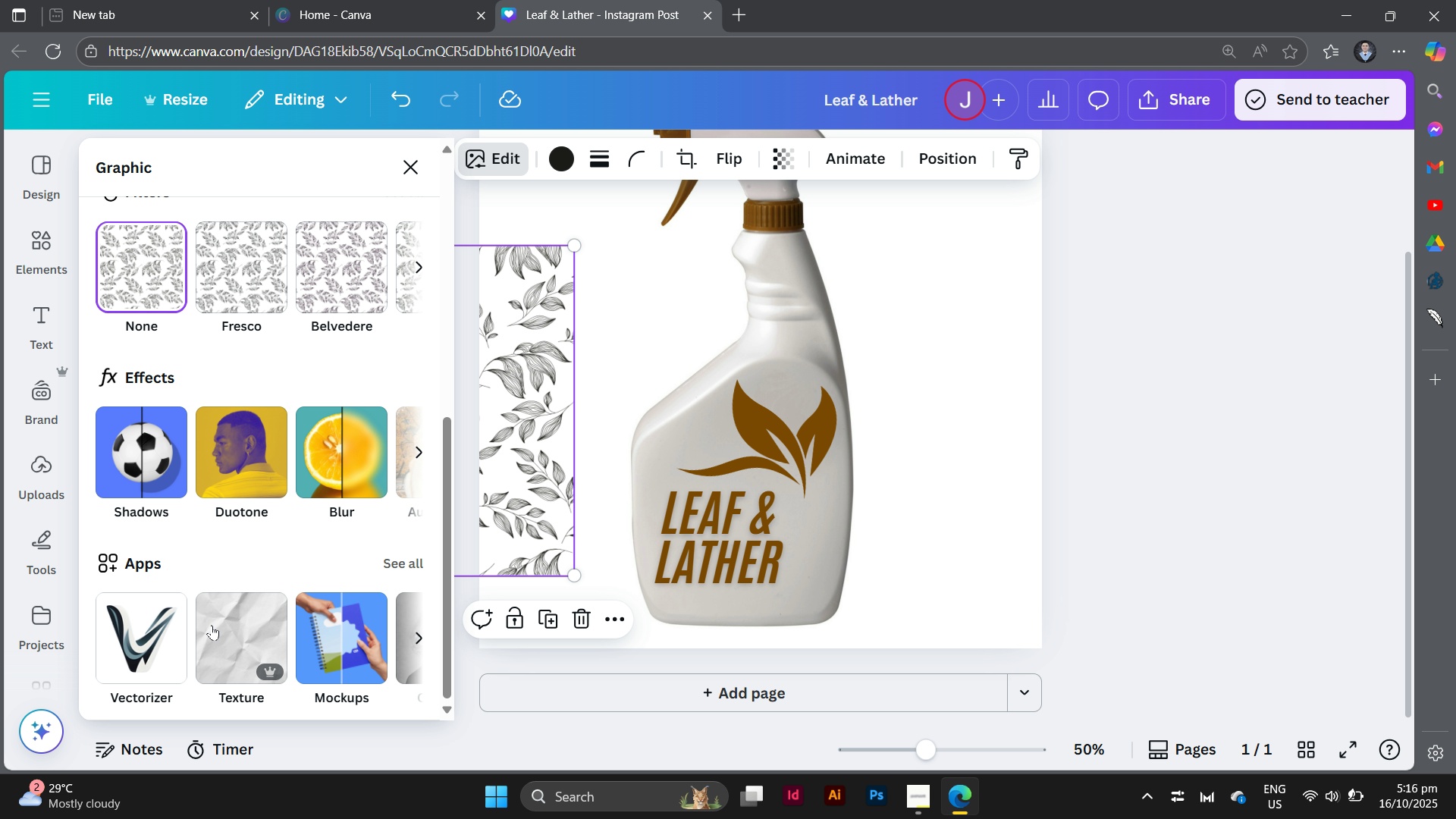 
left_click([402, 568])
 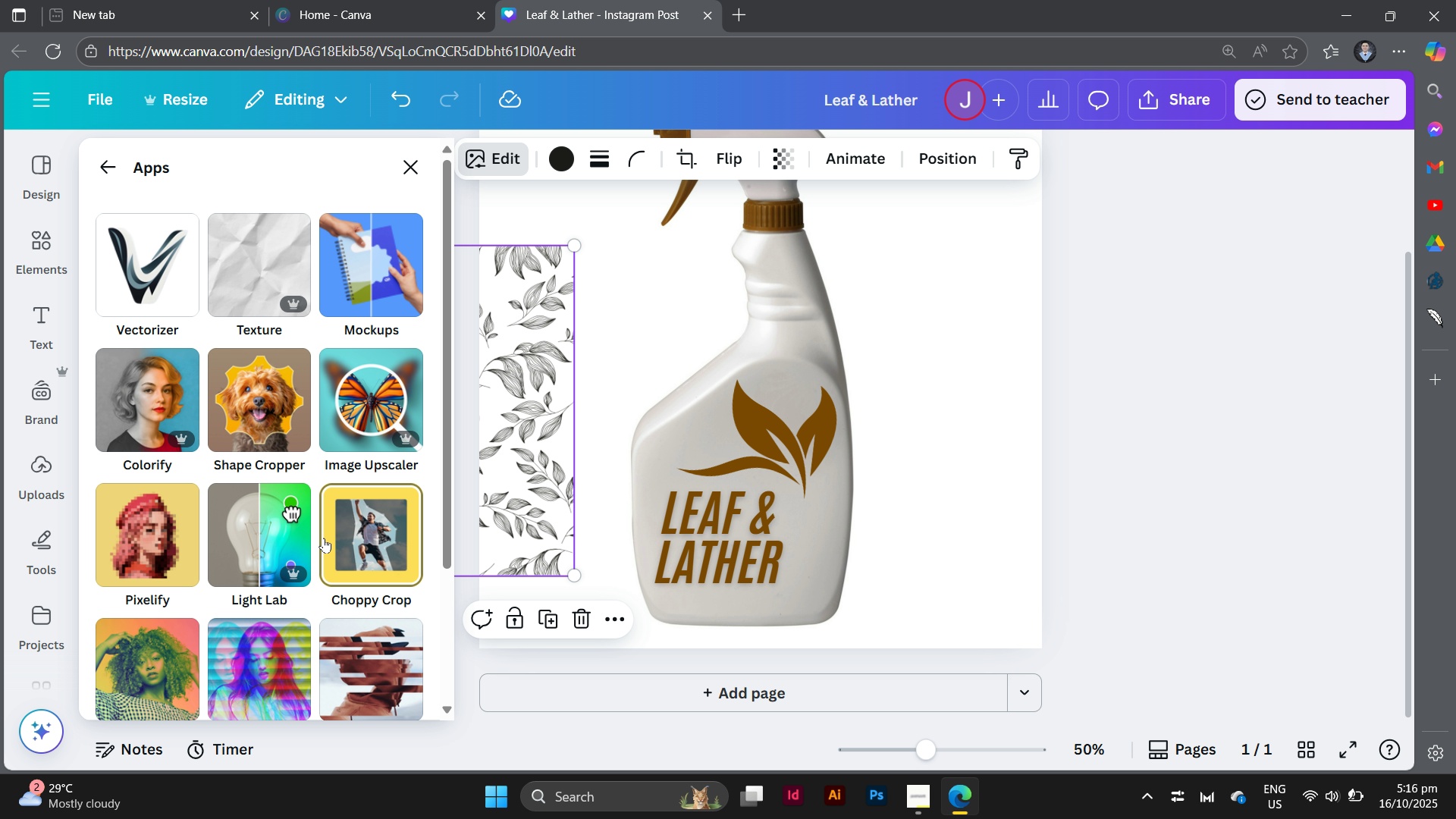 
scroll: coordinate [324, 538], scroll_direction: down, amount: 5.0
 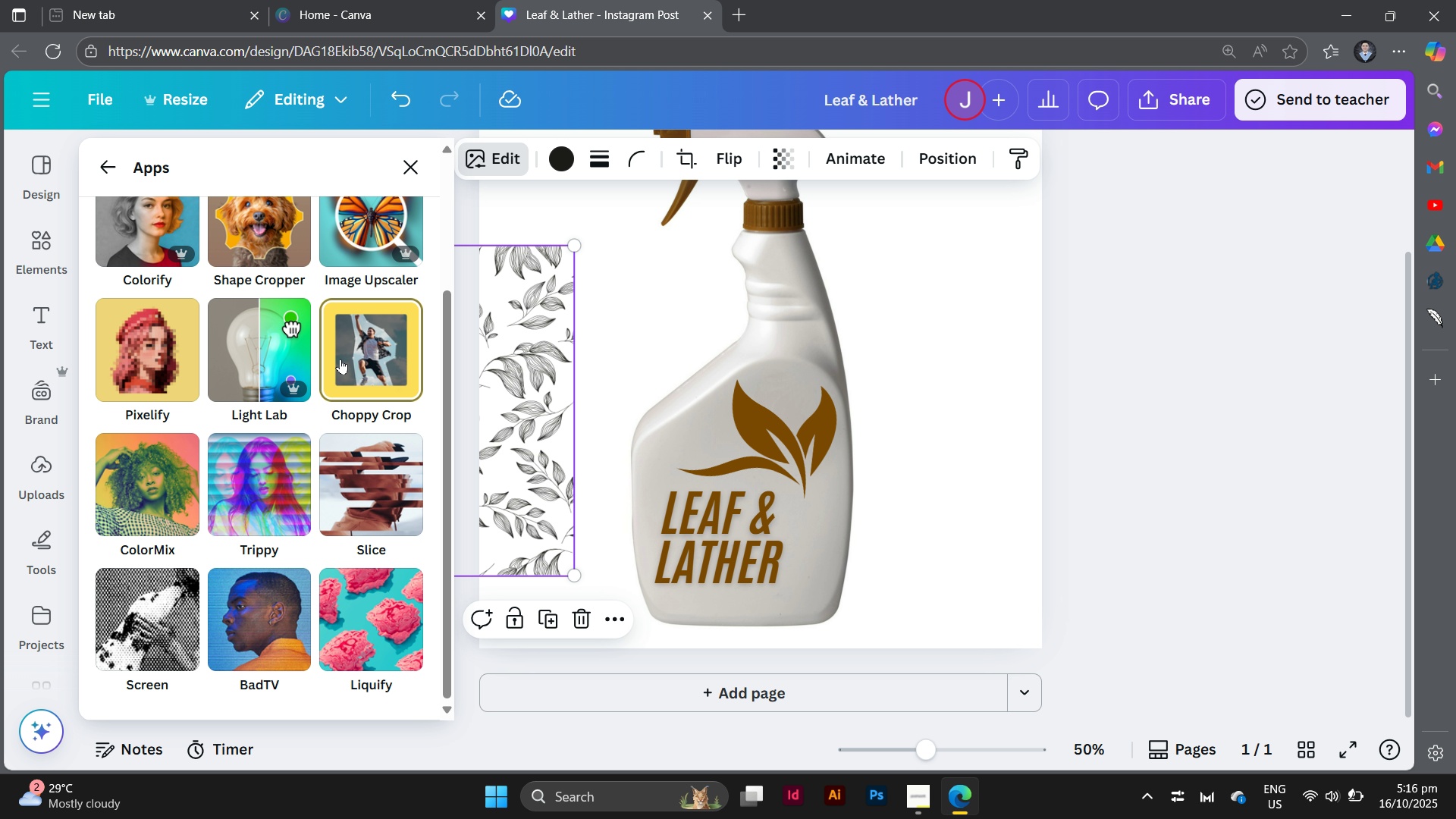 
left_click([340, 359])
 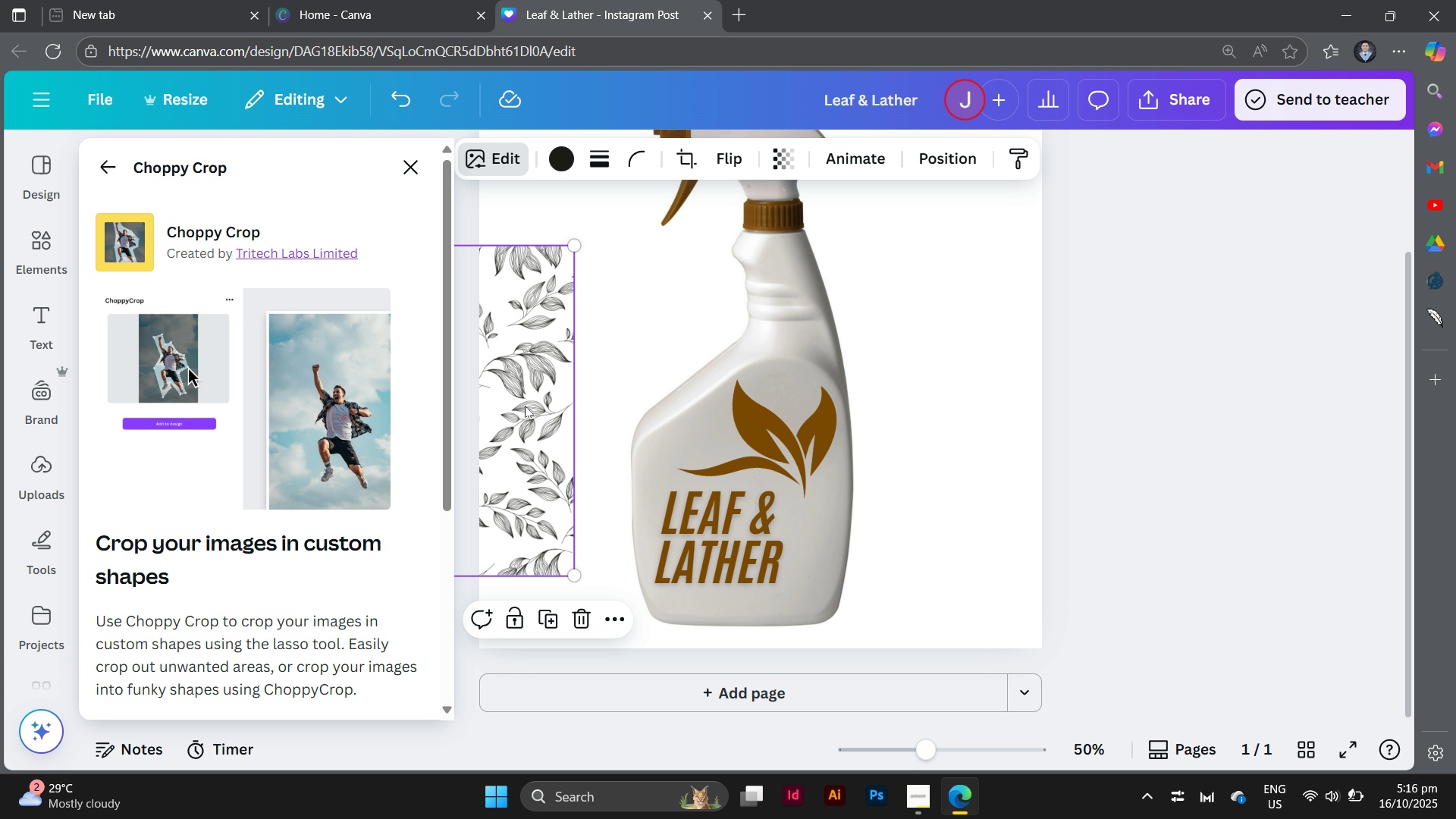 
left_click_drag(start_coordinate=[528, 427], to_coordinate=[684, 372])
 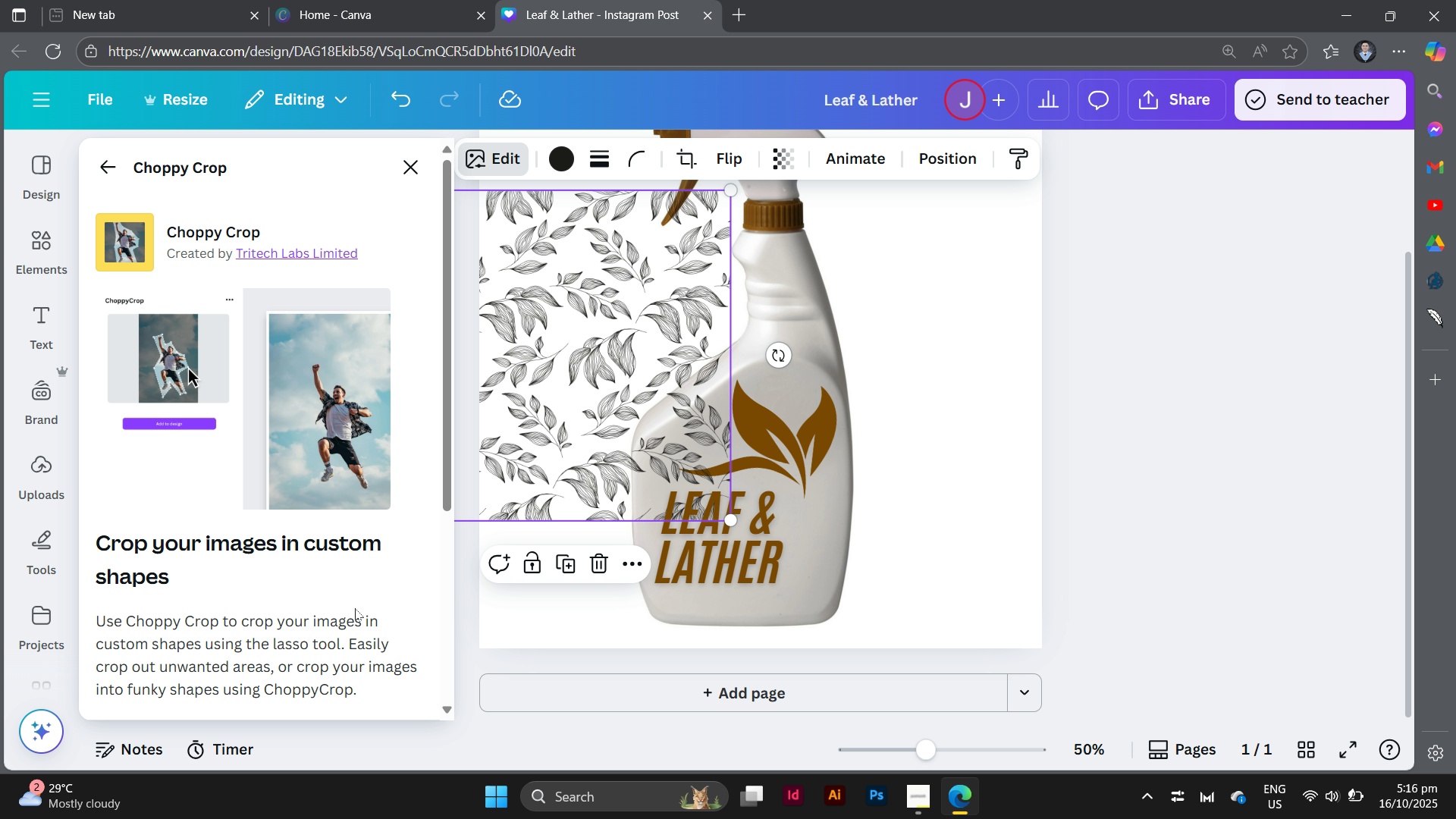 
scroll: coordinate [362, 554], scroll_direction: down, amount: 5.0
 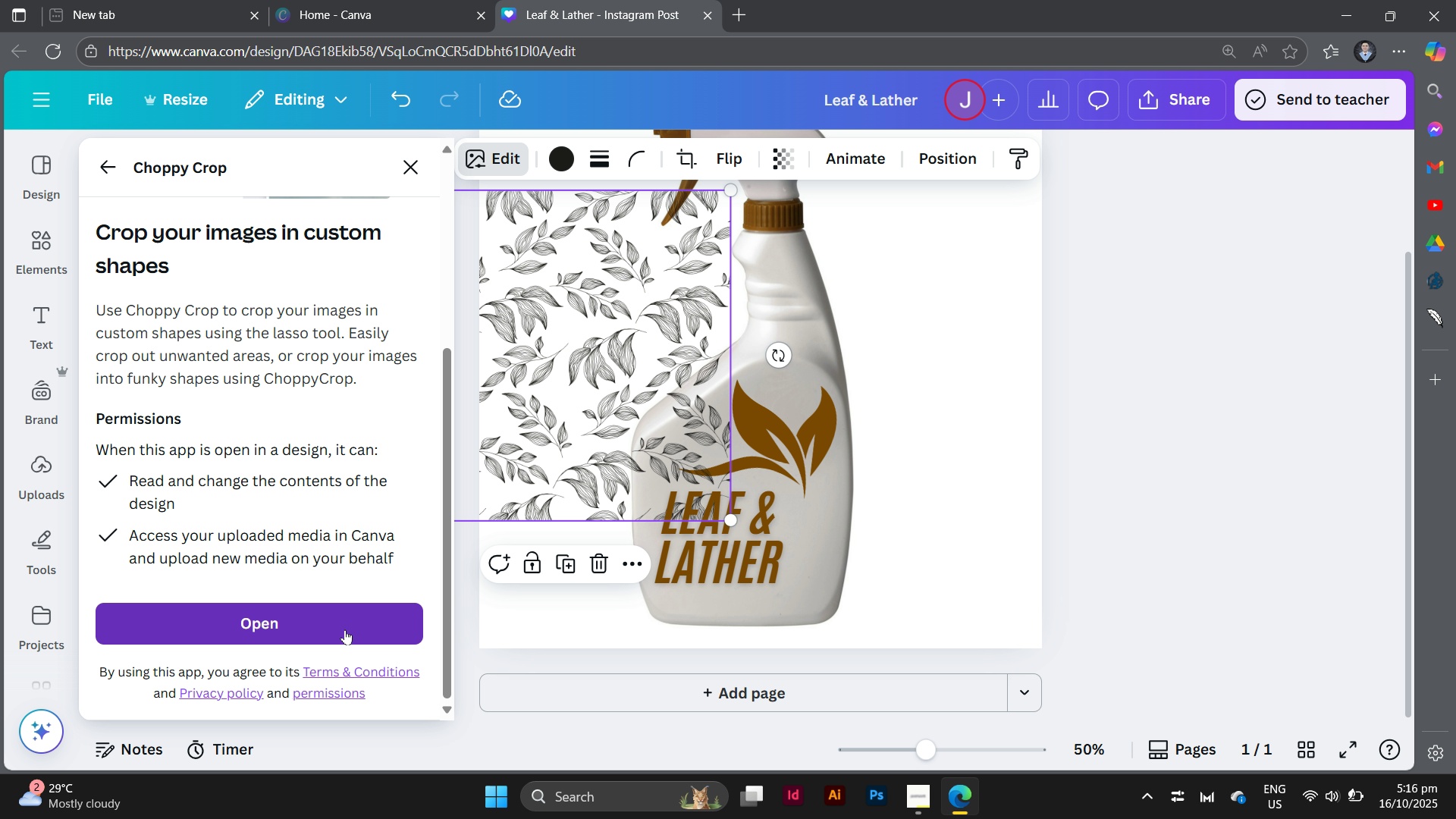 
left_click([345, 629])
 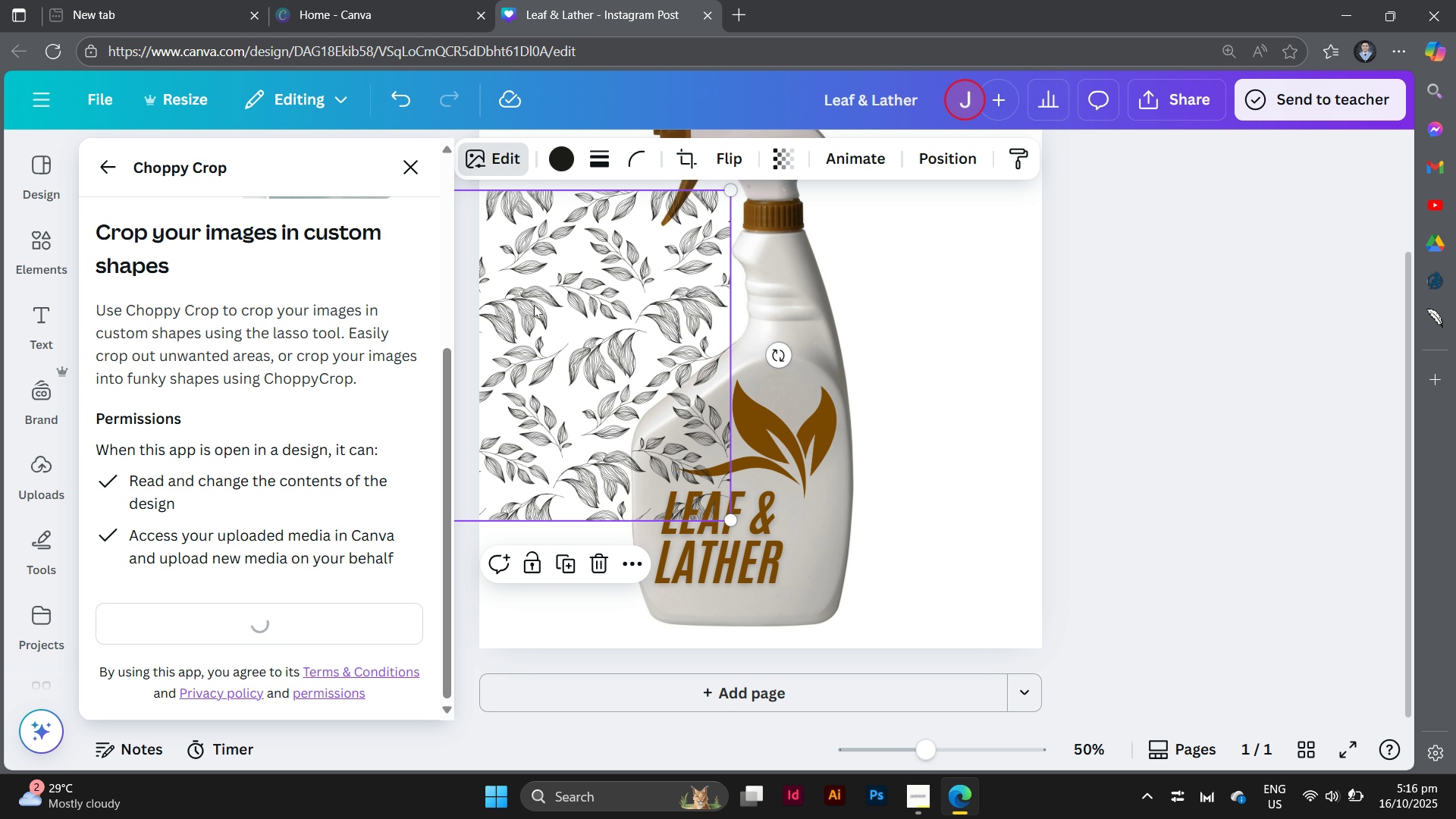 
left_click_drag(start_coordinate=[540, 303], to_coordinate=[705, 412])
 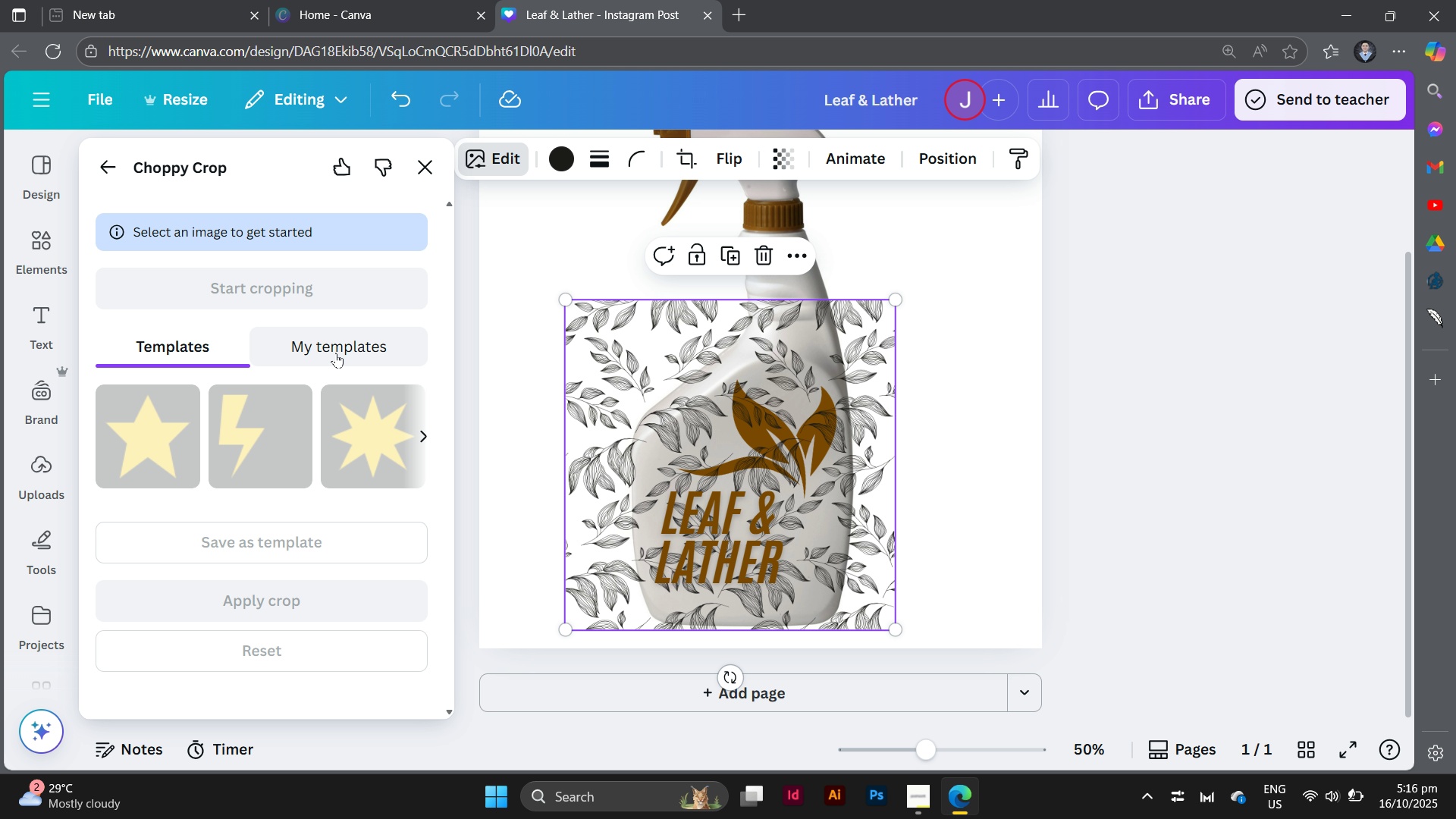 
left_click([337, 351])
 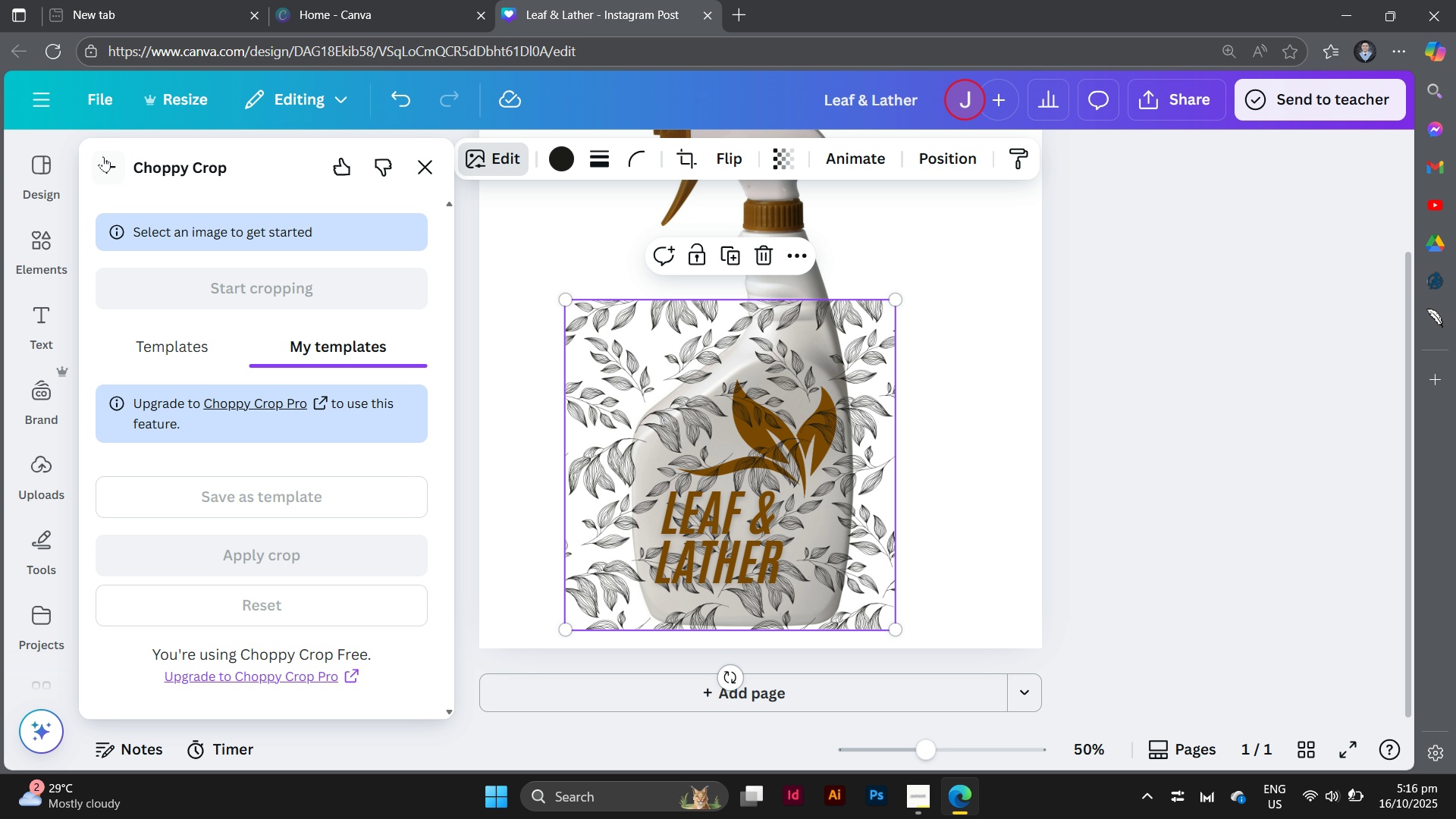 
left_click([103, 156])
 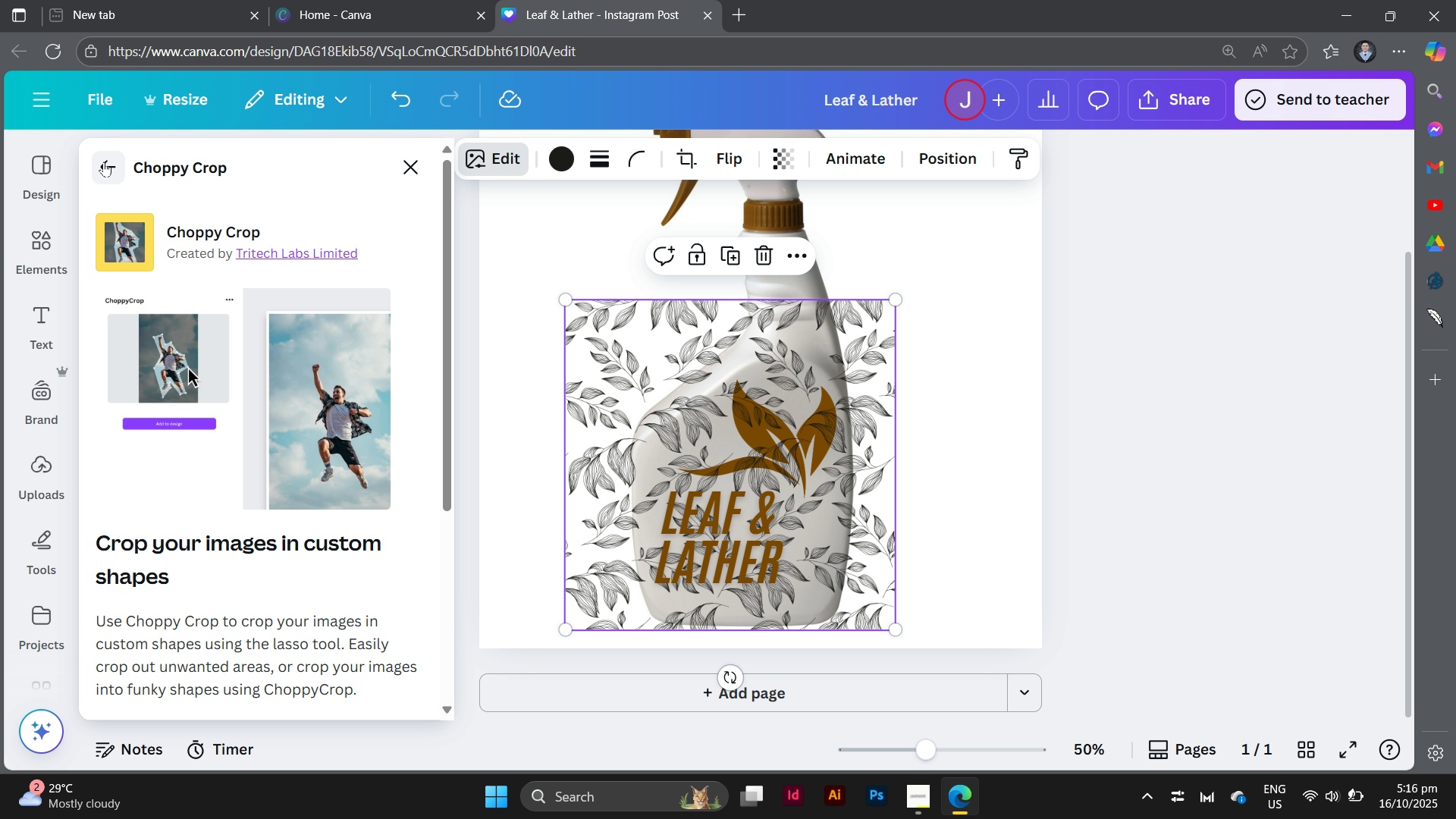 
left_click([104, 162])
 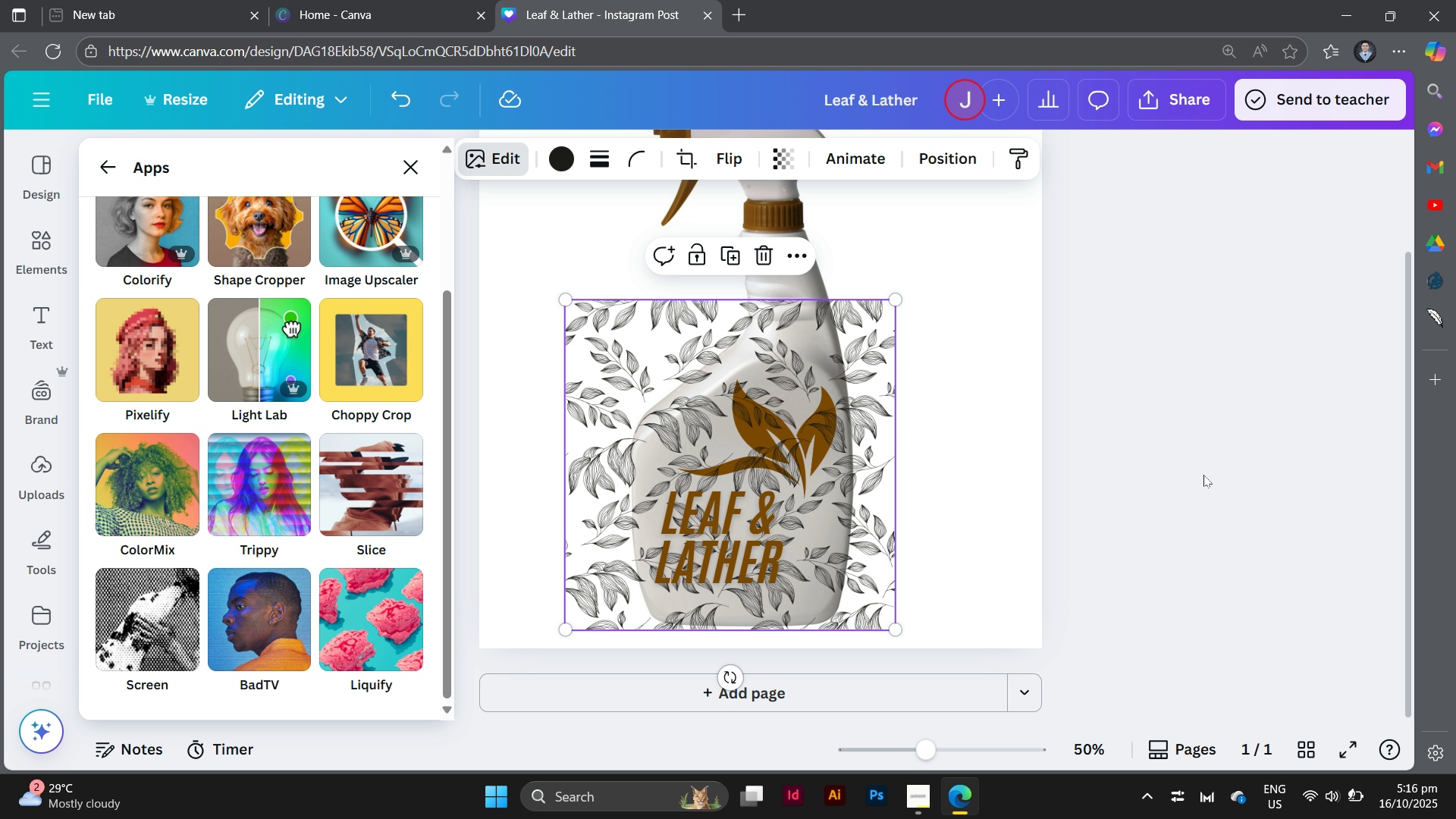 
left_click([1203, 475])
 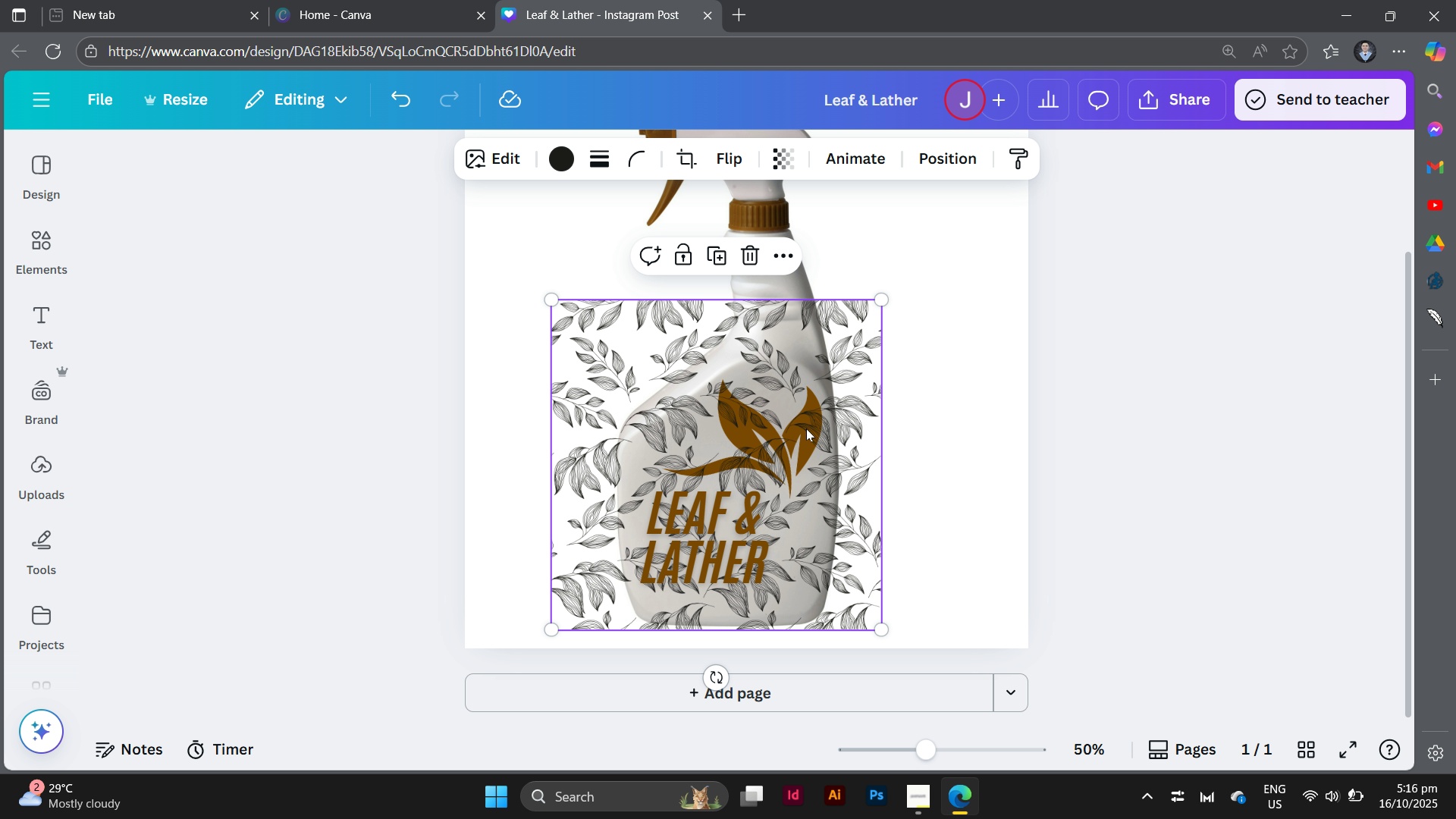 
left_click_drag(start_coordinate=[808, 428], to_coordinate=[309, 552])
 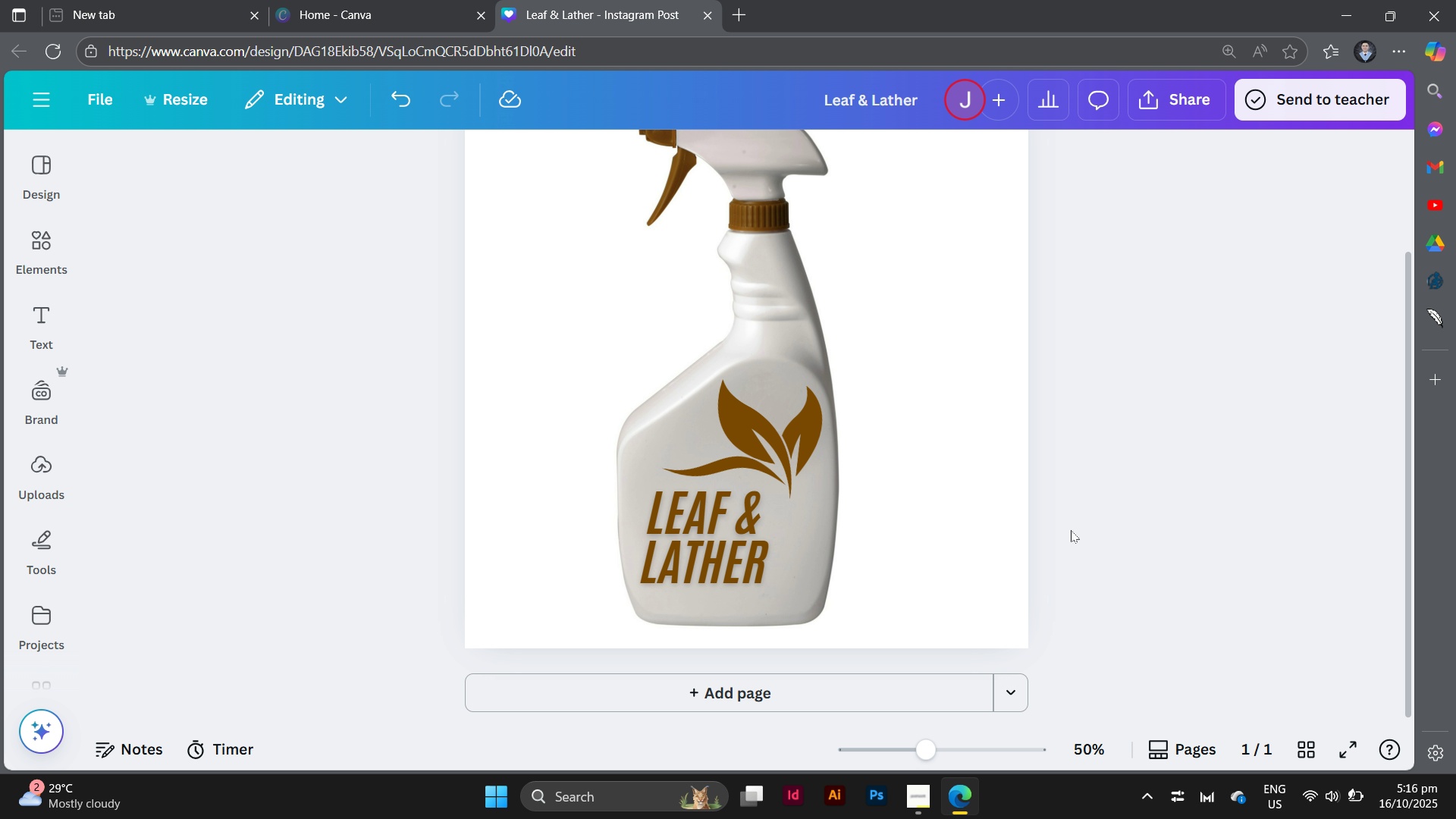 
left_click([1071, 530])
 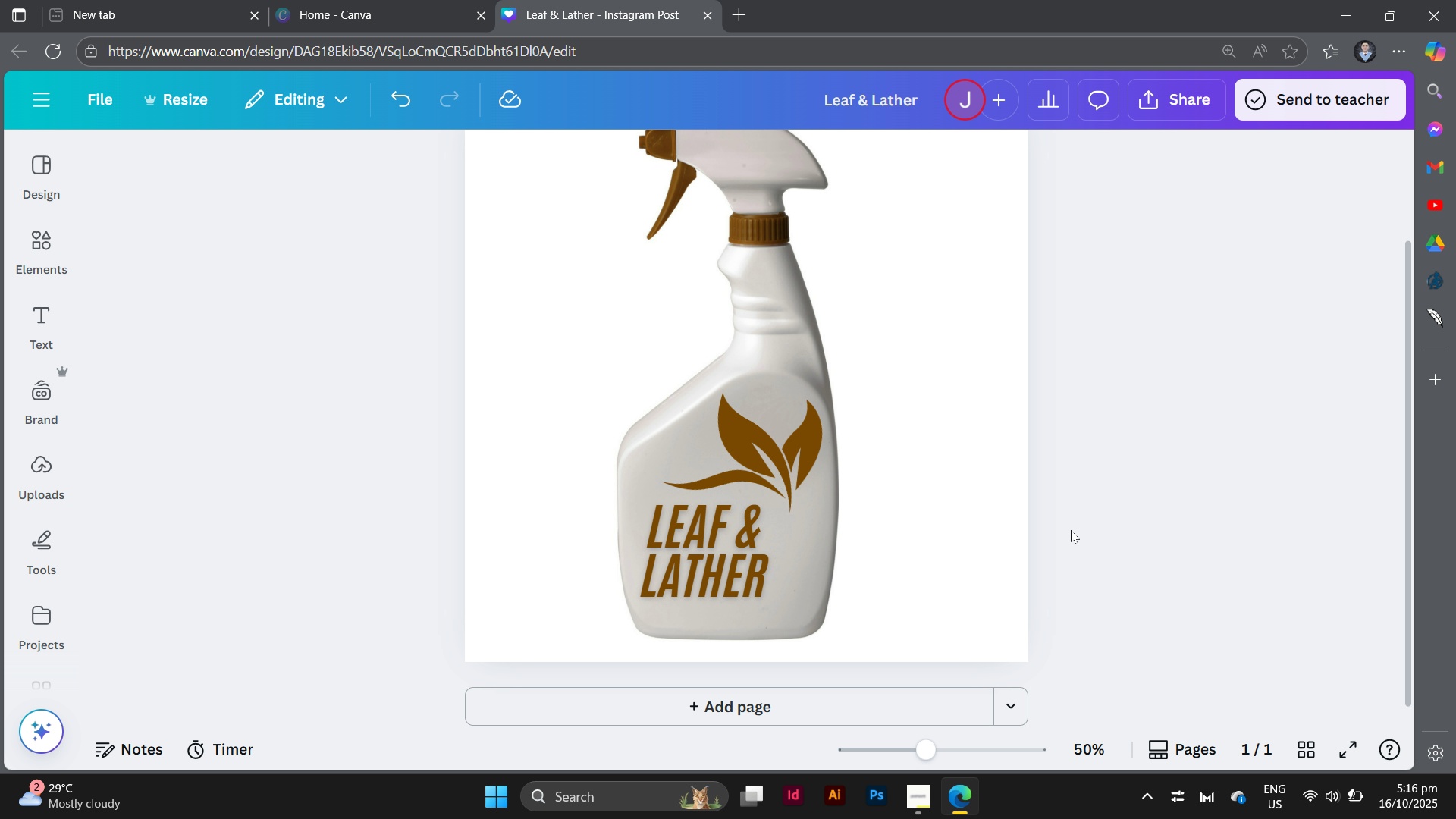 
scroll: coordinate [1071, 530], scroll_direction: up, amount: 2.0
 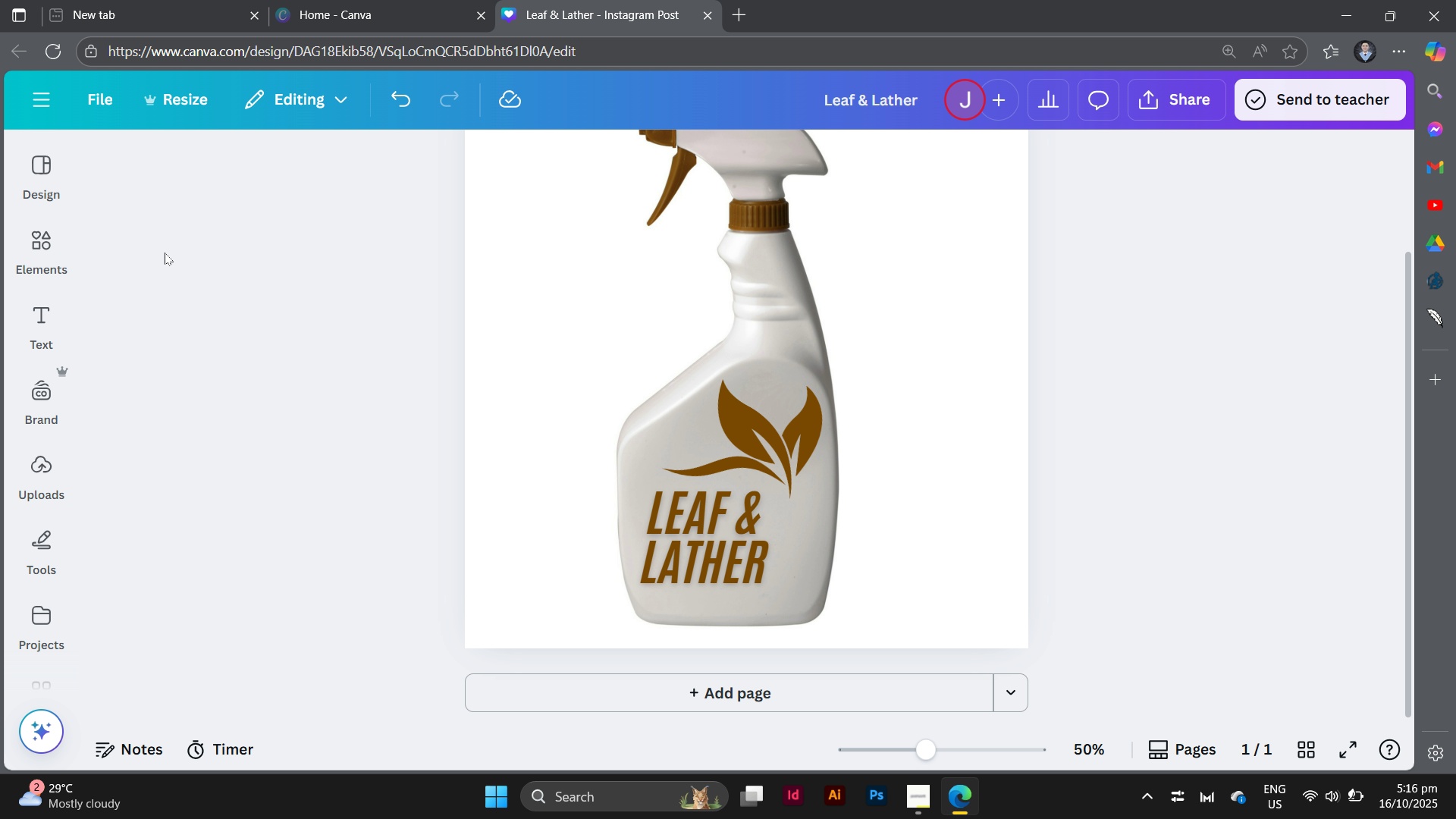 
left_click([14, 256])
 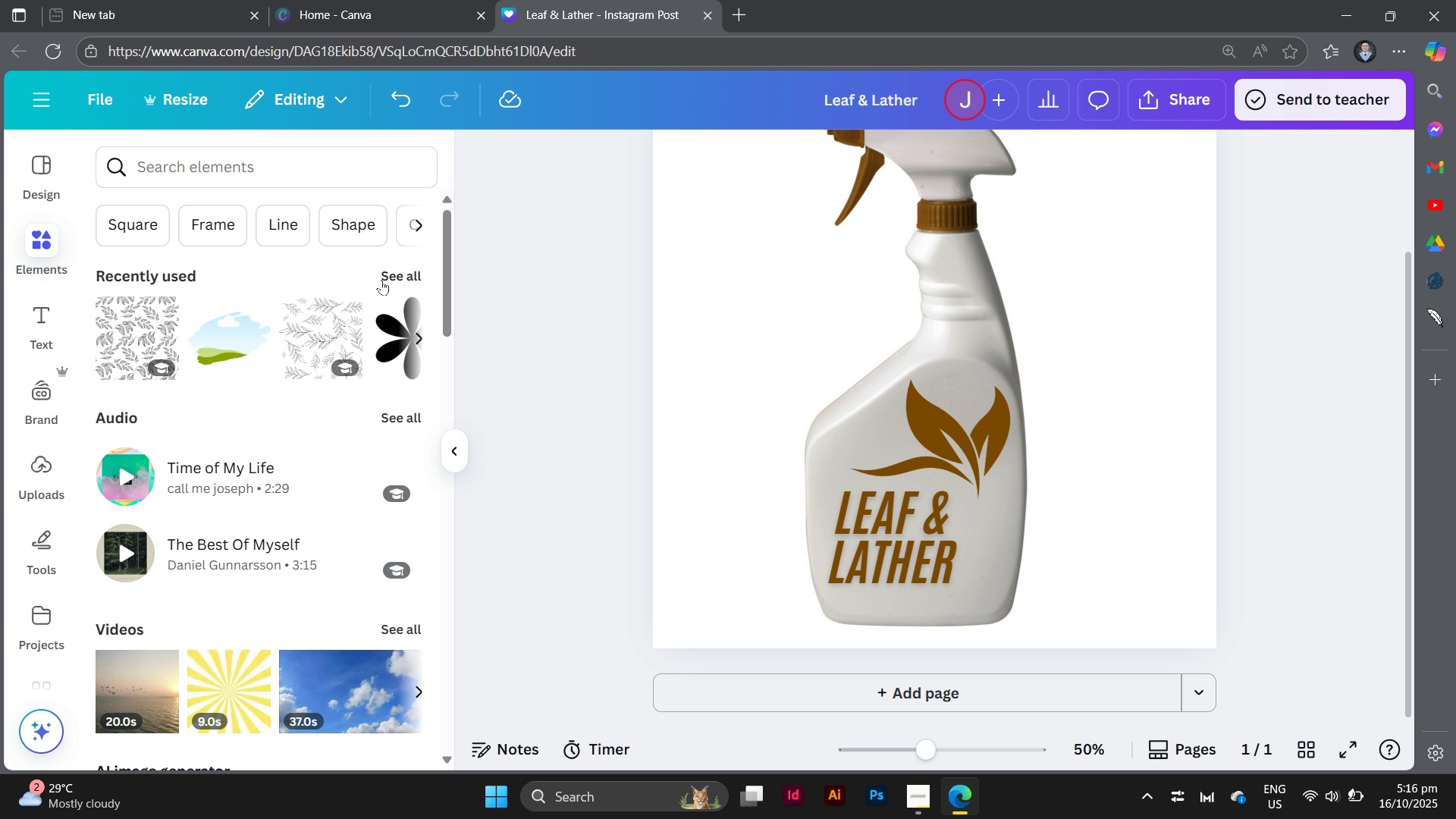 
left_click([381, 280])
 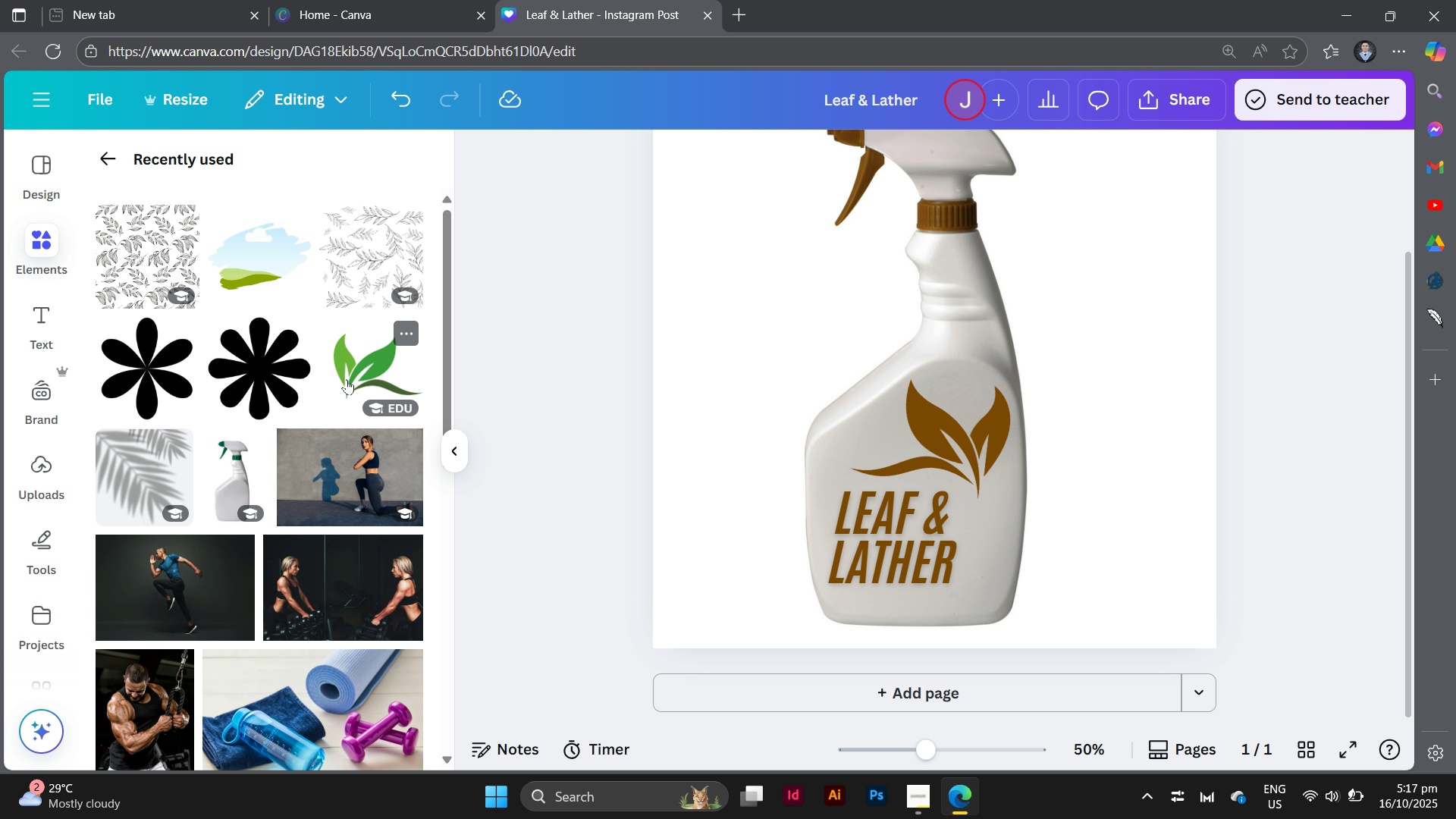 
scroll: coordinate [337, 382], scroll_direction: down, amount: 3.0
 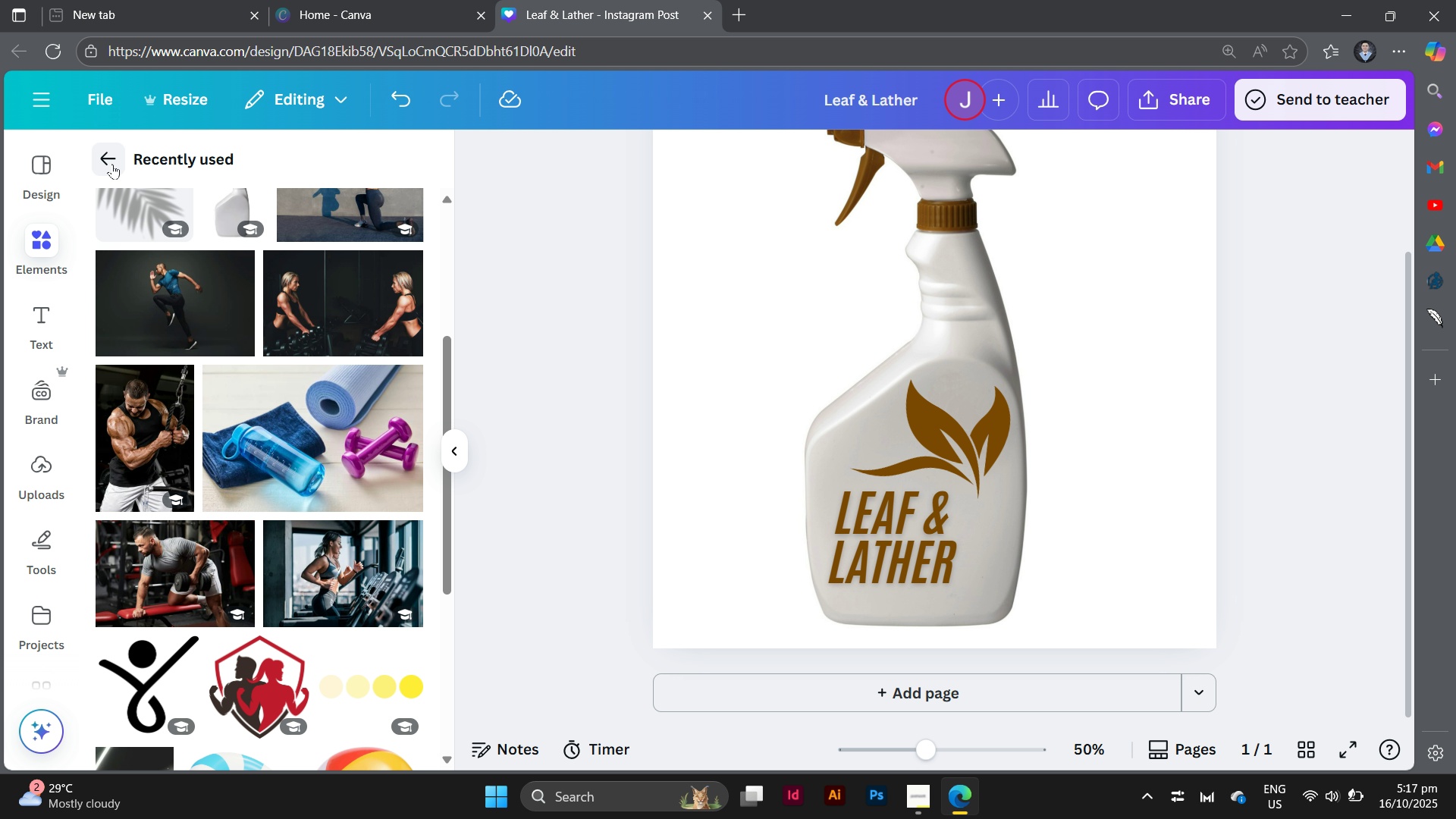 
left_click([109, 163])
 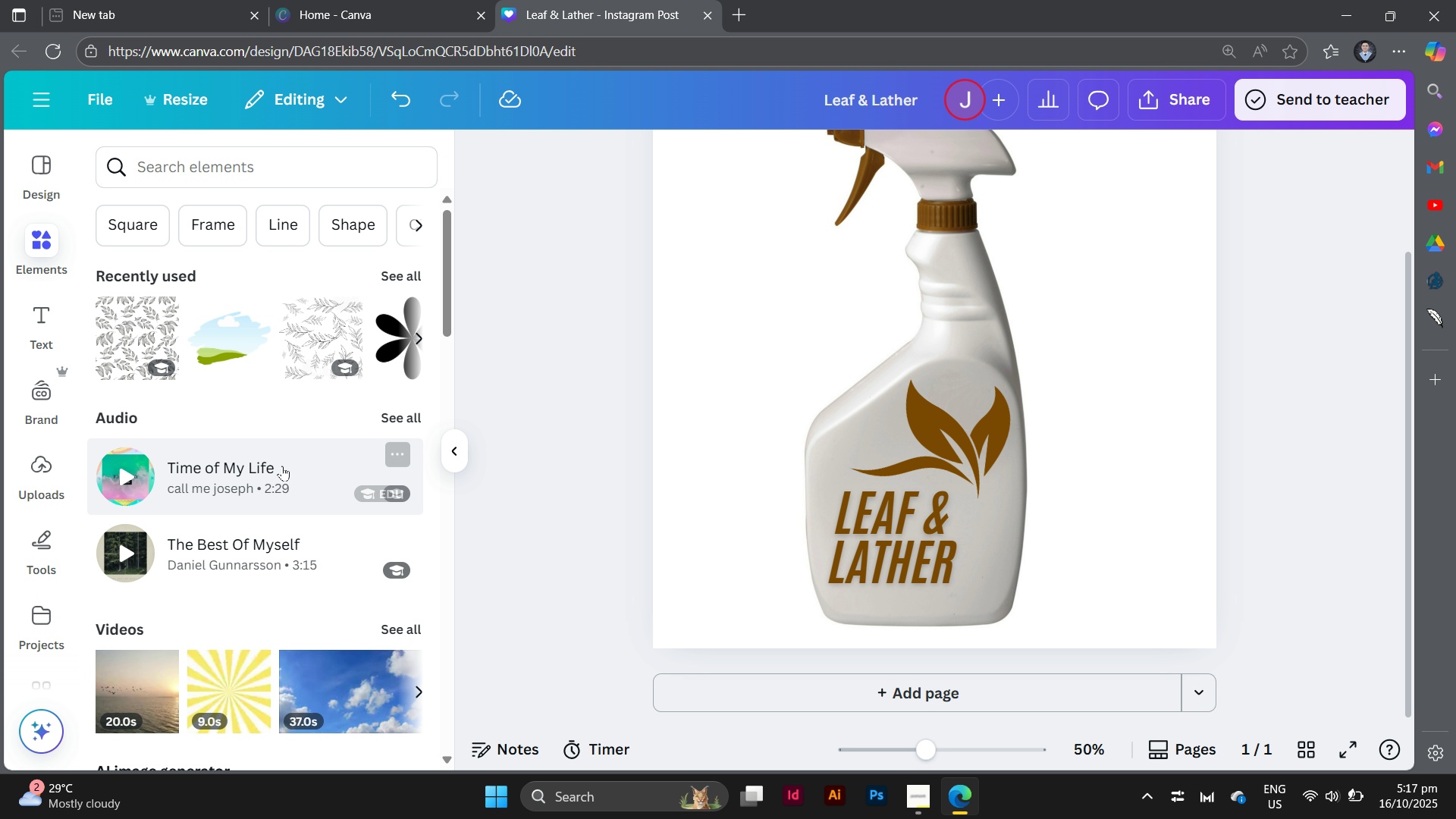 
scroll: coordinate [282, 466], scroll_direction: down, amount: 7.0
 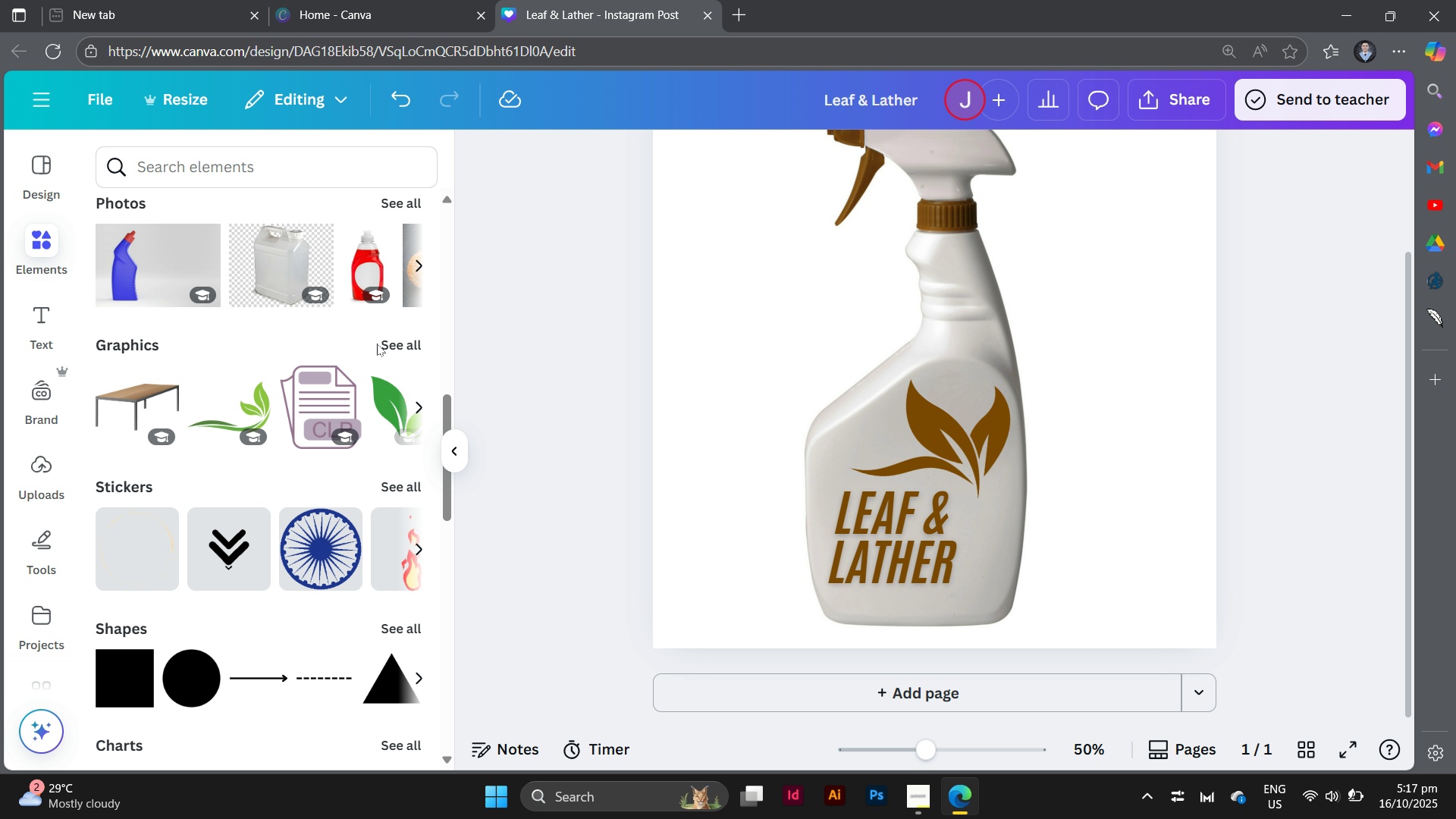 
left_click([388, 340])
 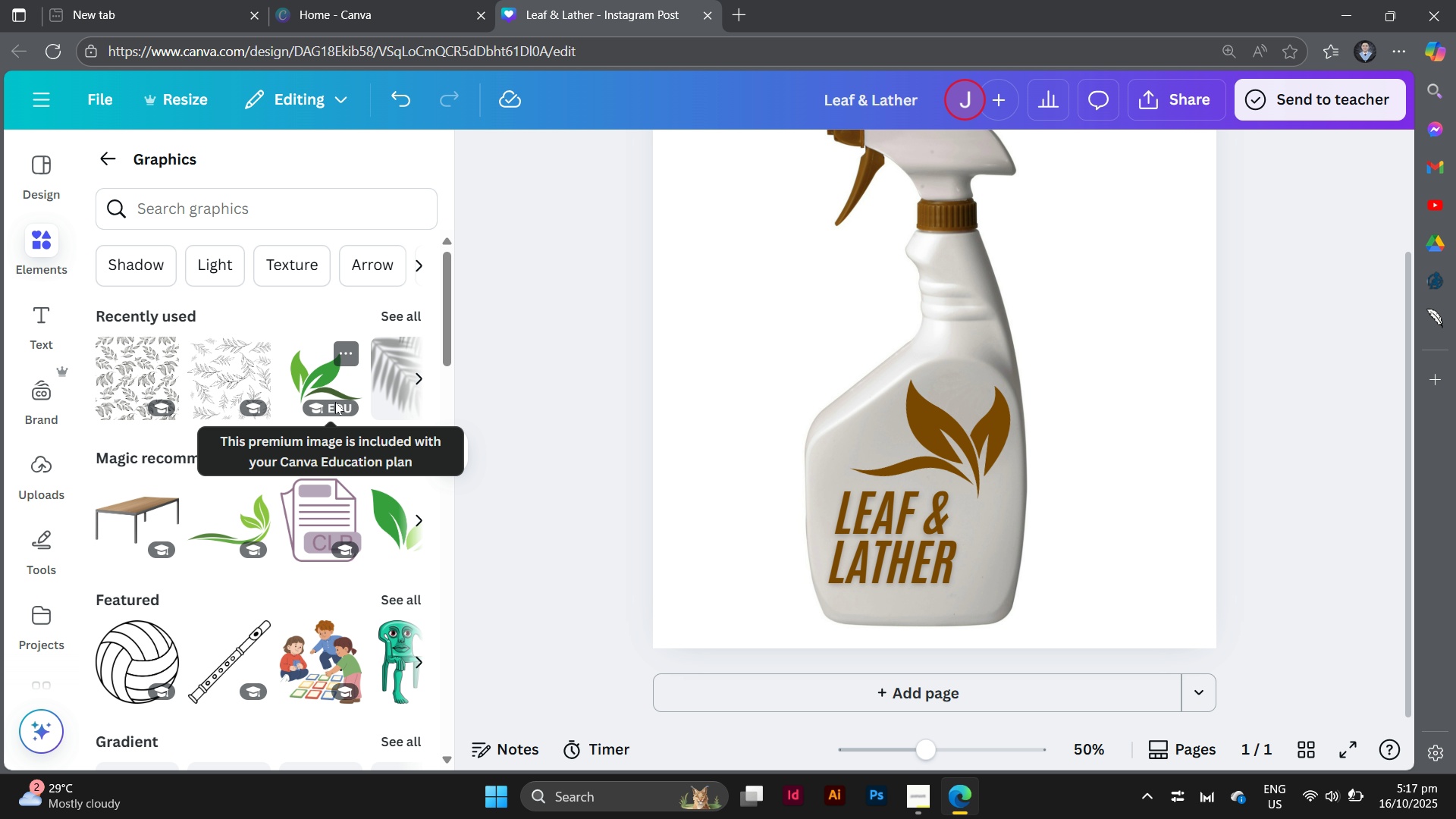 
scroll: coordinate [335, 402], scroll_direction: down, amount: 1.0
 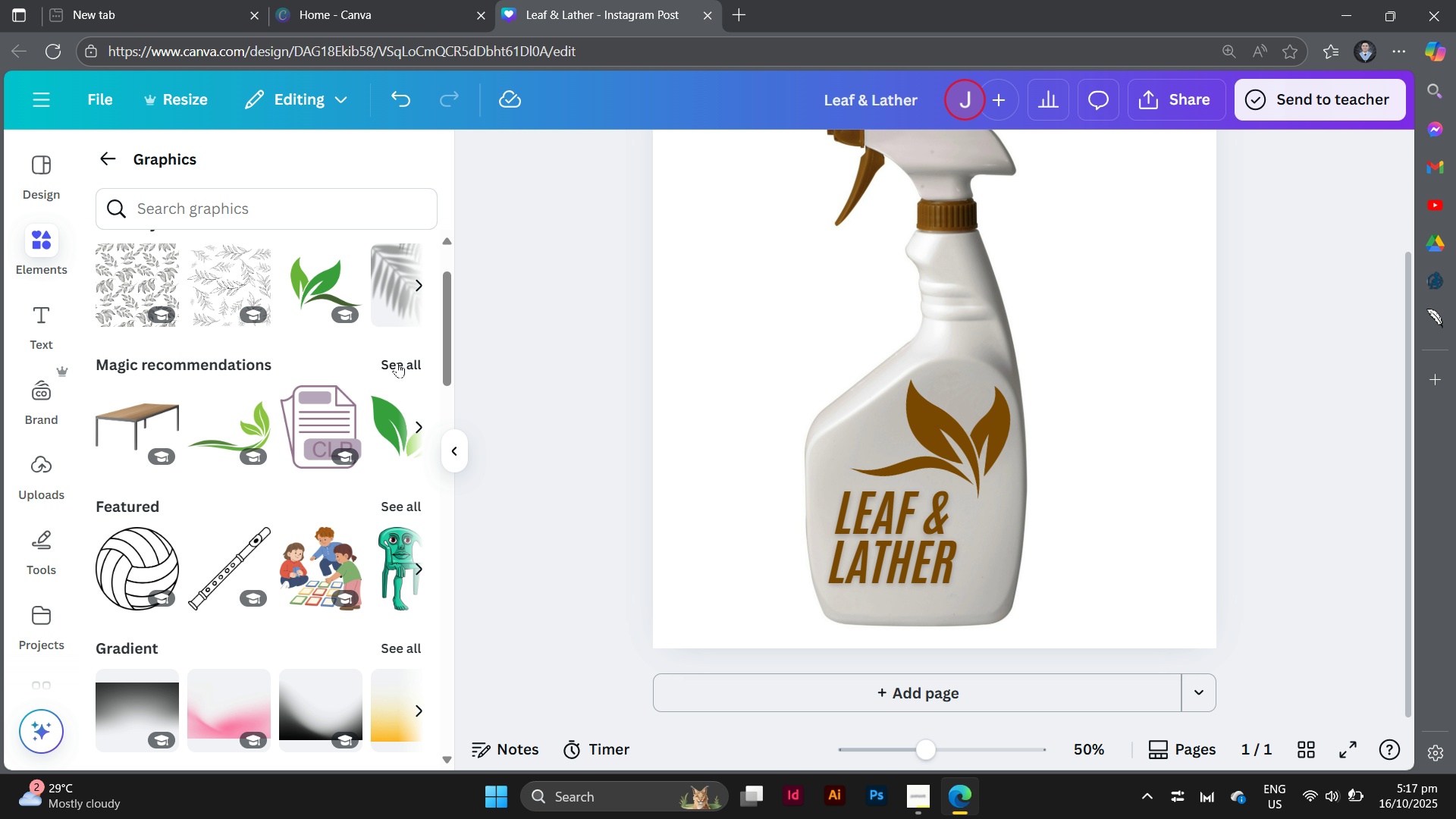 
left_click([397, 365])
 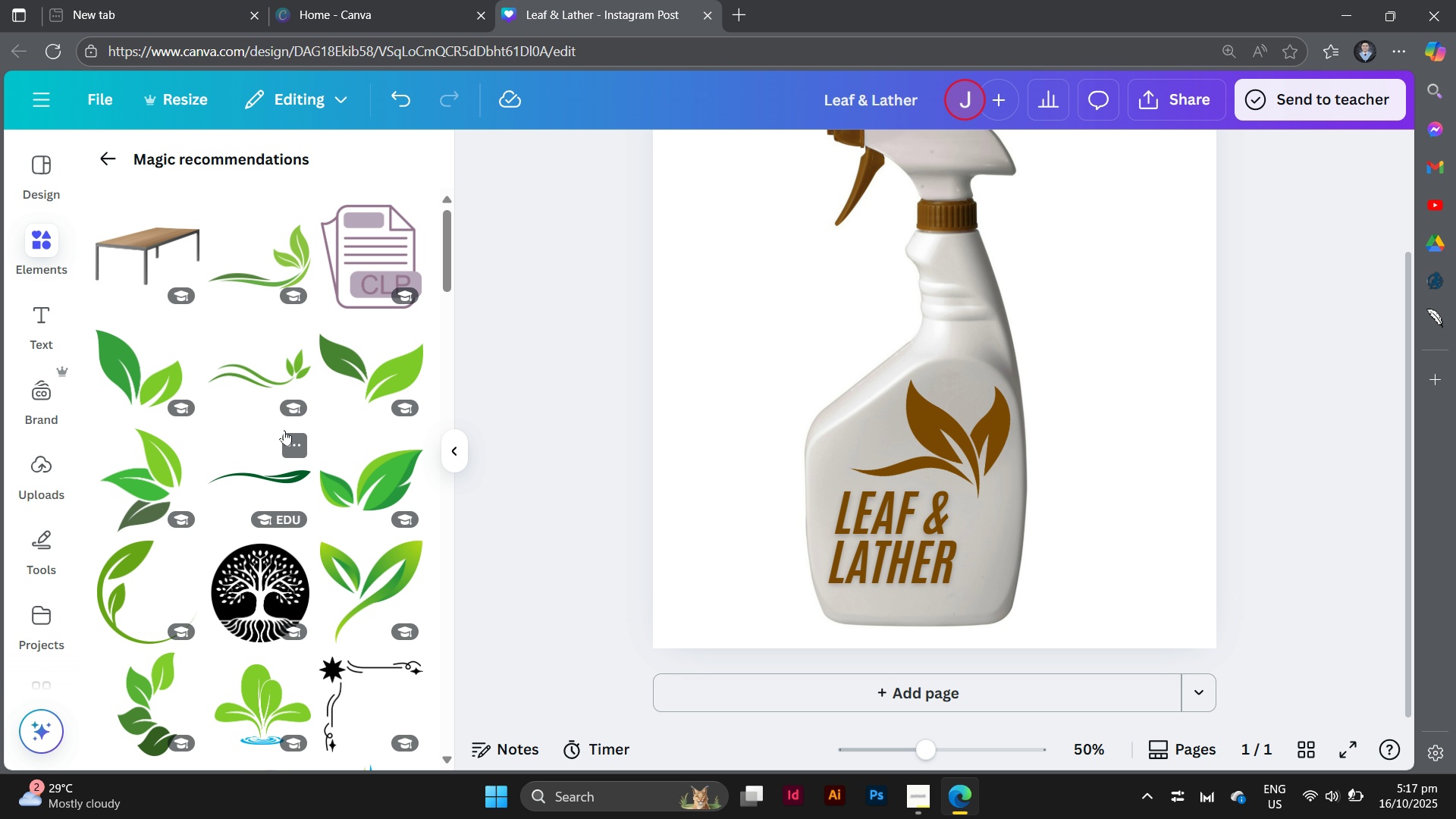 
scroll: coordinate [284, 430], scroll_direction: down, amount: 1.0
 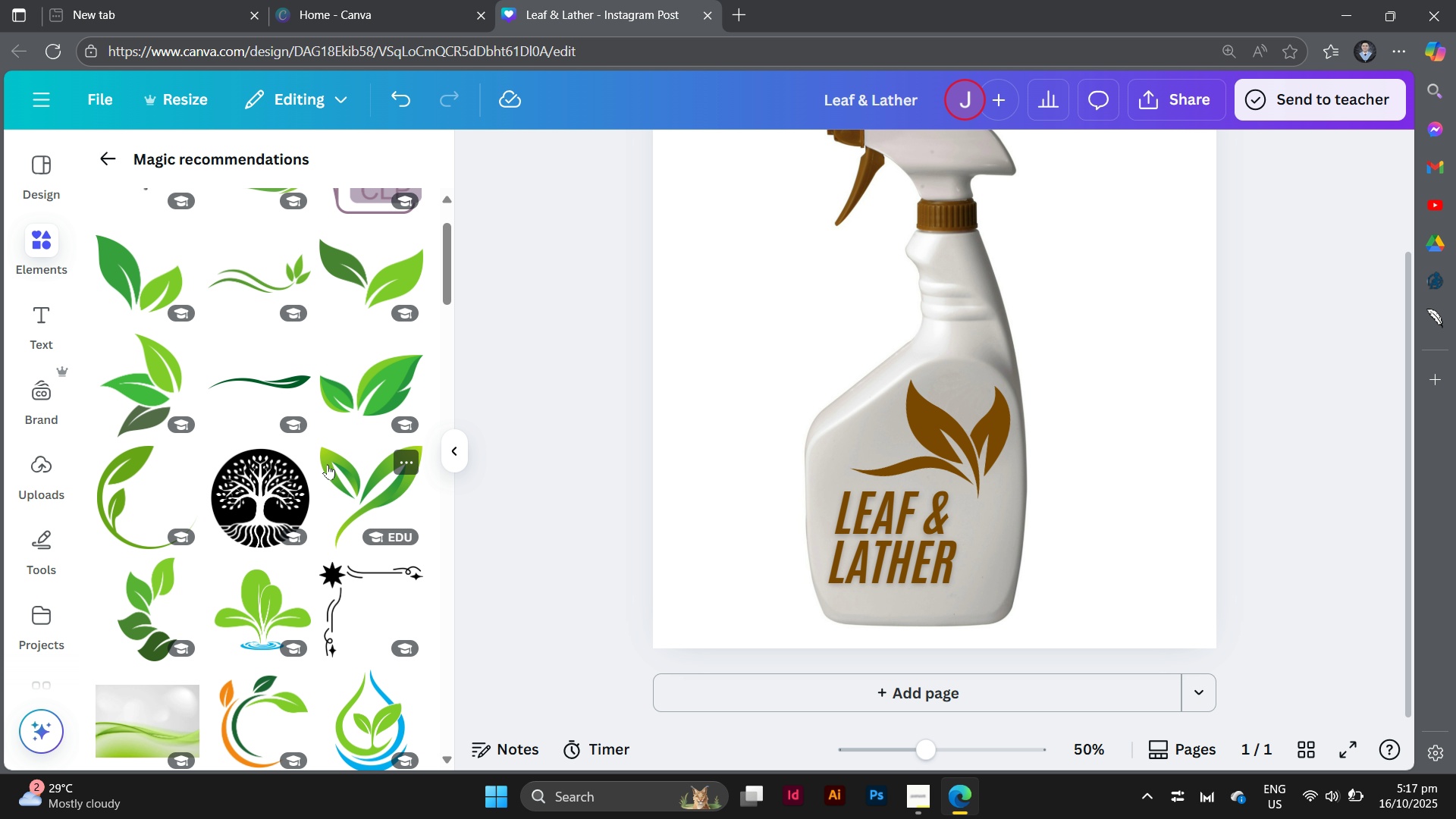 
scroll: coordinate [328, 464], scroll_direction: none, amount: 0.0
 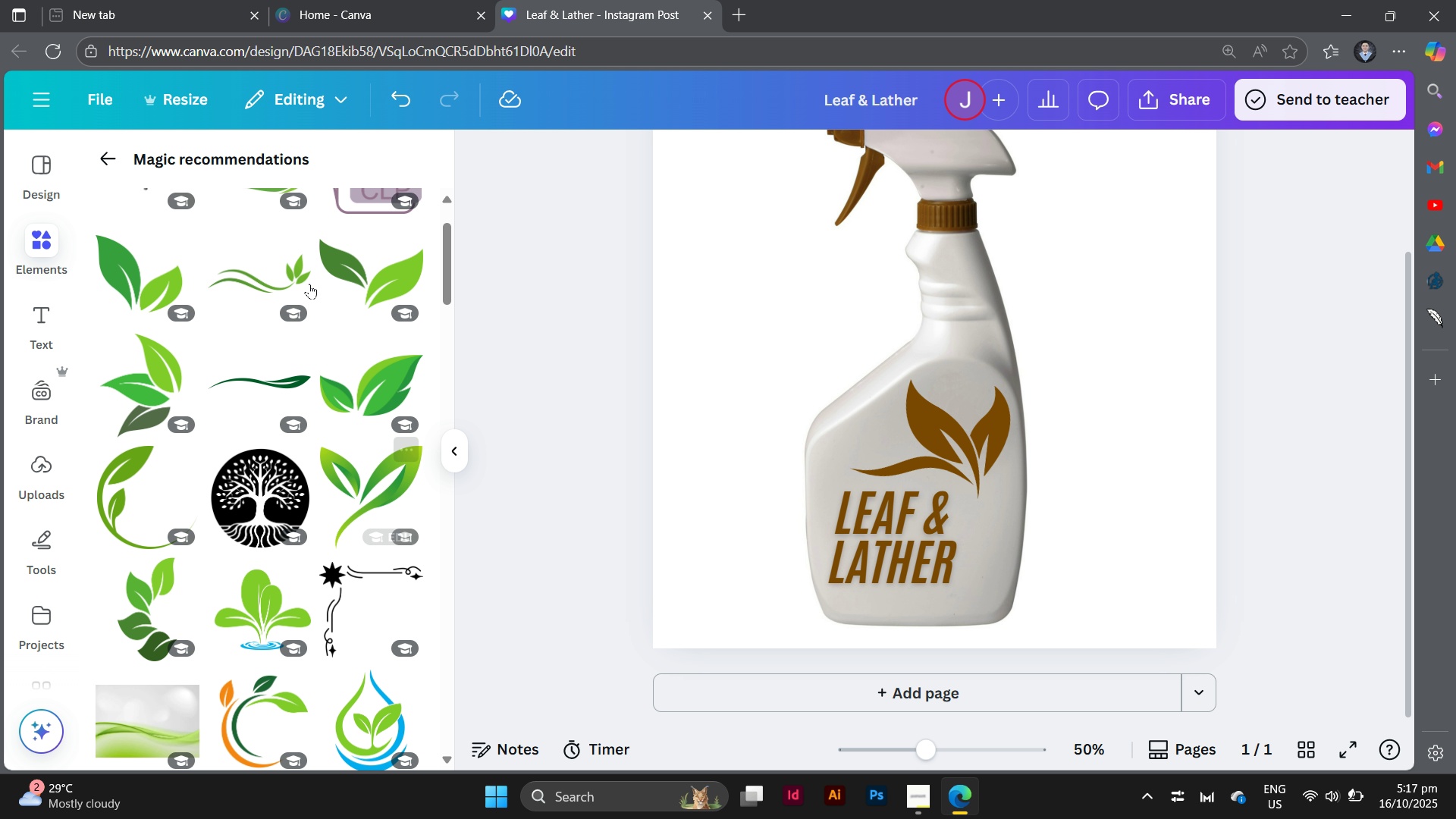 
left_click([240, 271])
 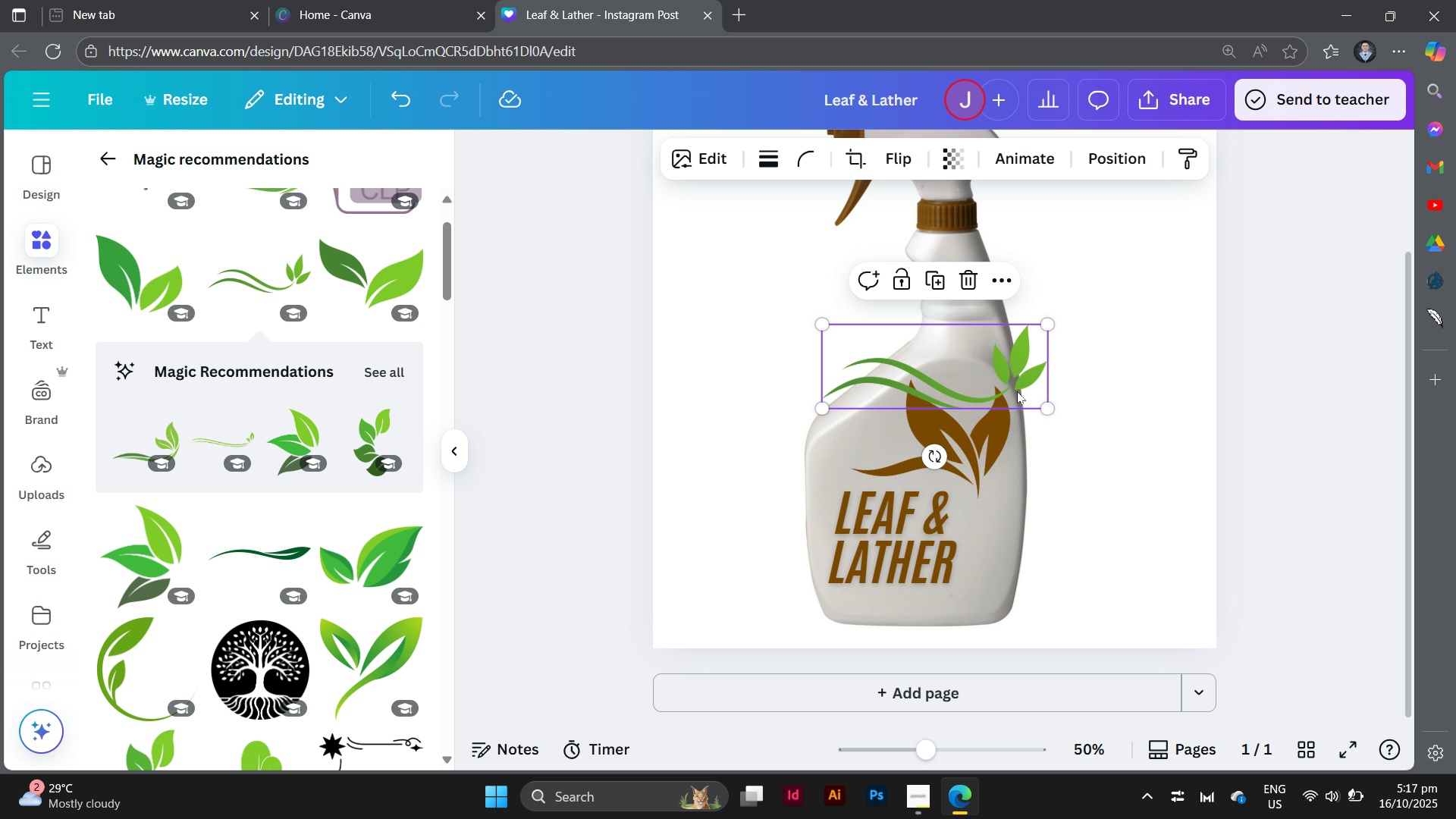 
left_click_drag(start_coordinate=[1017, 384], to_coordinate=[1009, 595])
 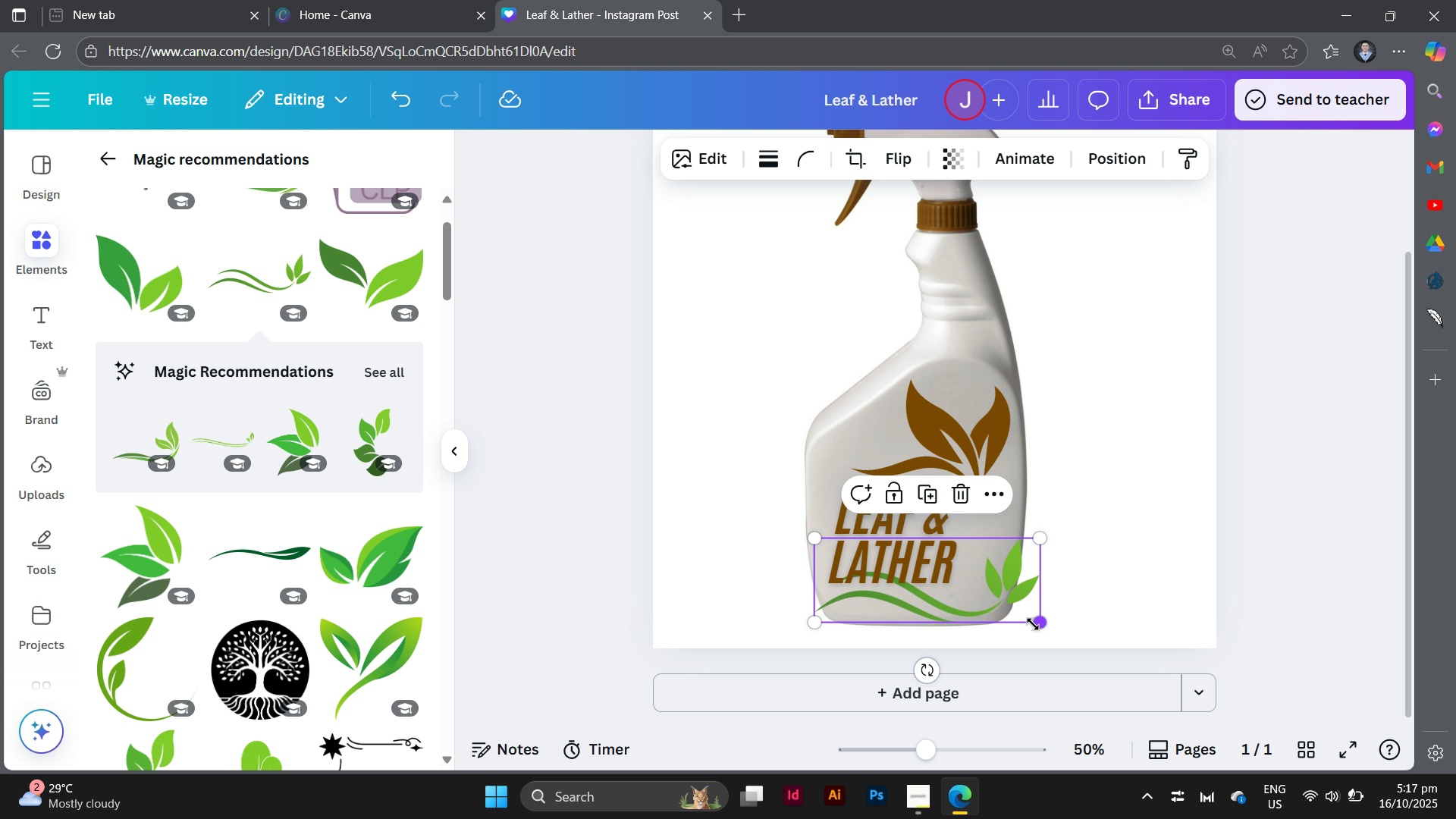 
left_click_drag(start_coordinate=[1033, 624], to_coordinate=[959, 595])
 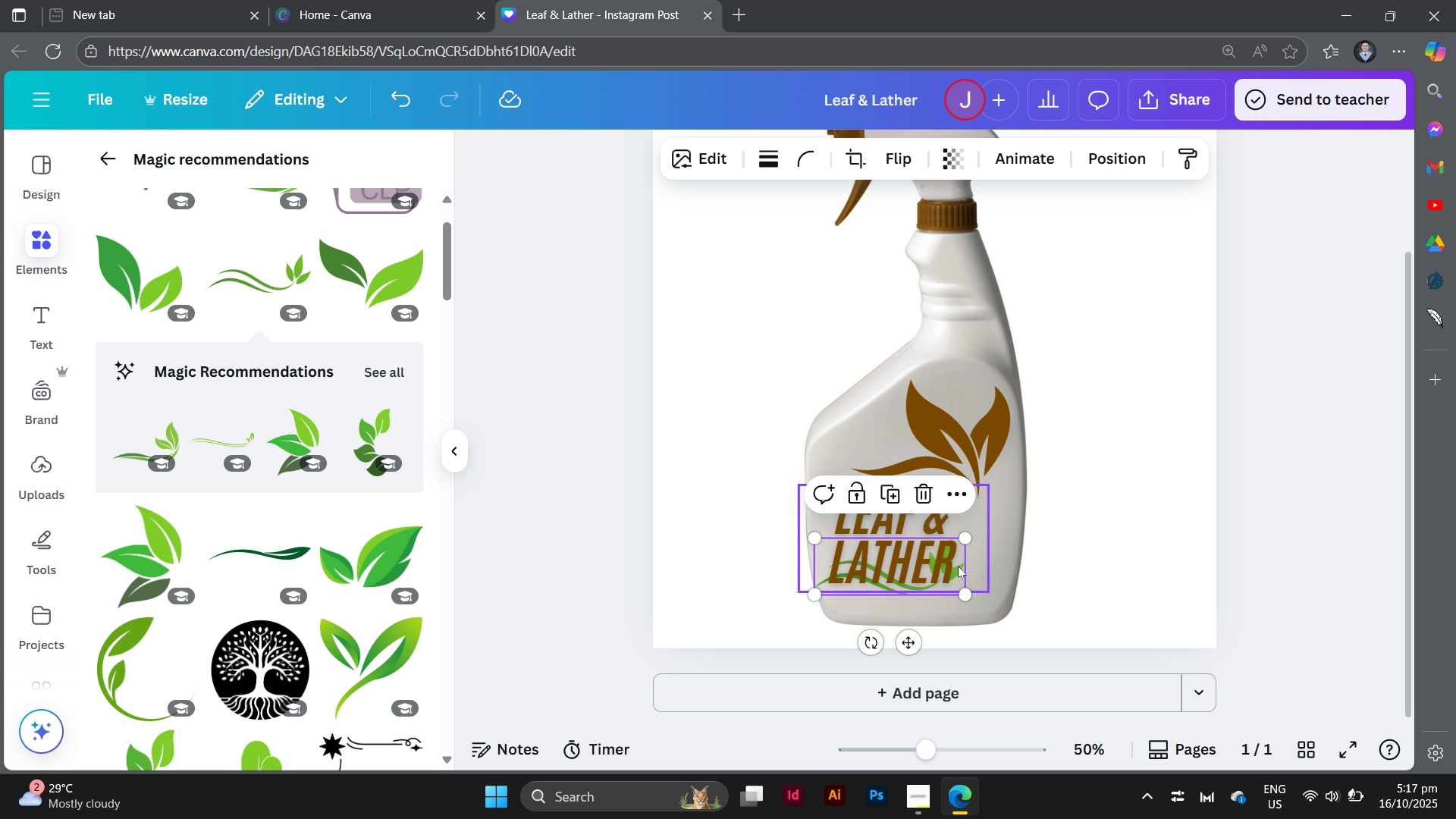 
left_click_drag(start_coordinate=[958, 566], to_coordinate=[1410, 517])
 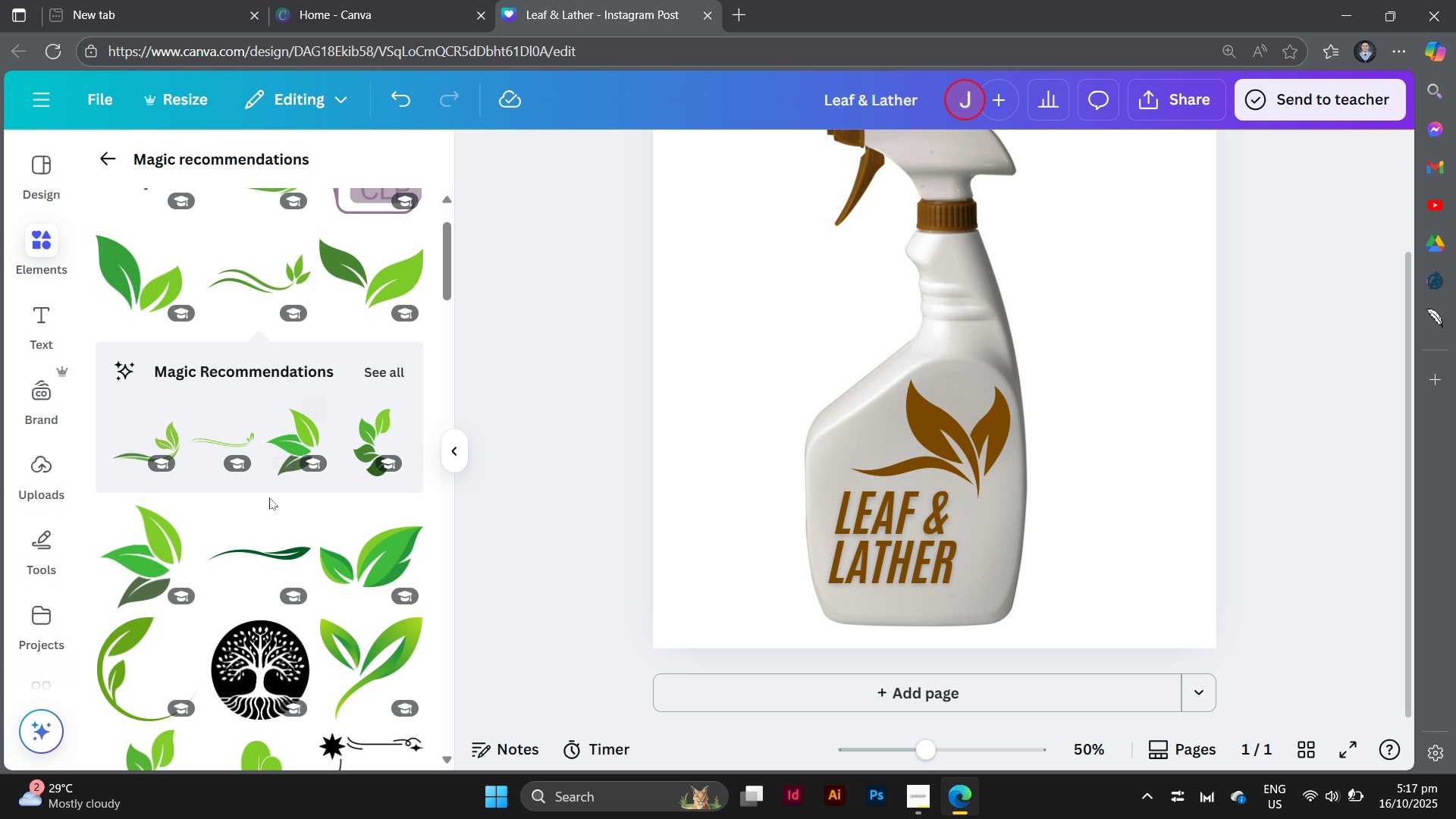 
scroll: coordinate [269, 497], scroll_direction: down, amount: 7.0
 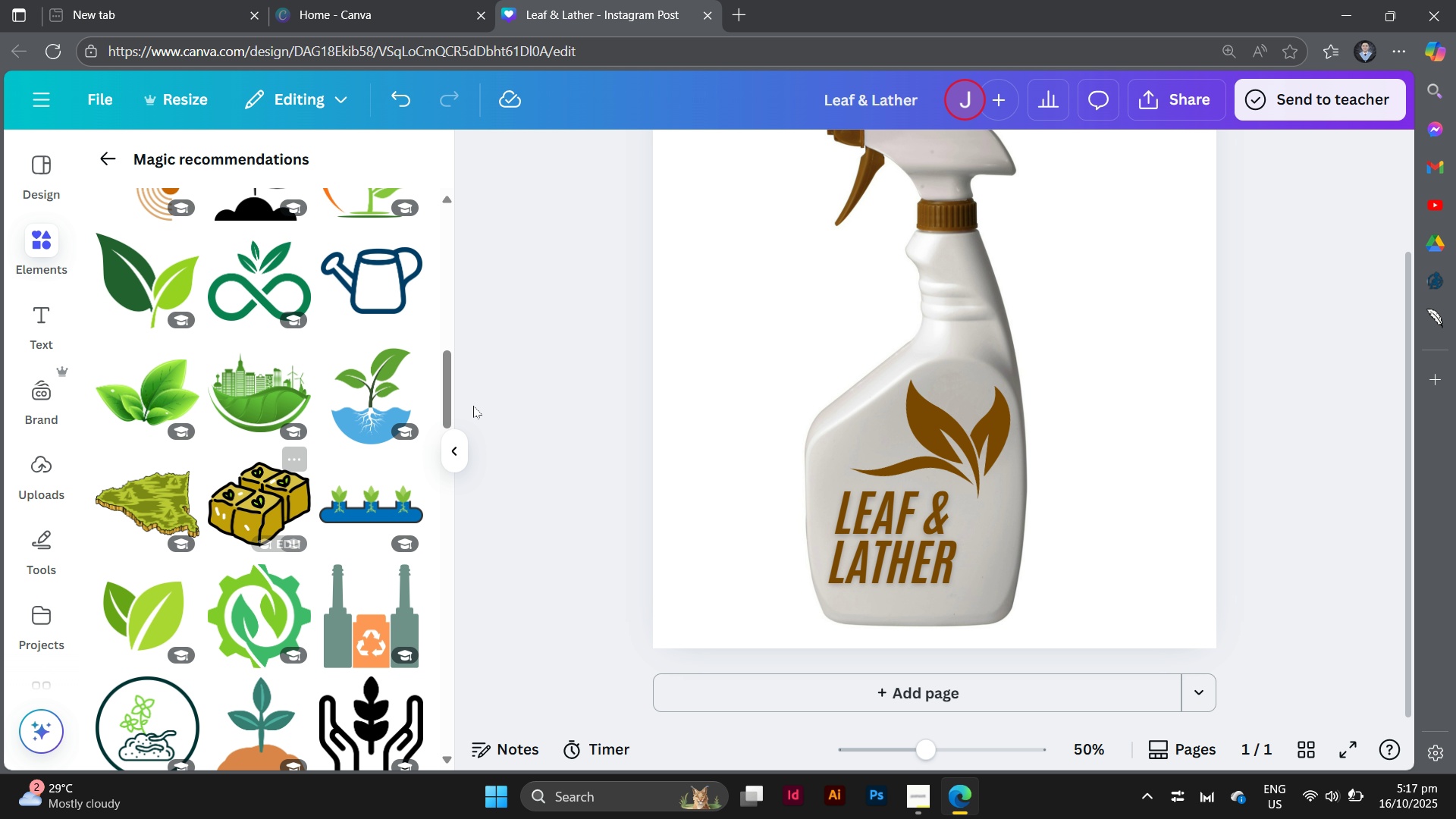 
left_click([569, 424])
 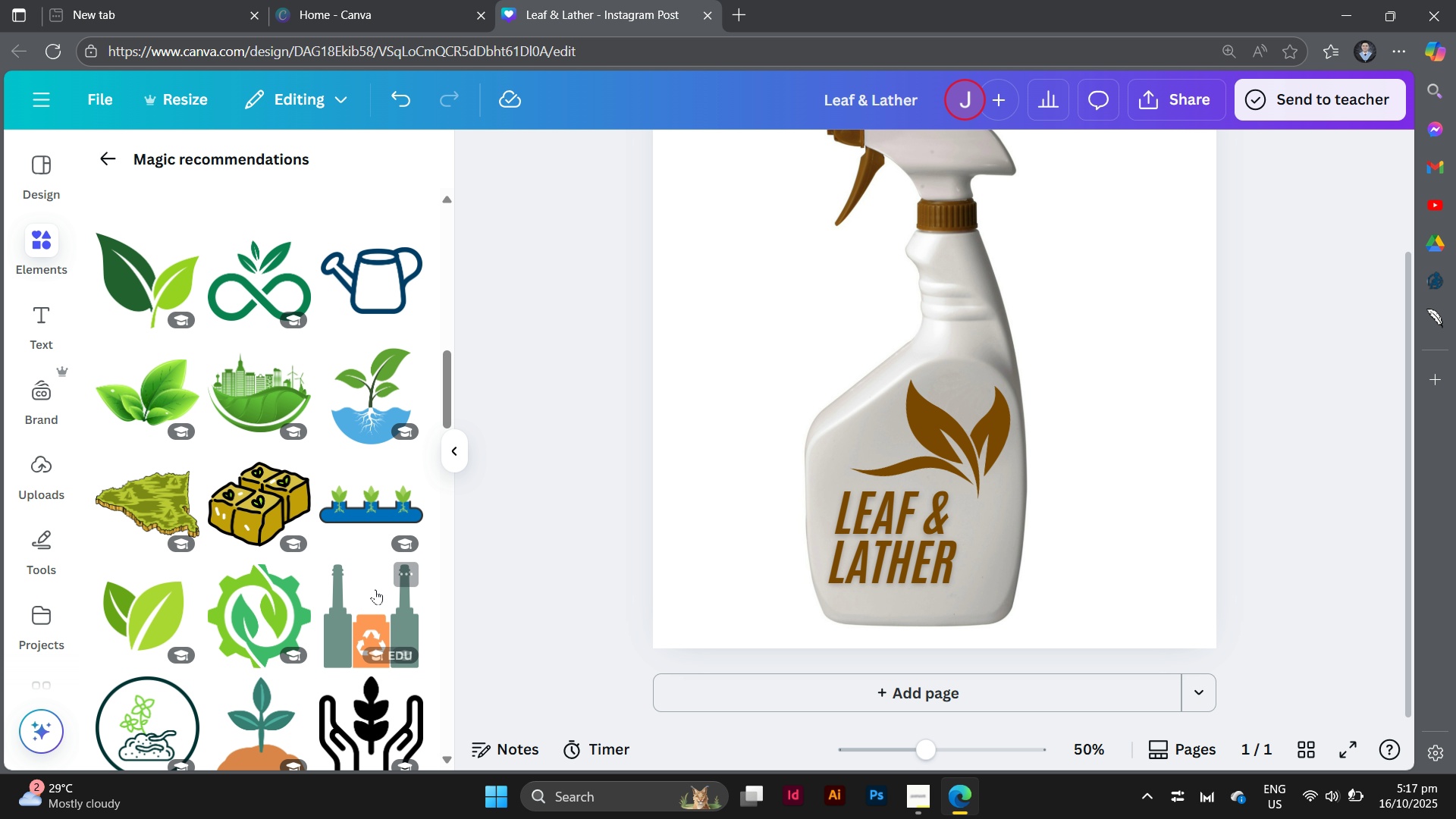 
scroll: coordinate [375, 589], scroll_direction: down, amount: 6.0
 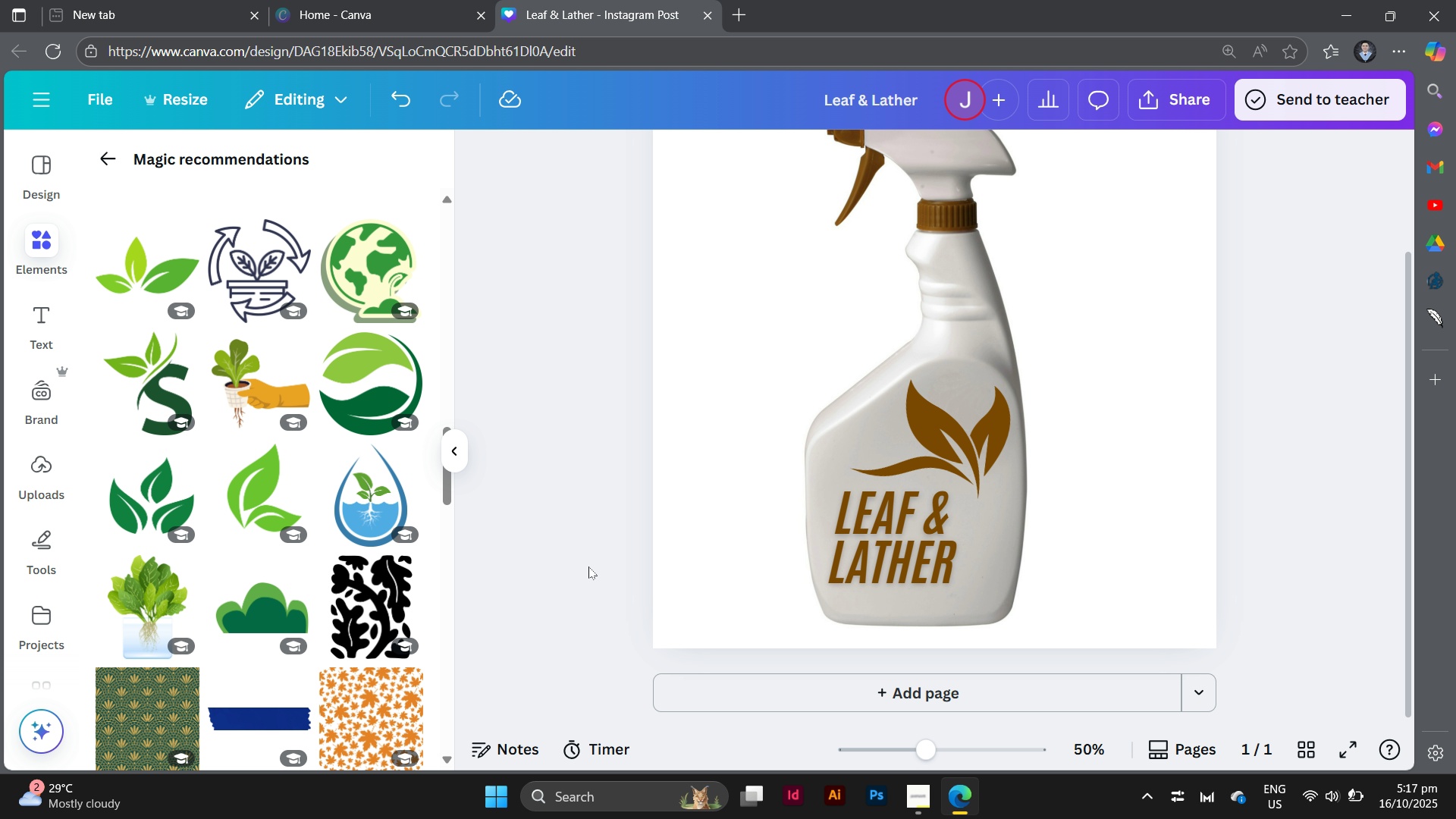 
left_click([588, 566])
 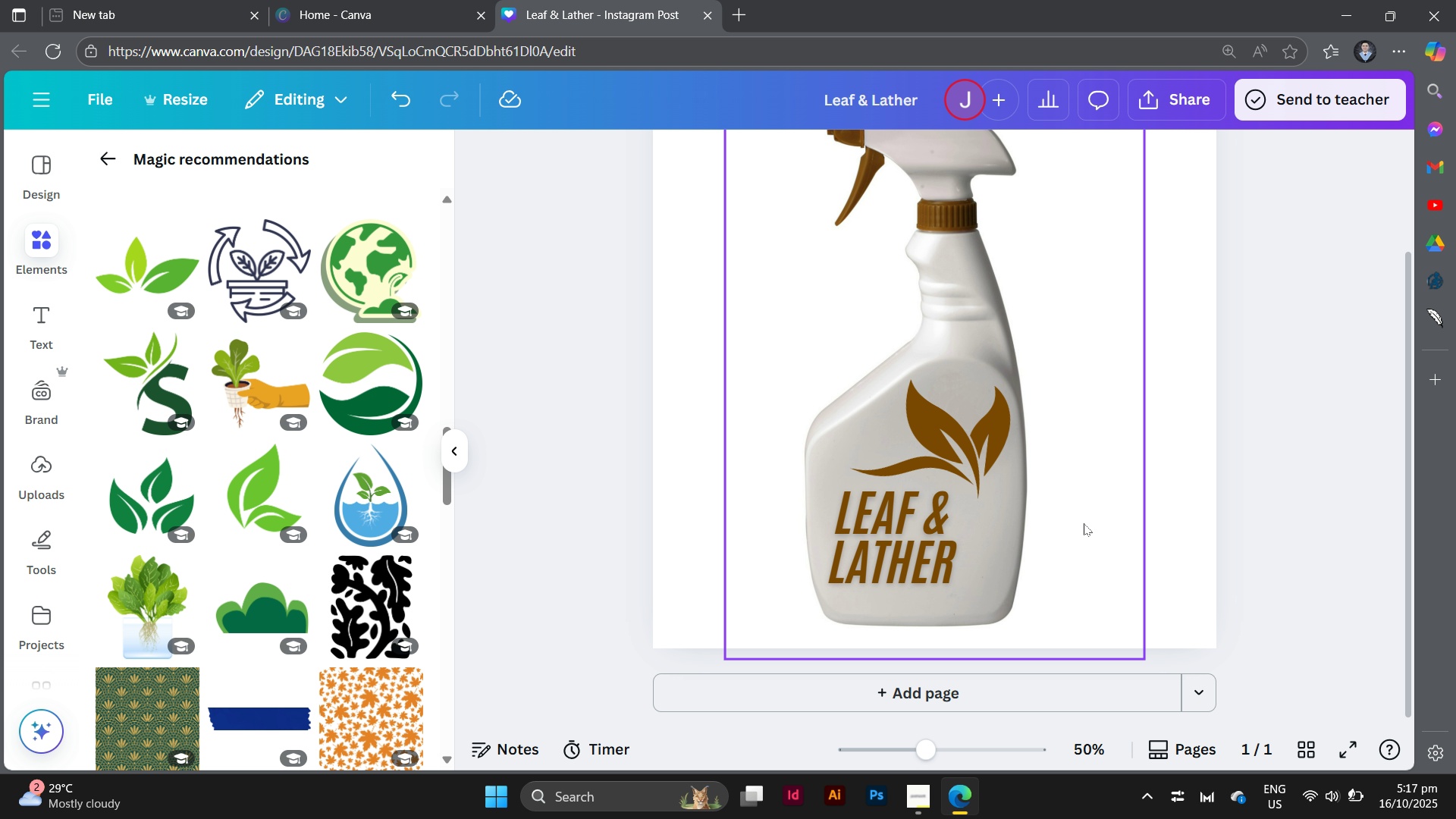 
scroll: coordinate [1130, 524], scroll_direction: up, amount: 2.0
 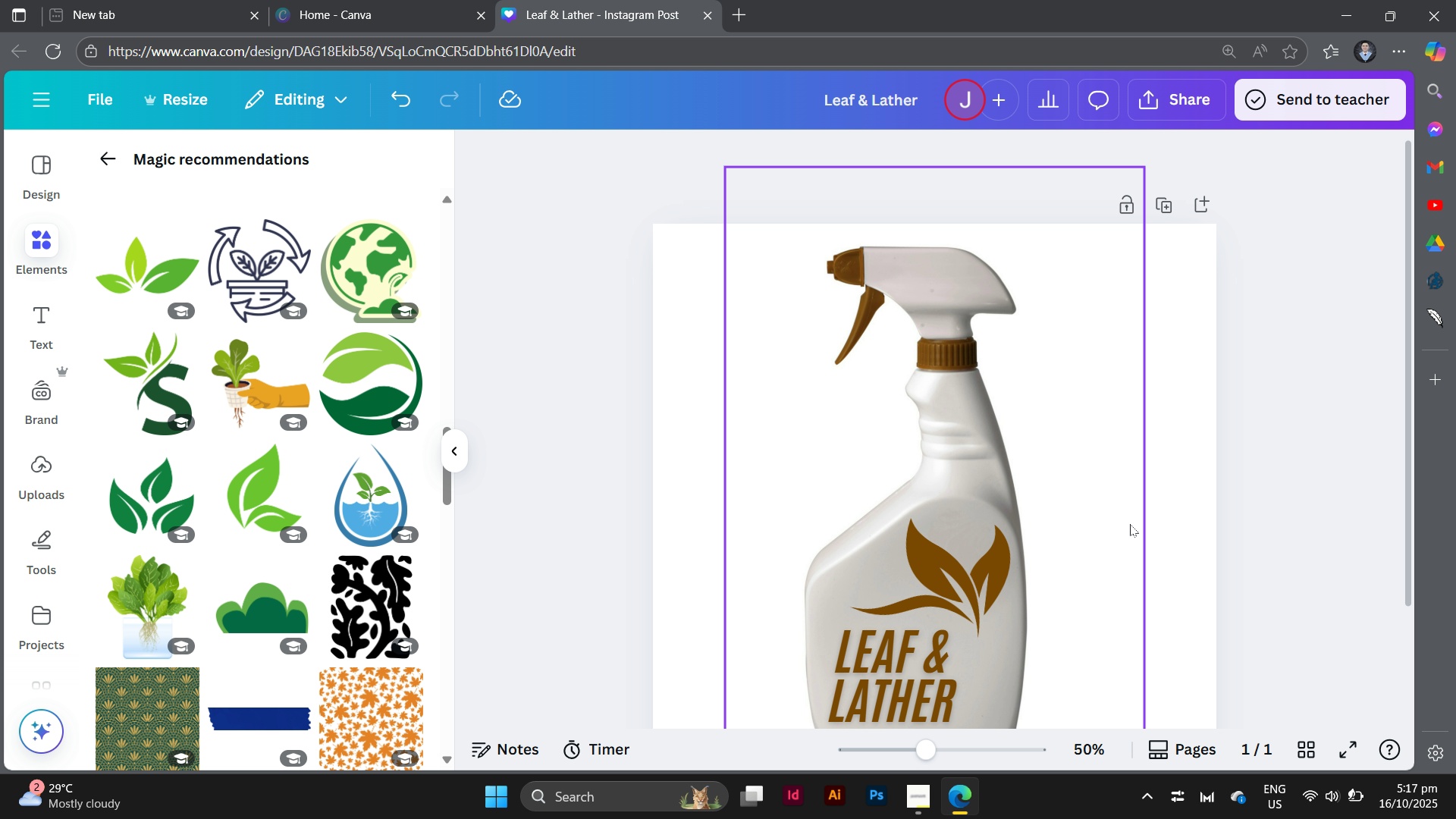 
scroll: coordinate [1130, 524], scroll_direction: down, amount: 1.0
 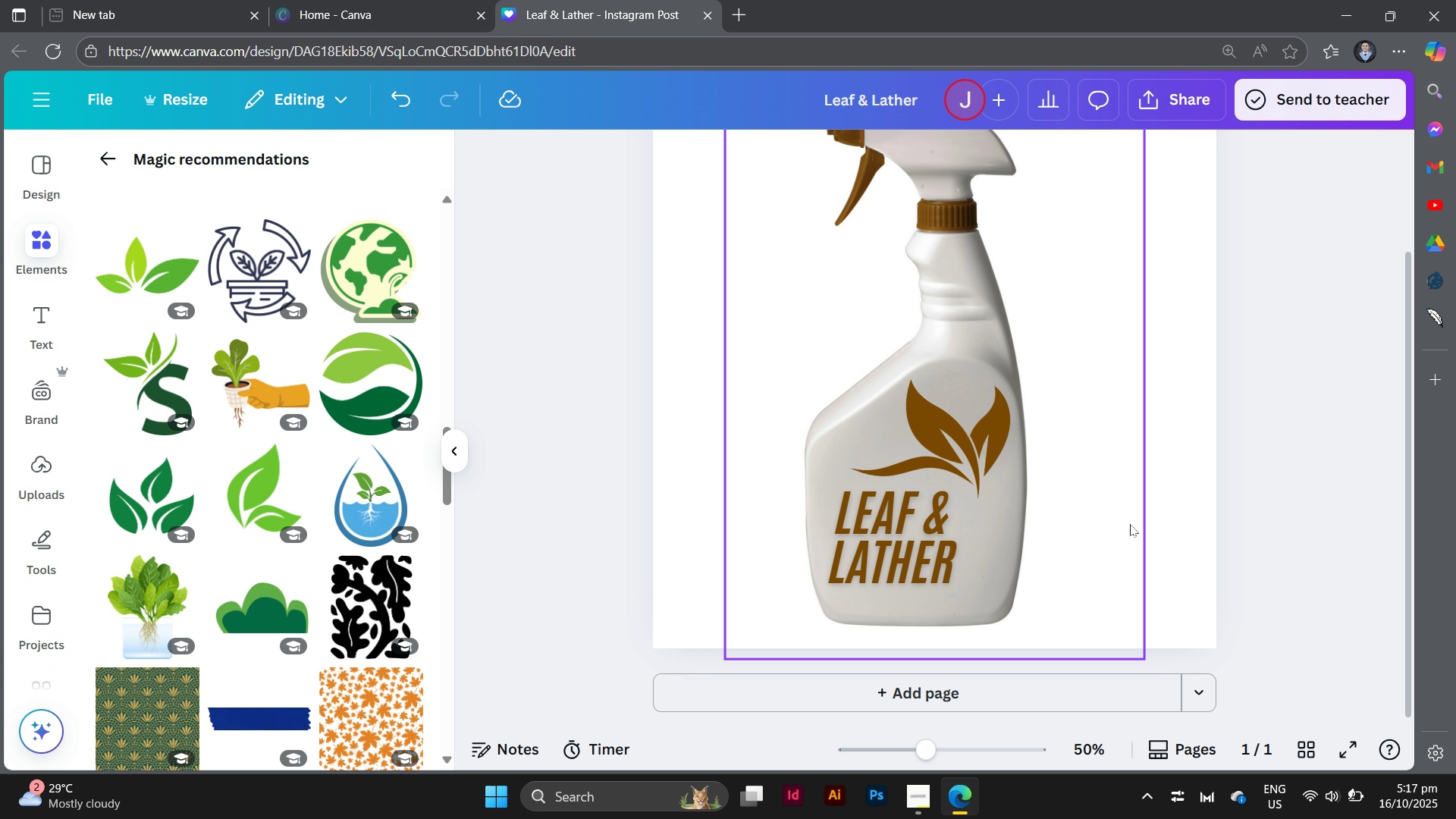 
scroll: coordinate [1130, 524], scroll_direction: up, amount: 2.0
 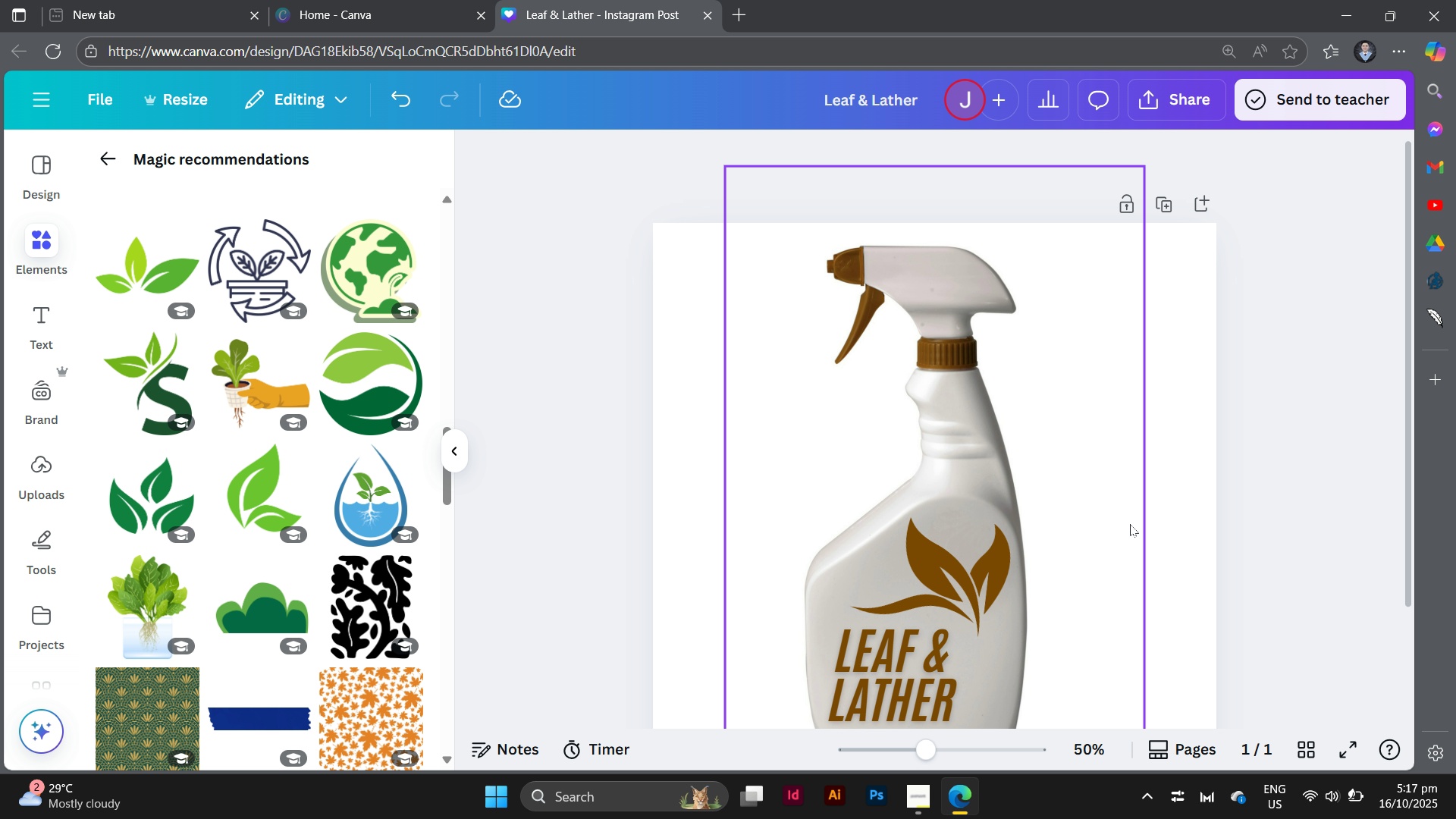 
scroll: coordinate [293, 494], scroll_direction: down, amount: 5.0
 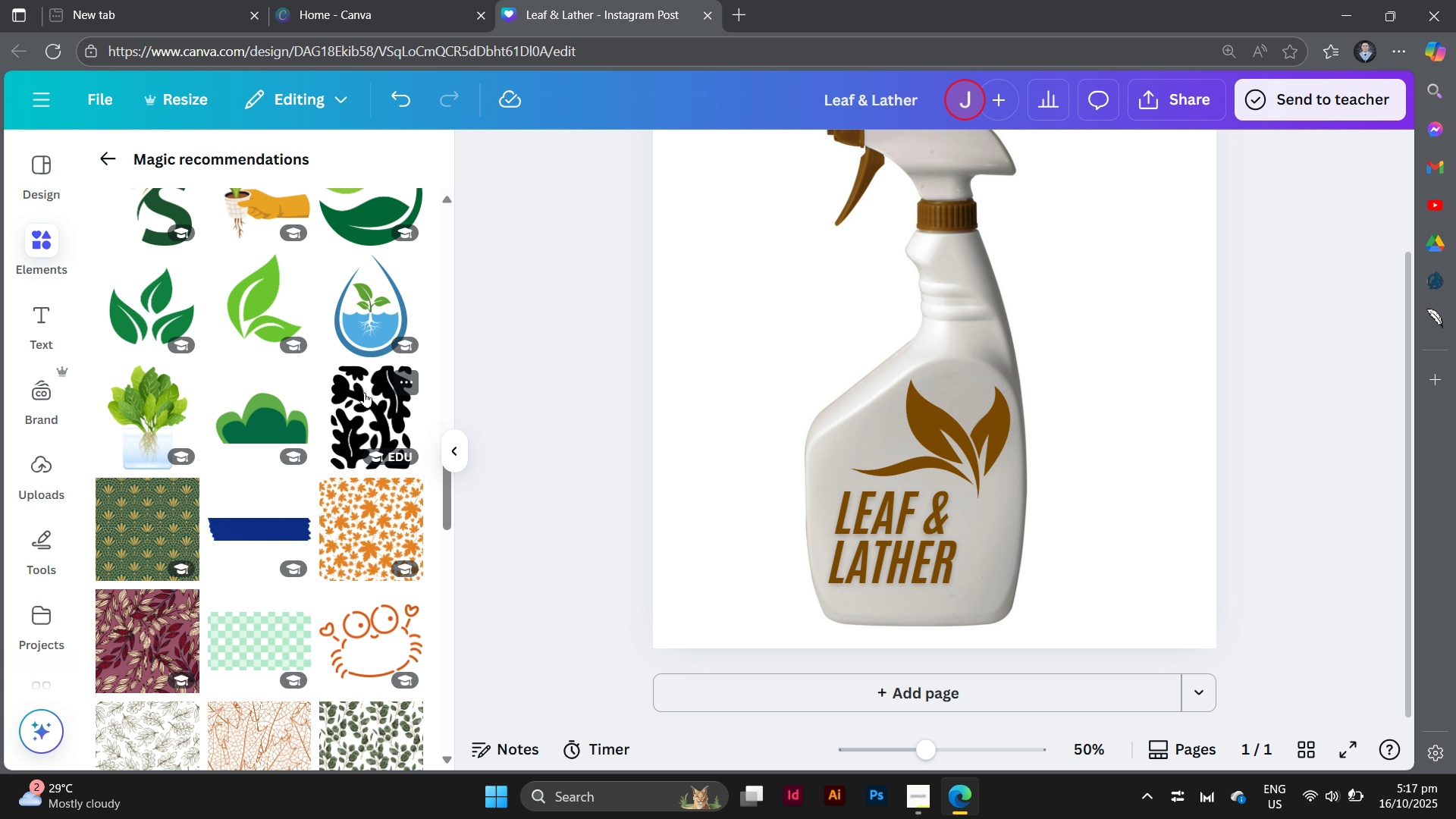 
left_click([365, 392])
 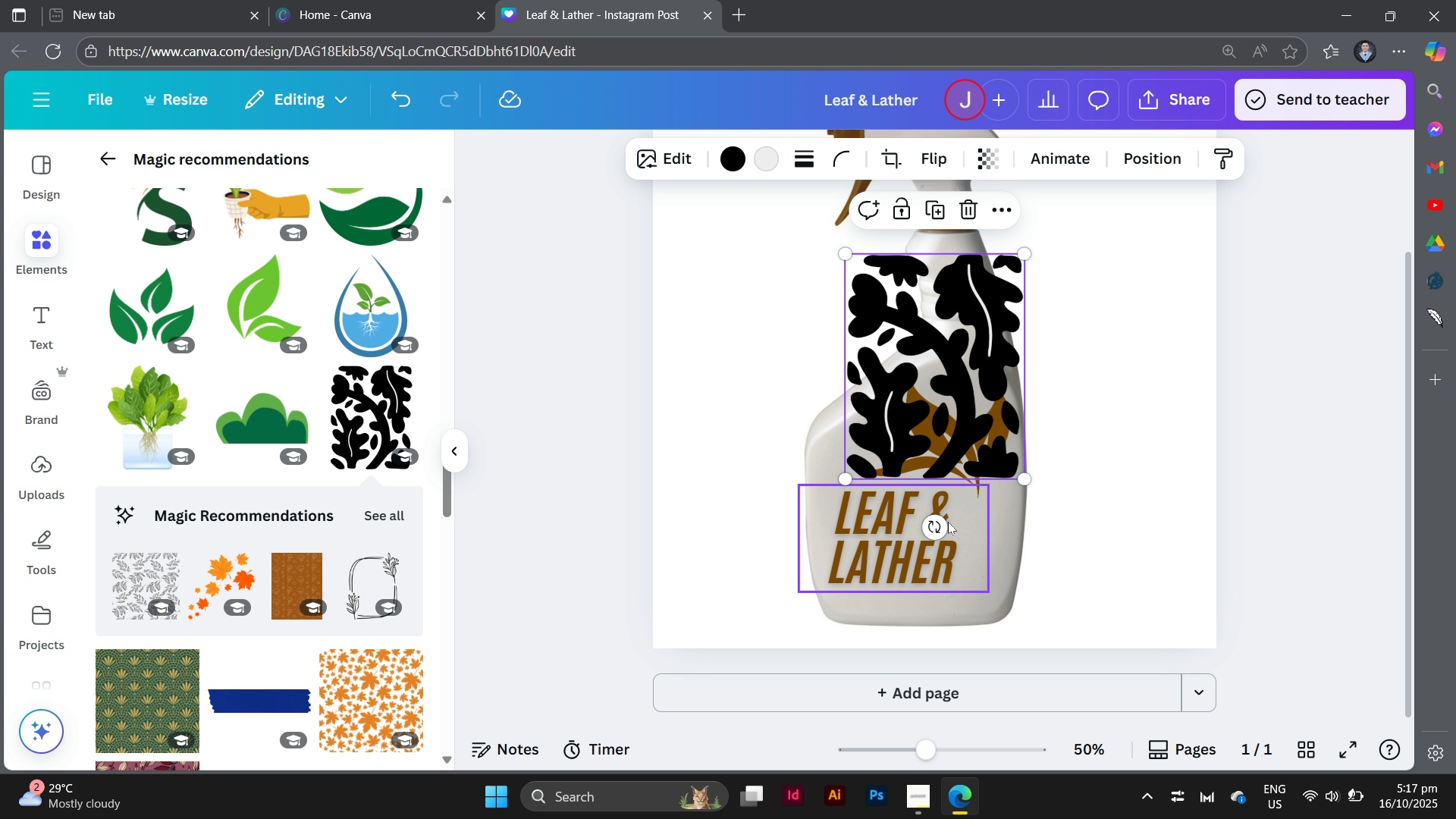 
left_click_drag(start_coordinate=[941, 529], to_coordinate=[1100, 354])
 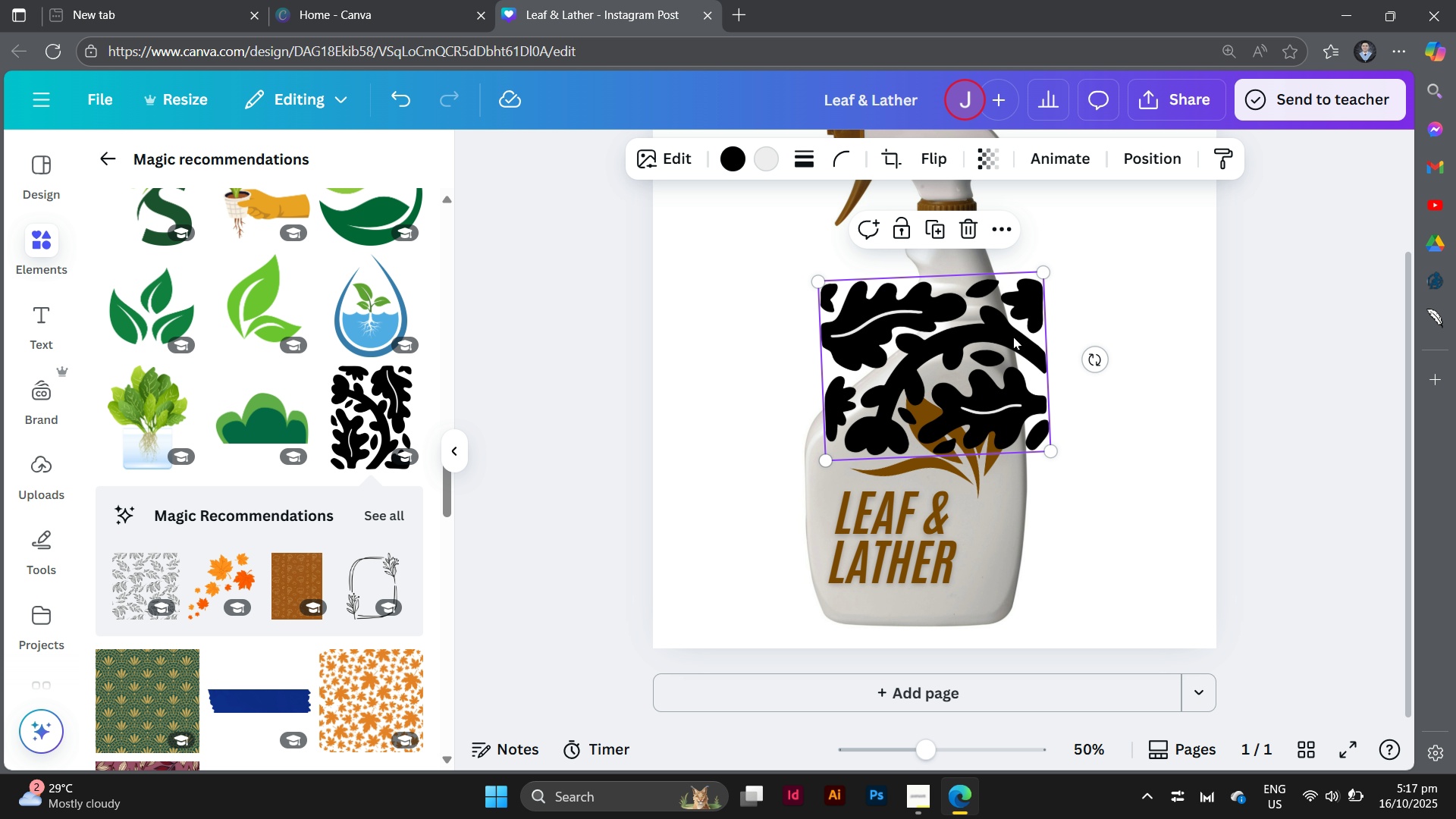 
left_click_drag(start_coordinate=[1013, 337], to_coordinate=[999, 509])
 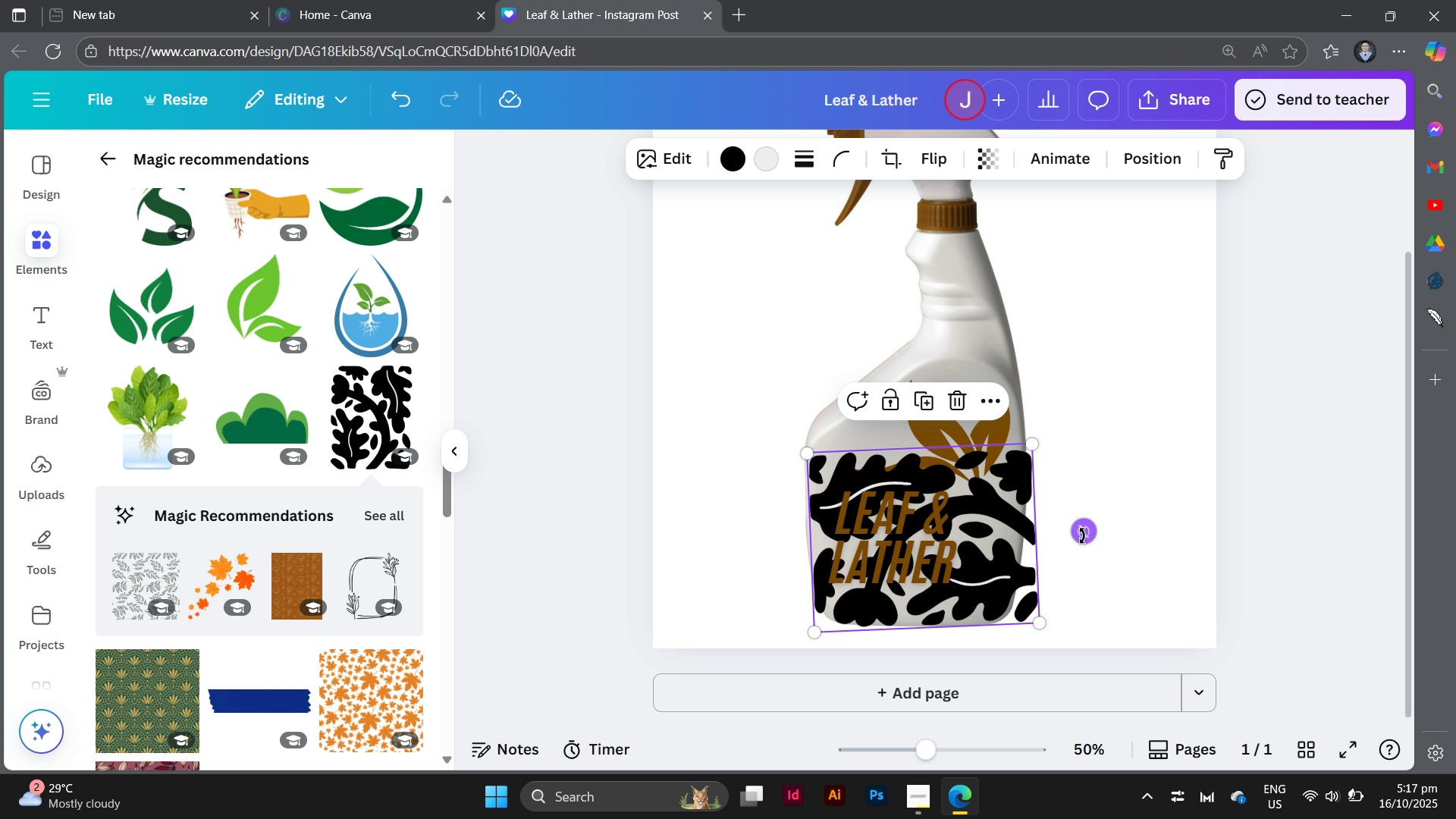 
left_click_drag(start_coordinate=[1082, 535], to_coordinate=[1085, 544])
 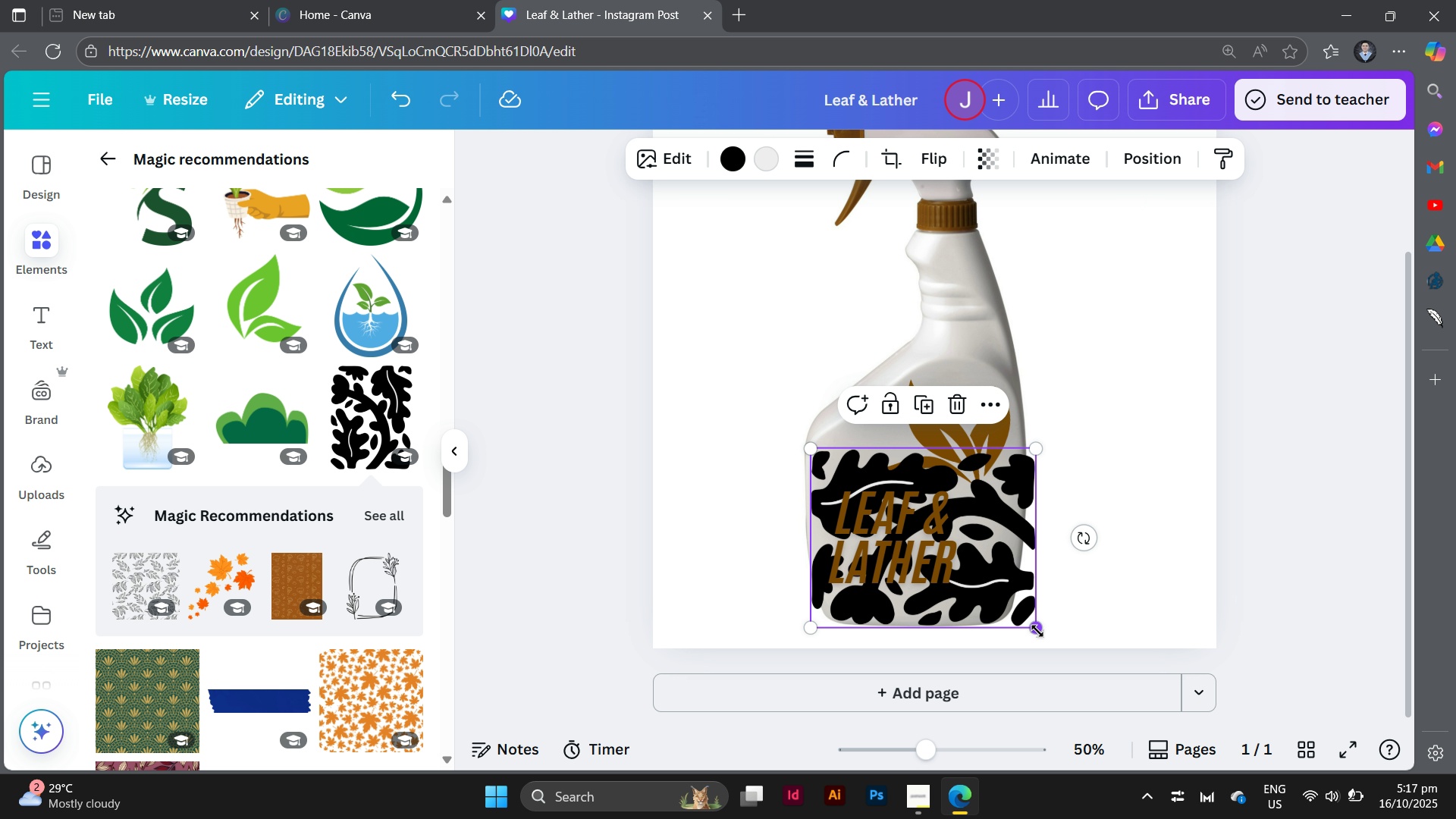 
left_click_drag(start_coordinate=[1037, 631], to_coordinate=[987, 602])
 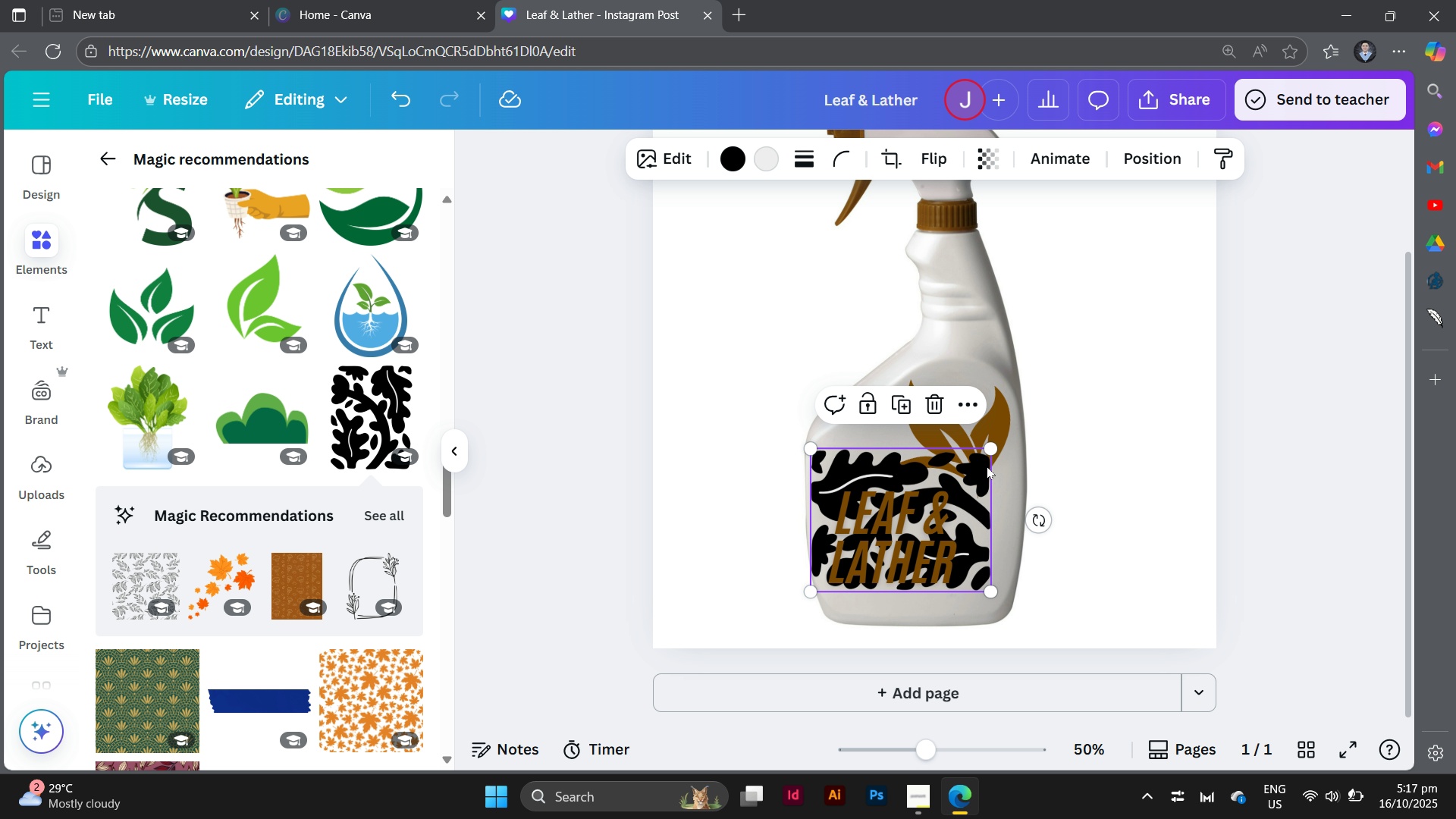 
left_click_drag(start_coordinate=[978, 464], to_coordinate=[995, 483])
 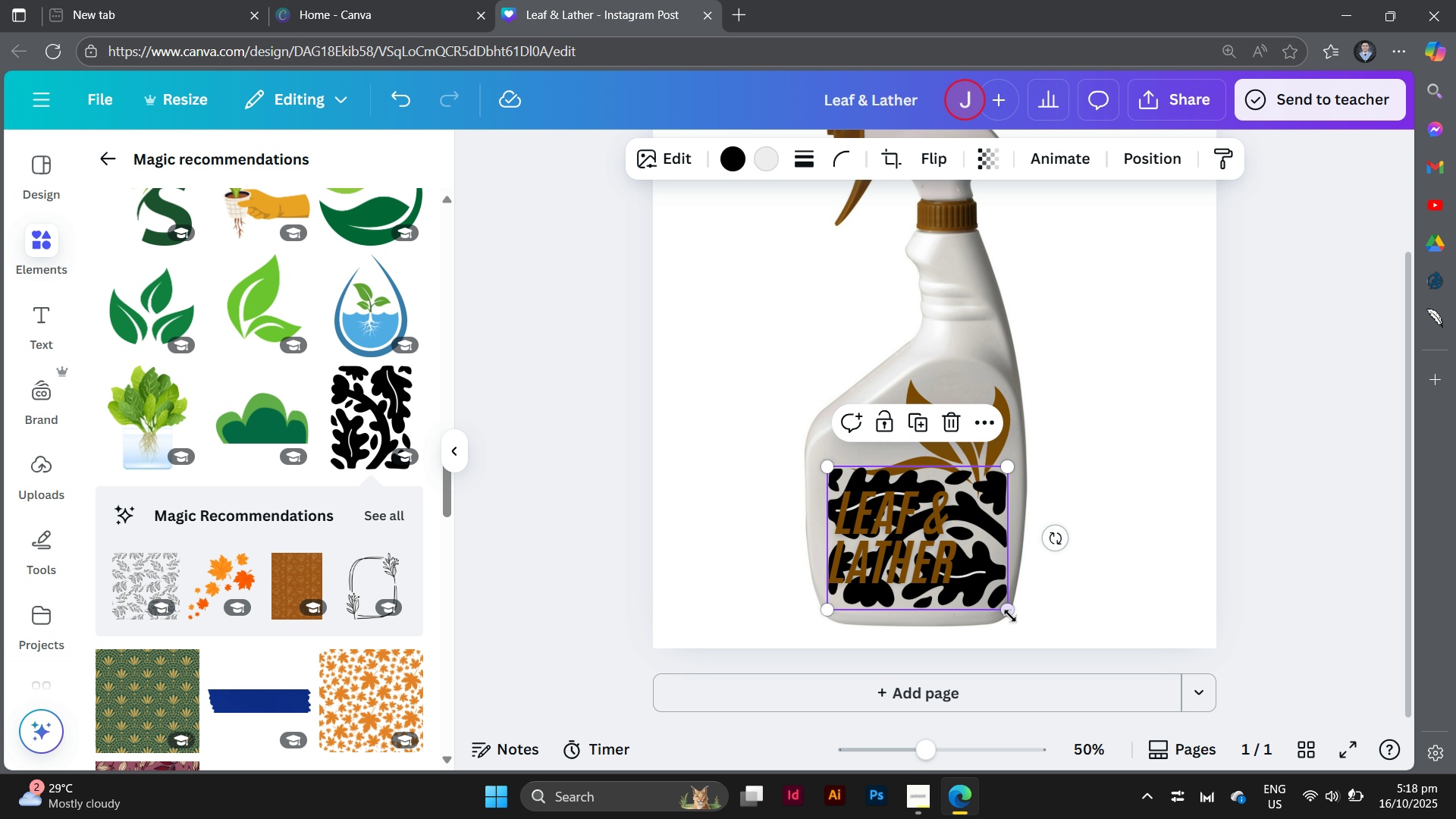 
left_click_drag(start_coordinate=[1010, 616], to_coordinate=[995, 595])
 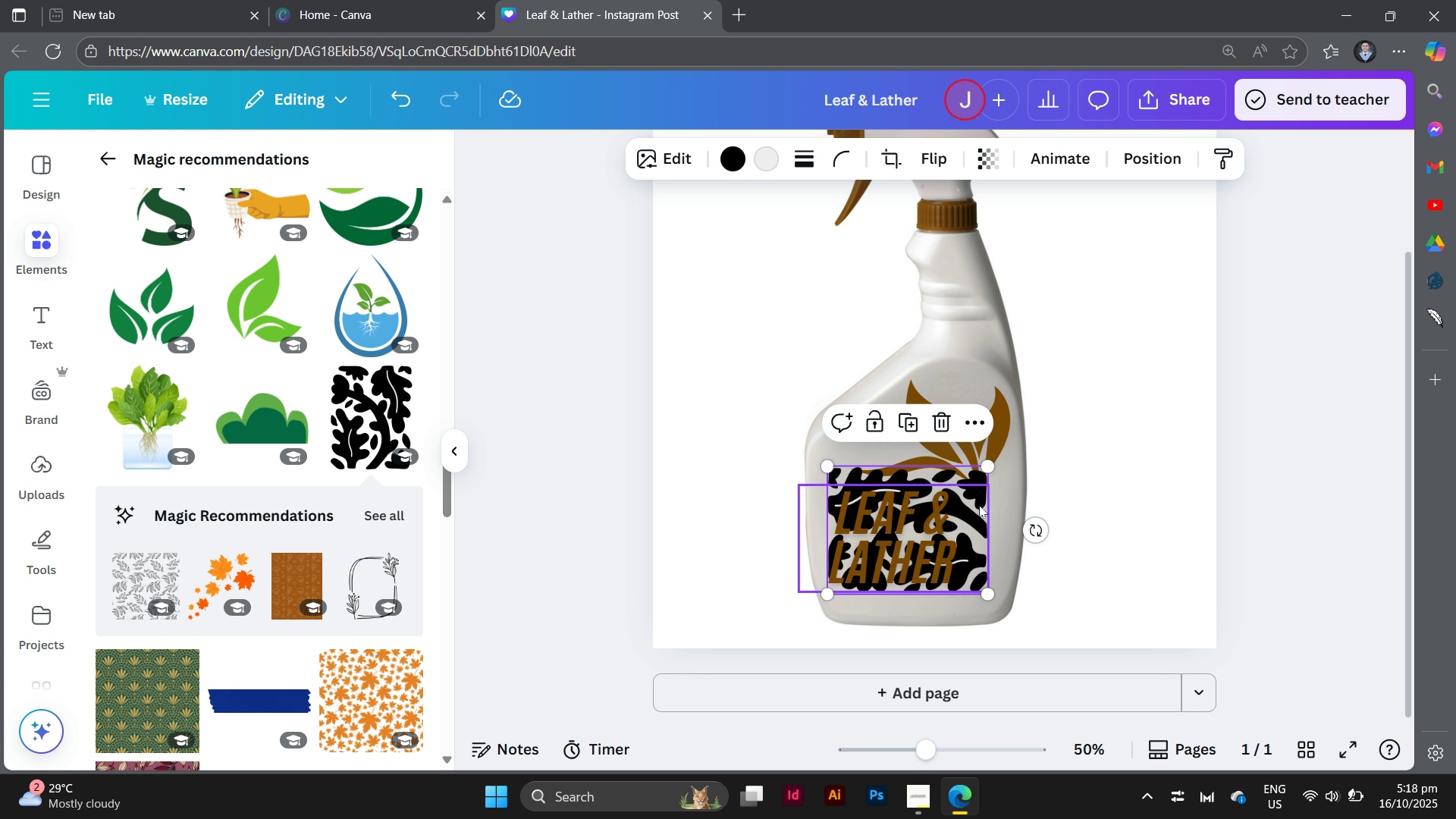 
left_click_drag(start_coordinate=[978, 504], to_coordinate=[988, 510])
 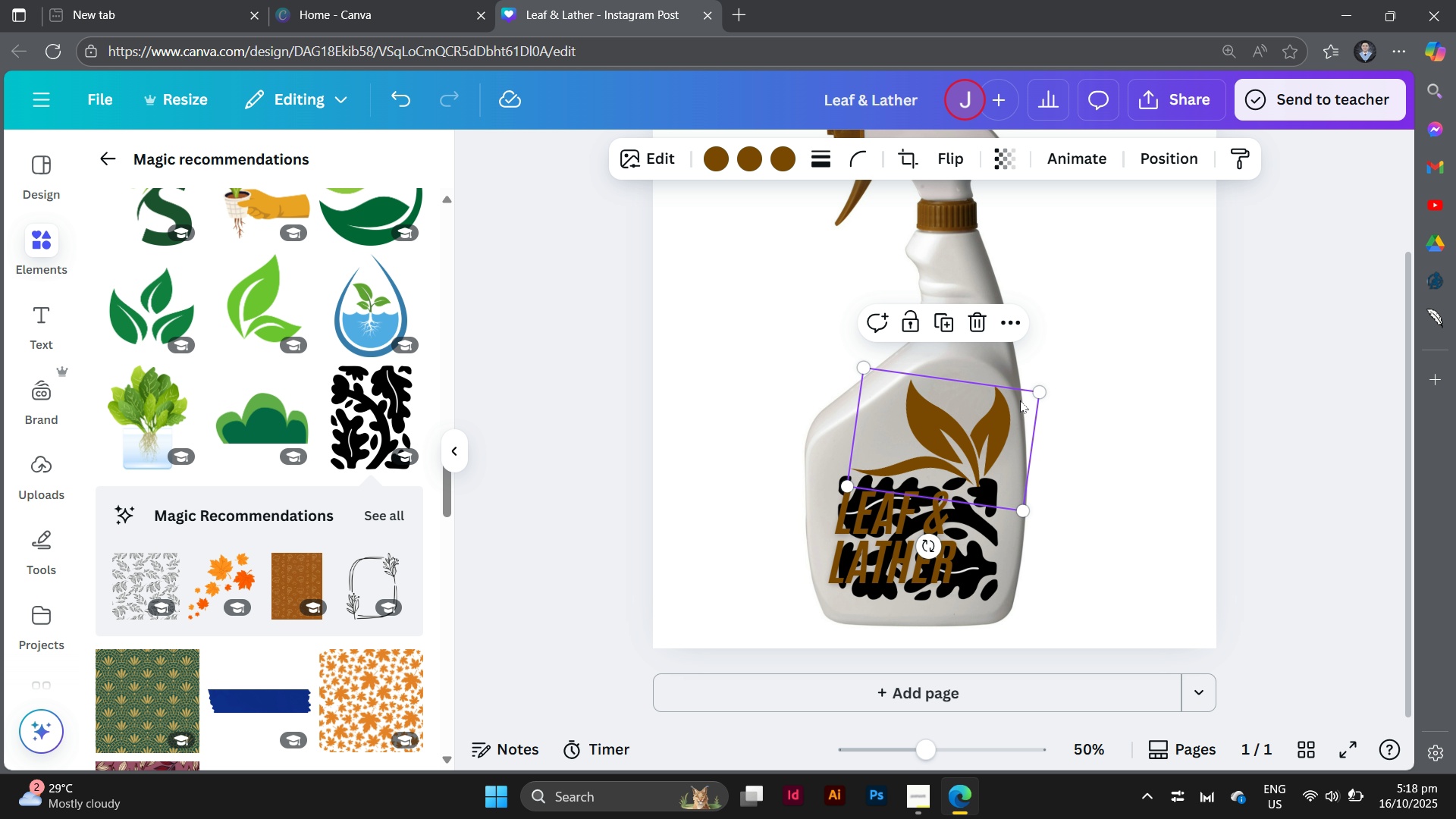 
left_click_drag(start_coordinate=[1020, 400], to_coordinate=[1018, 387])
 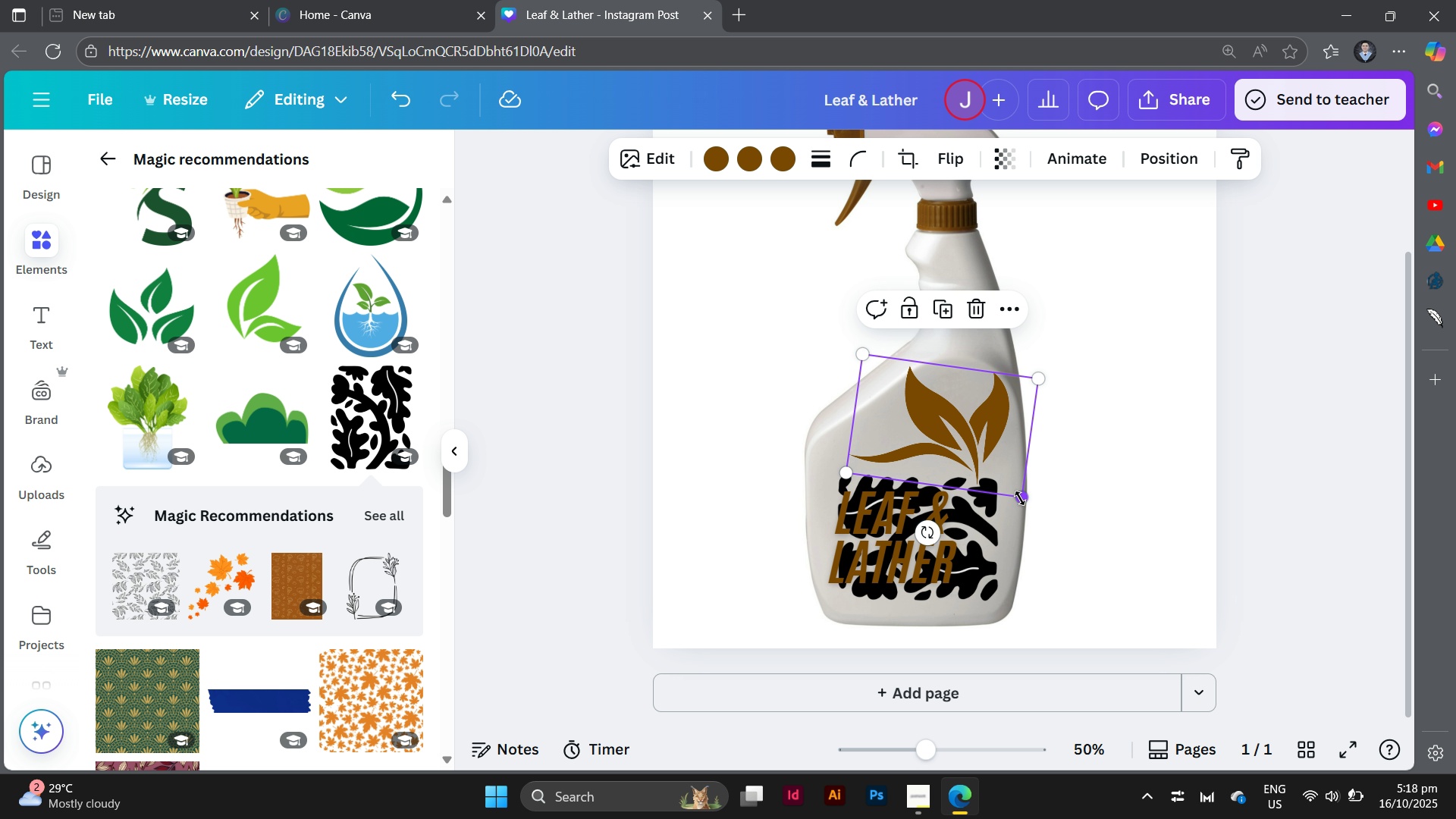 
left_click_drag(start_coordinate=[1020, 498], to_coordinate=[1003, 474])
 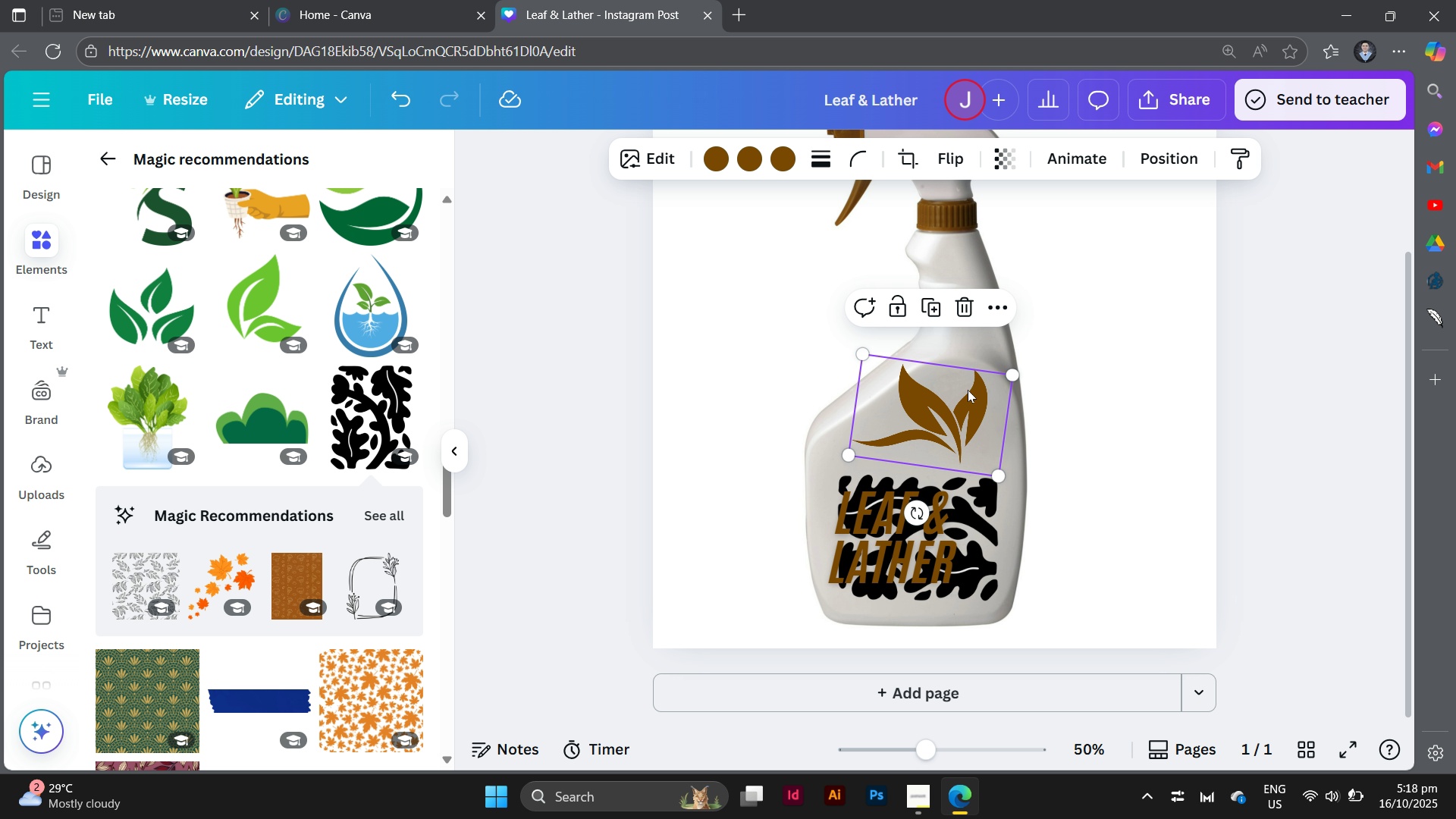 
left_click_drag(start_coordinate=[968, 389], to_coordinate=[982, 397])
 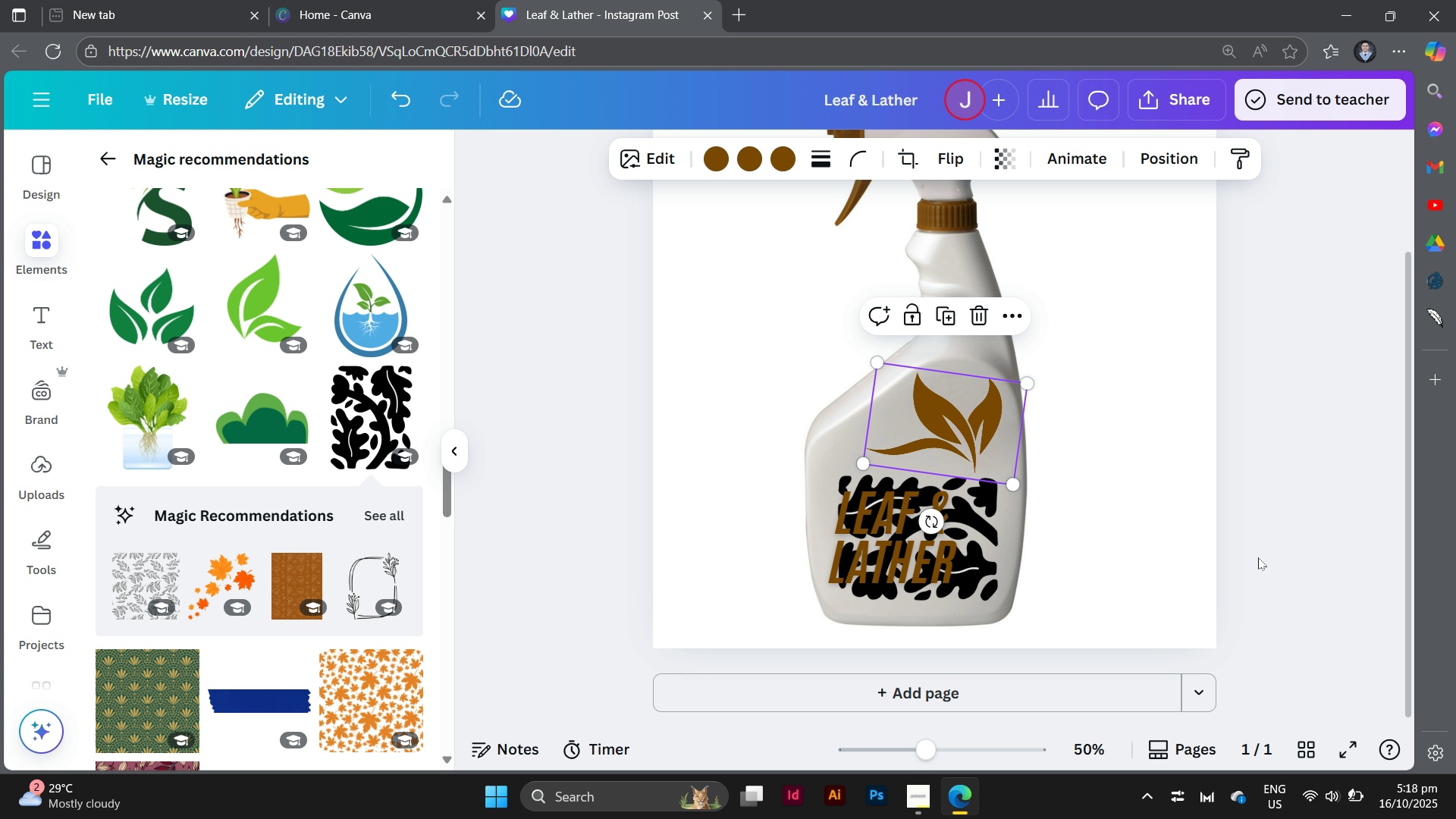 
left_click([1258, 557])
 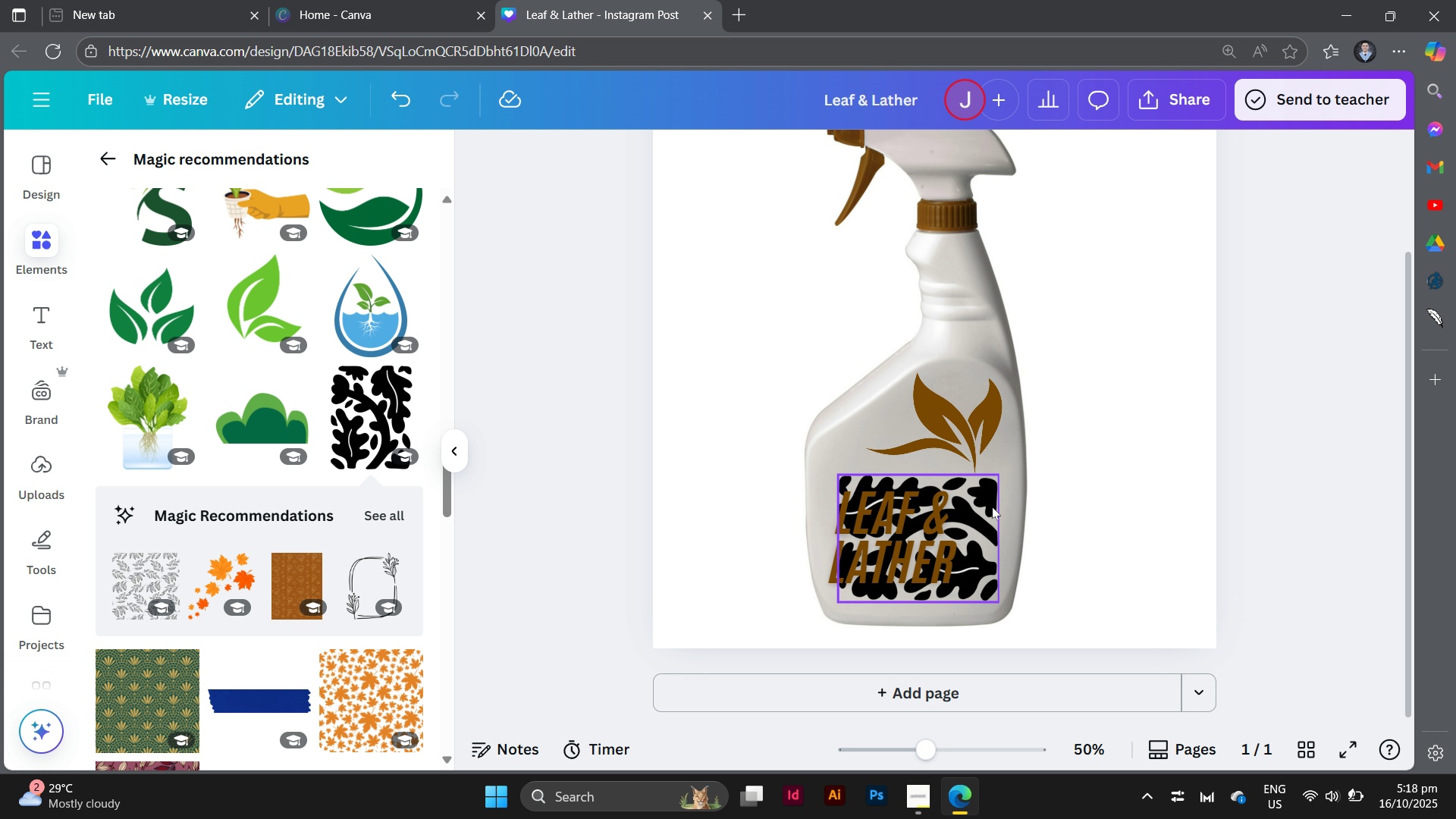 
left_click([985, 506])
 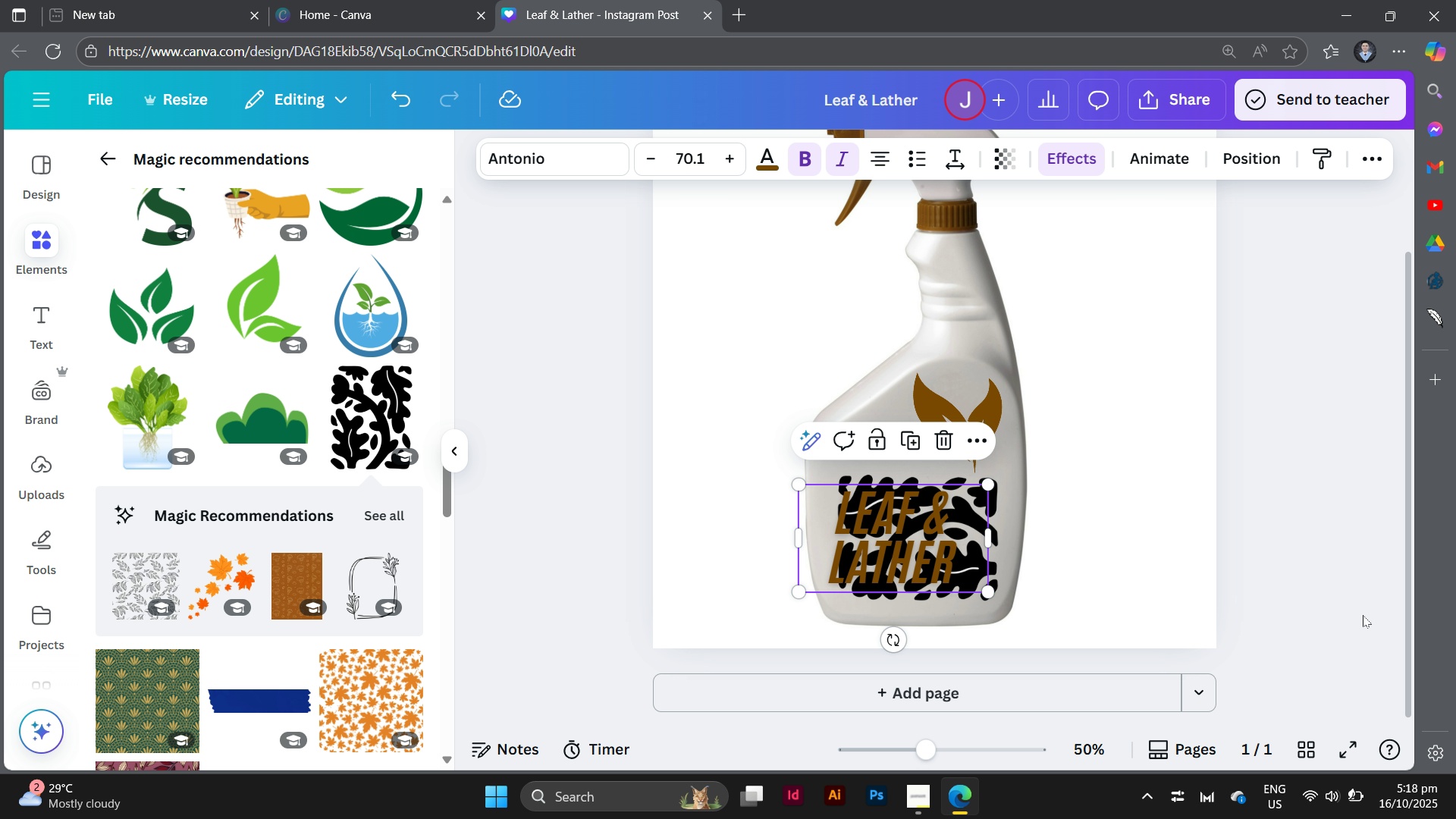 
left_click([1348, 593])
 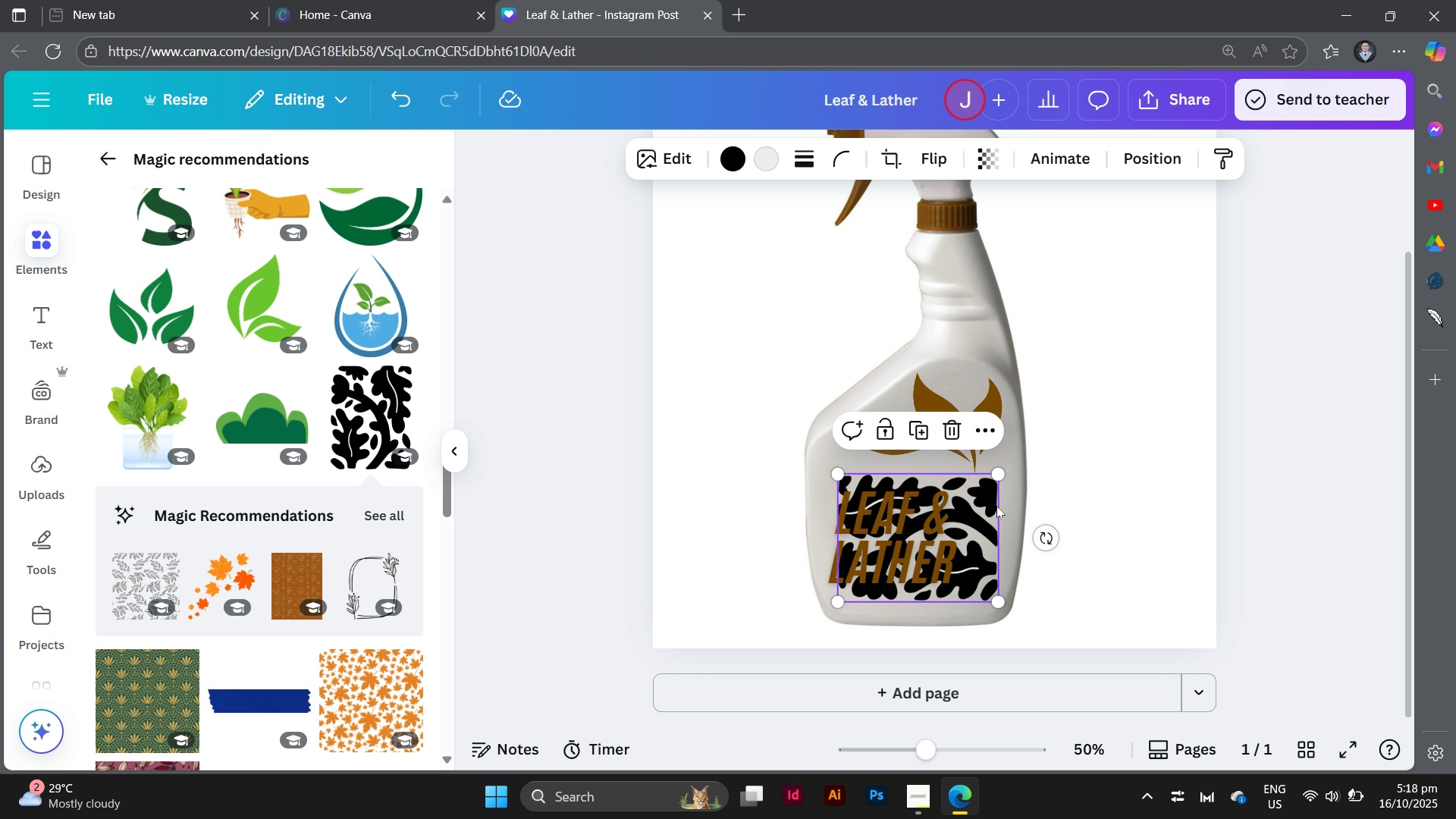 
left_click([996, 506])
 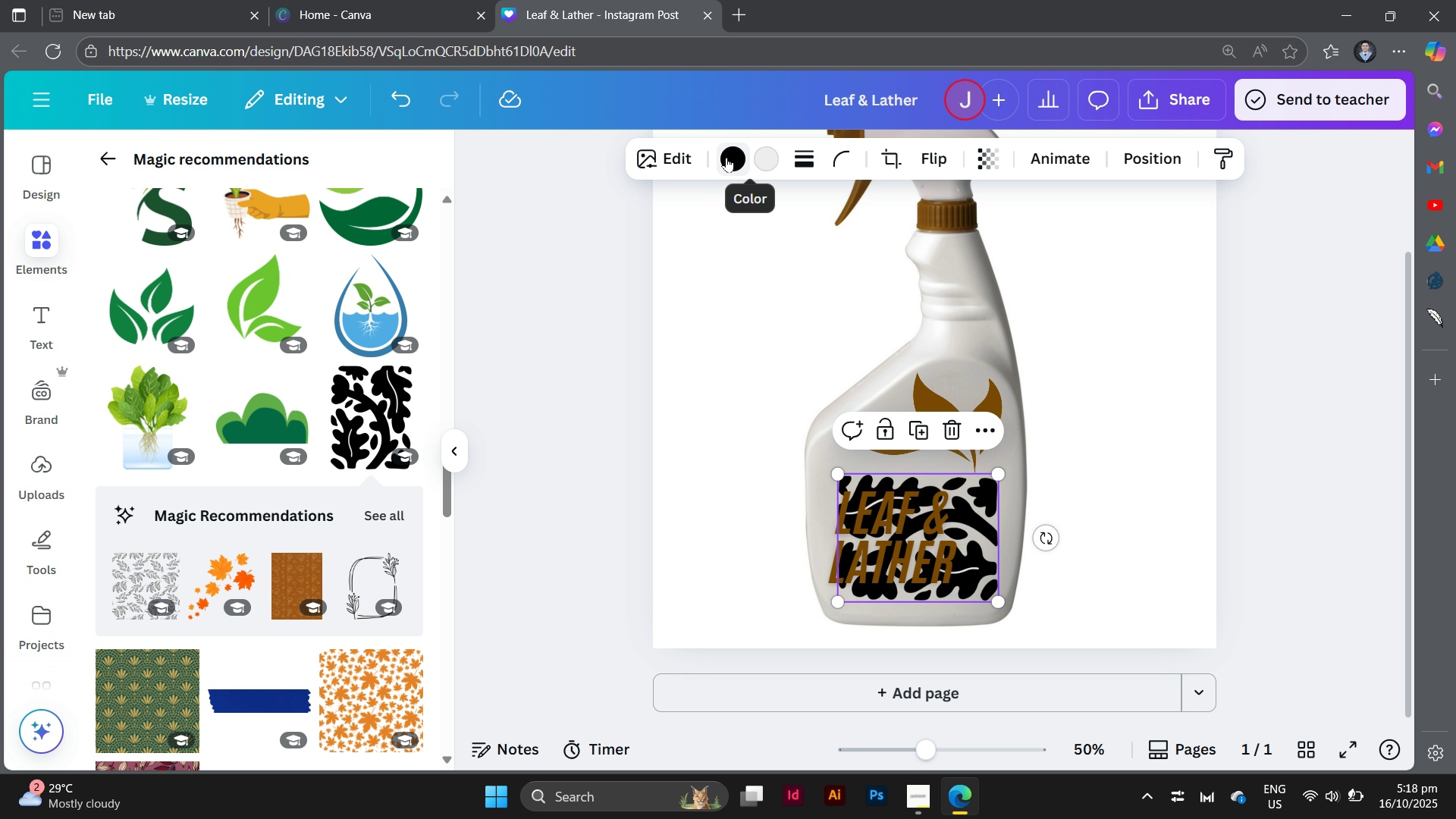 
left_click([726, 157])
 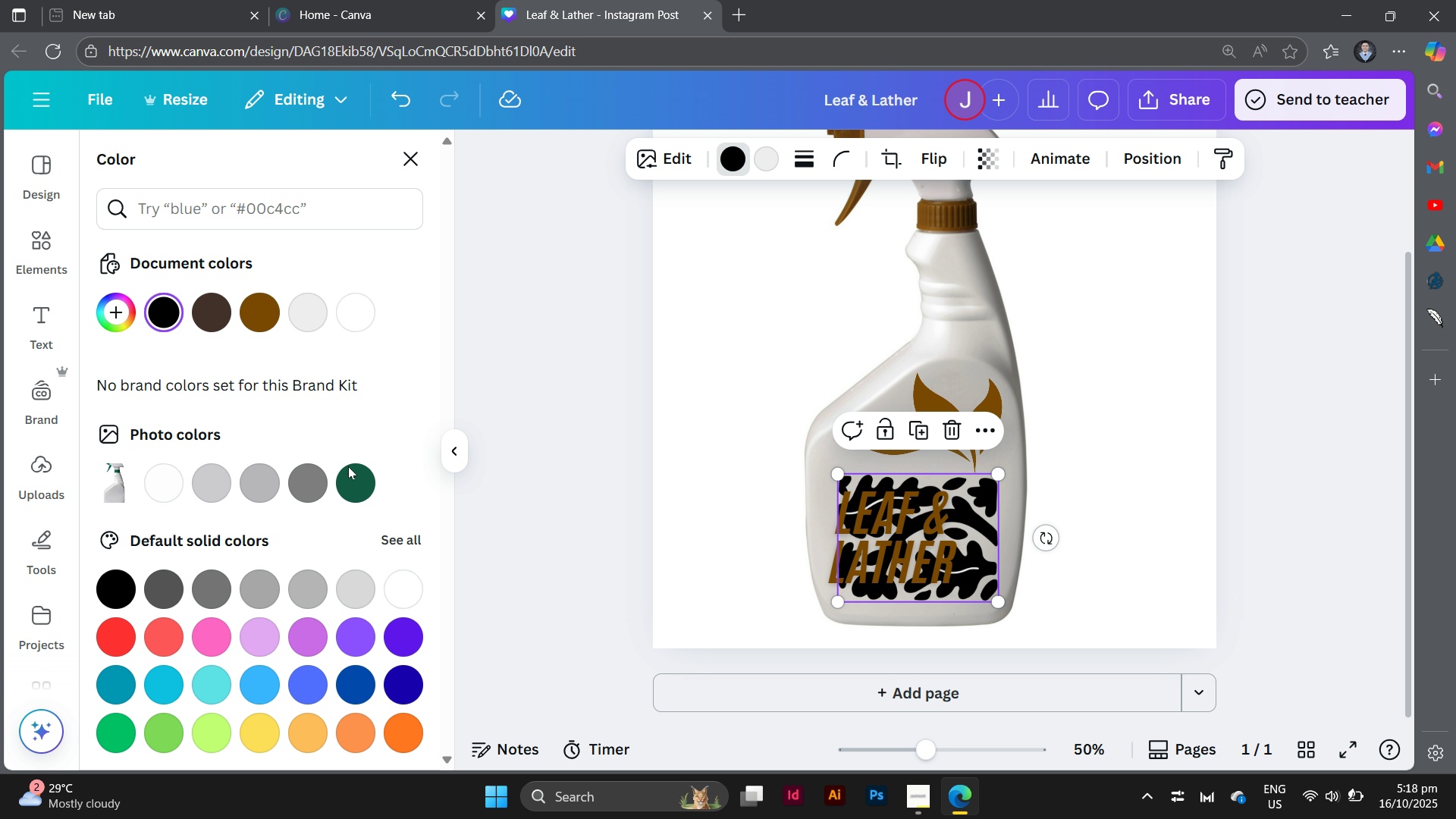 
left_click([351, 482])
 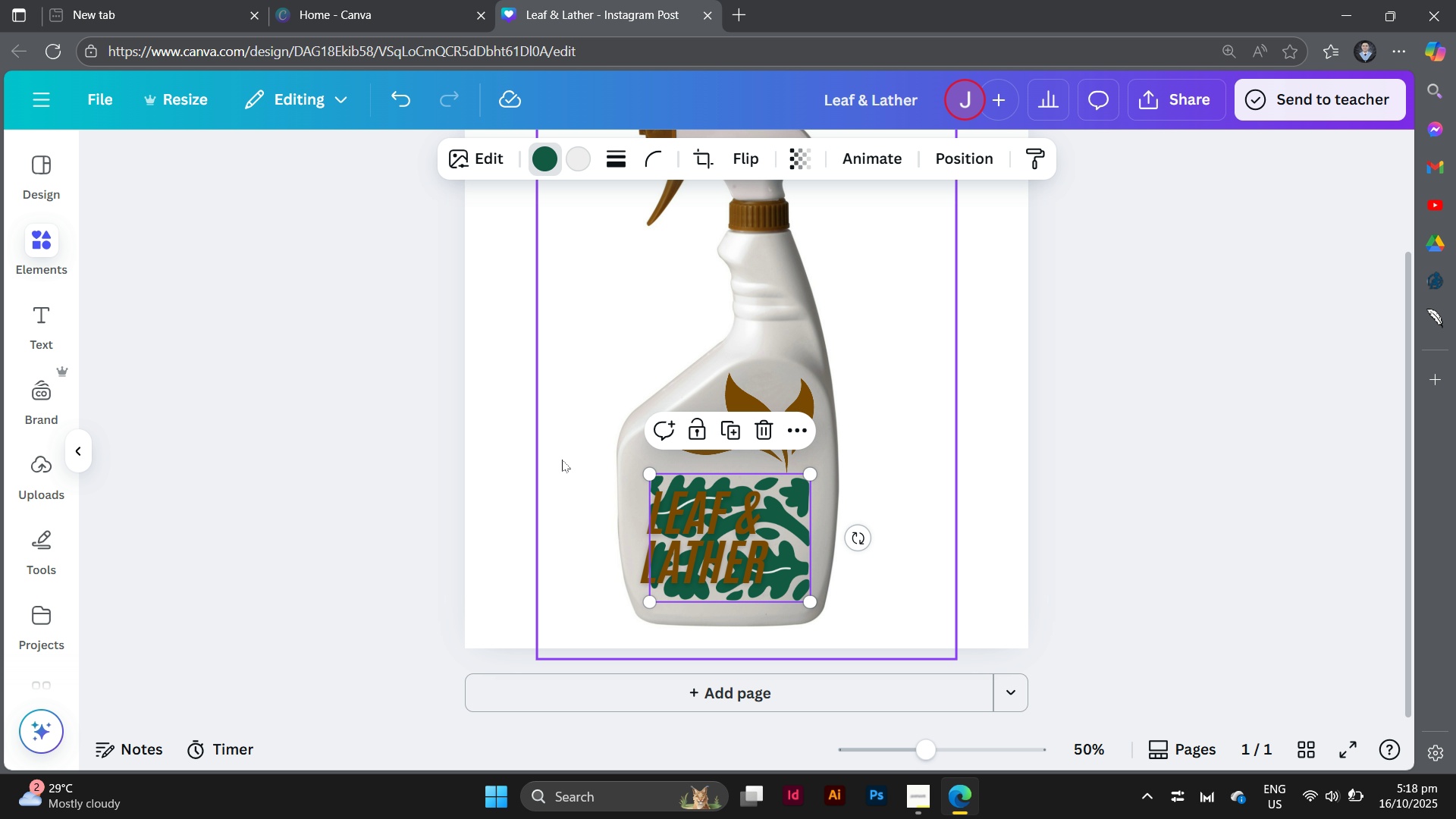 
double_click([562, 460])
 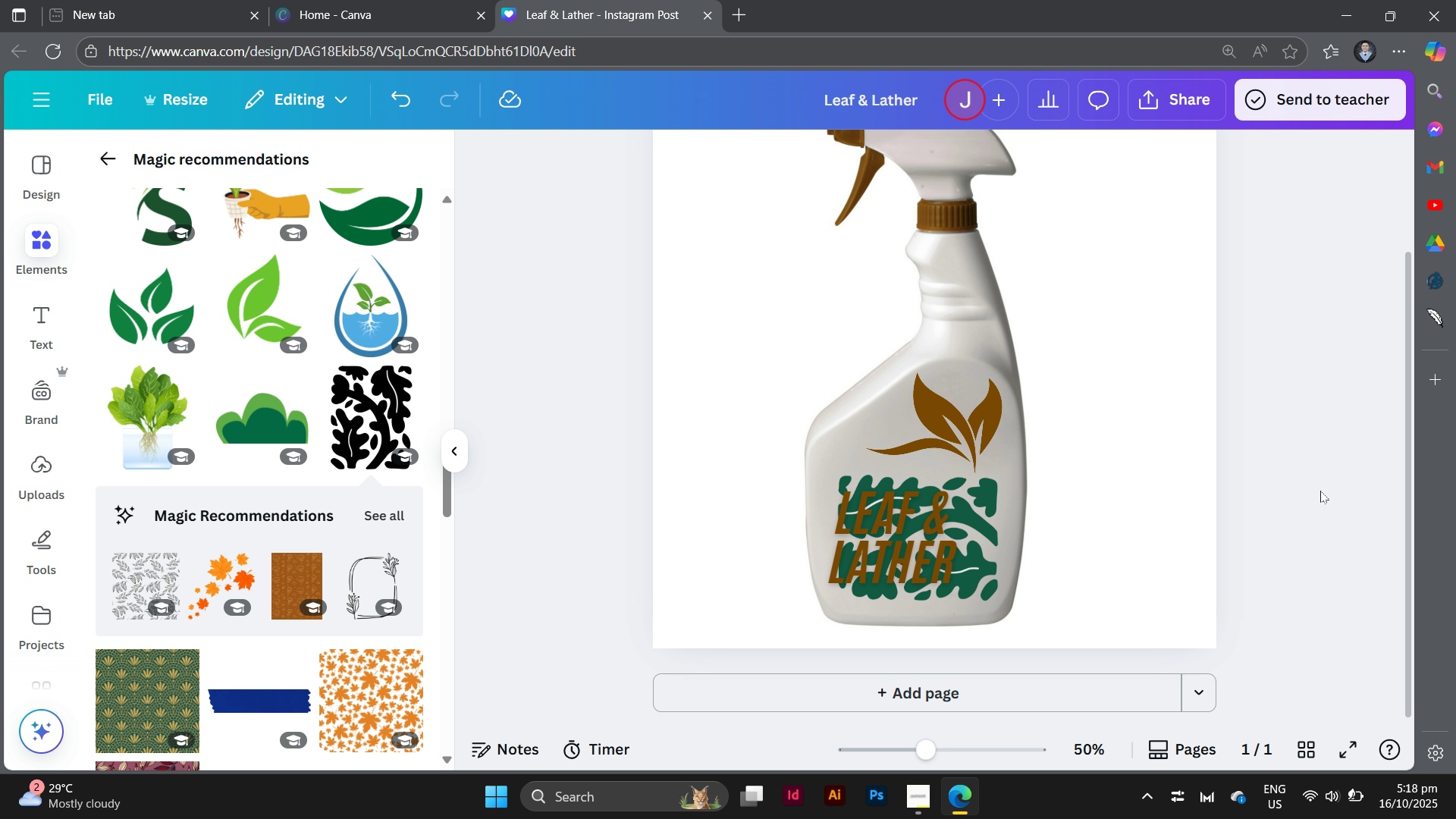 
left_click([1320, 491])
 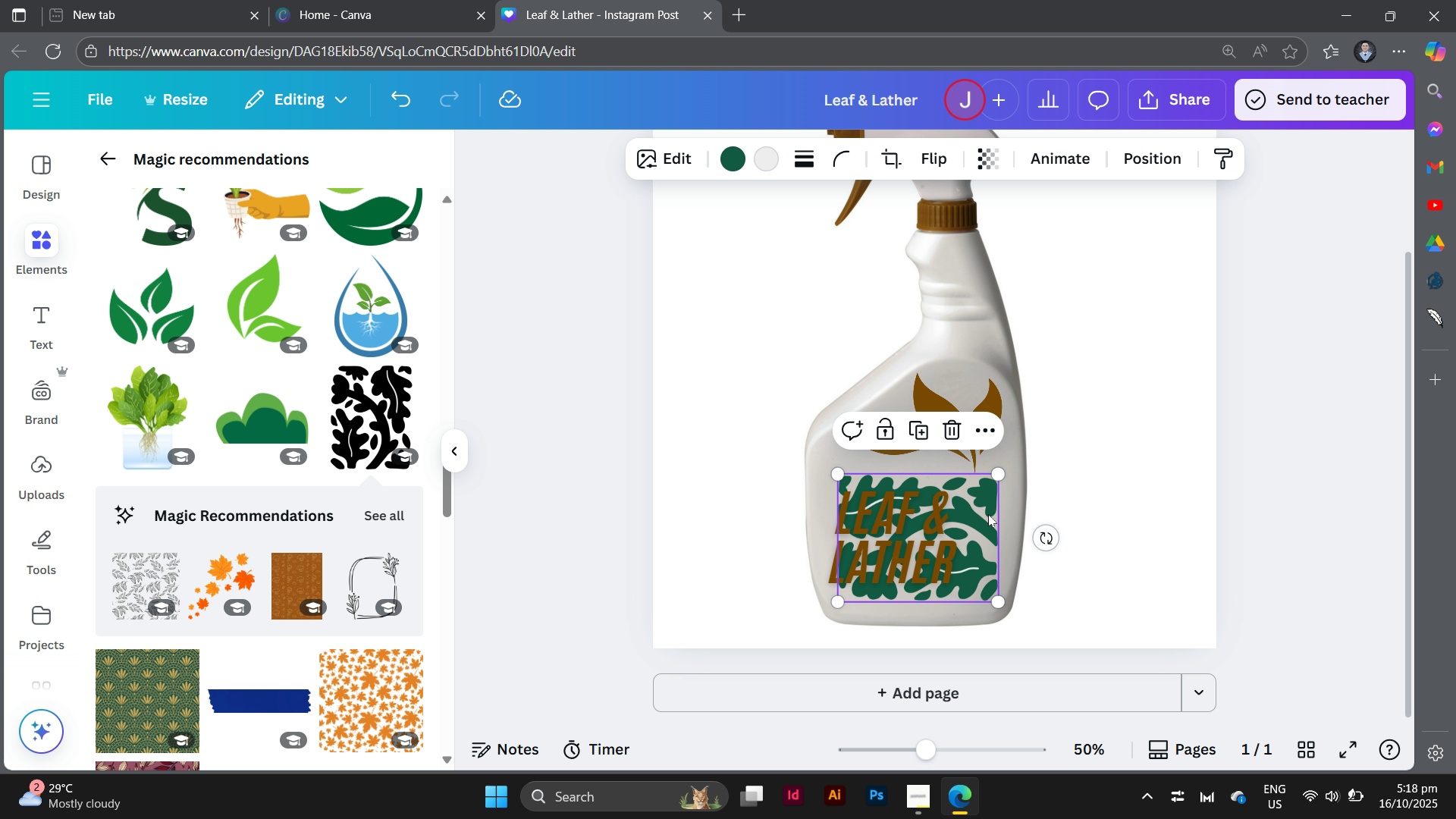 
left_click([988, 514])
 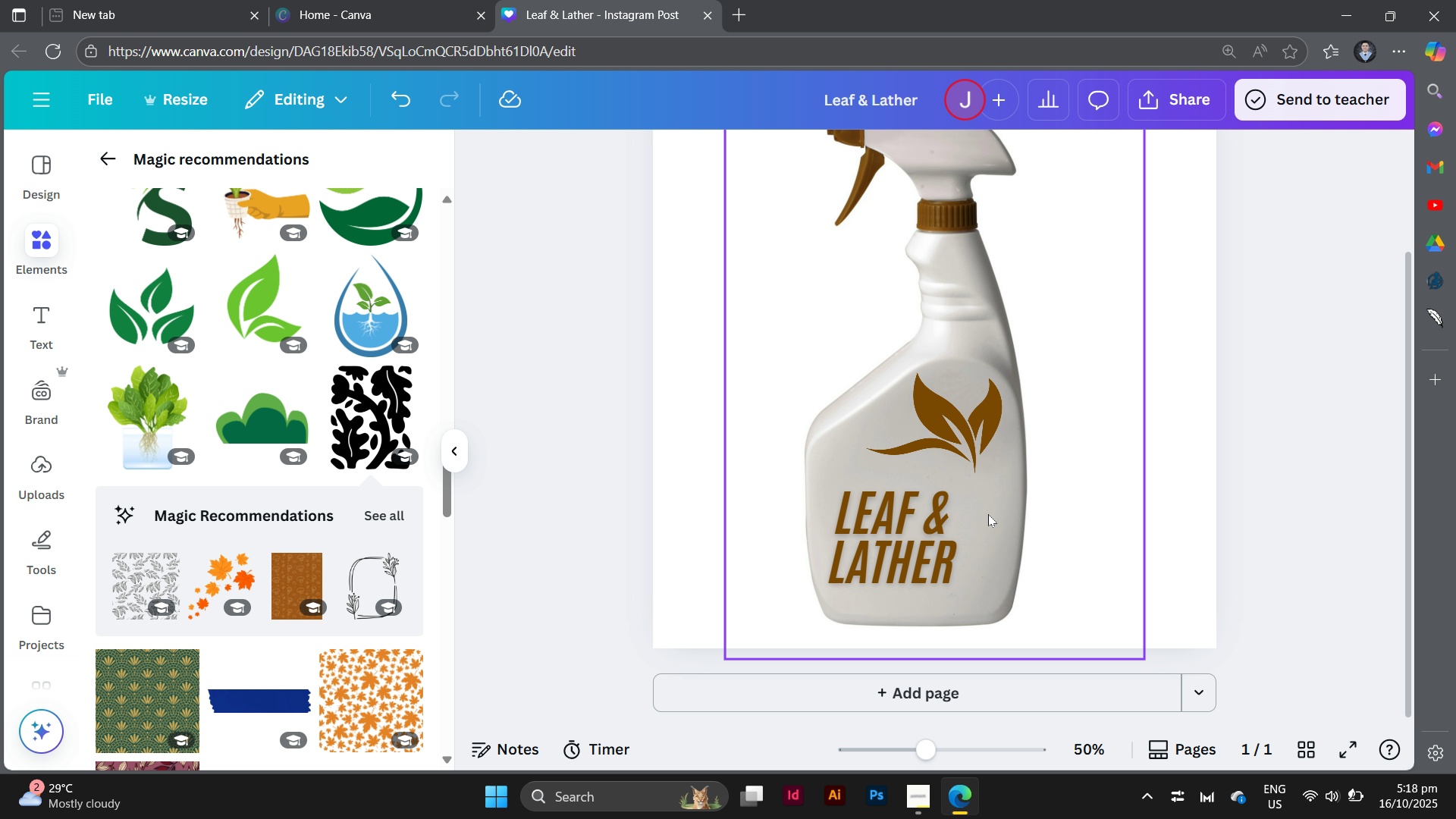 
key(Backspace)
 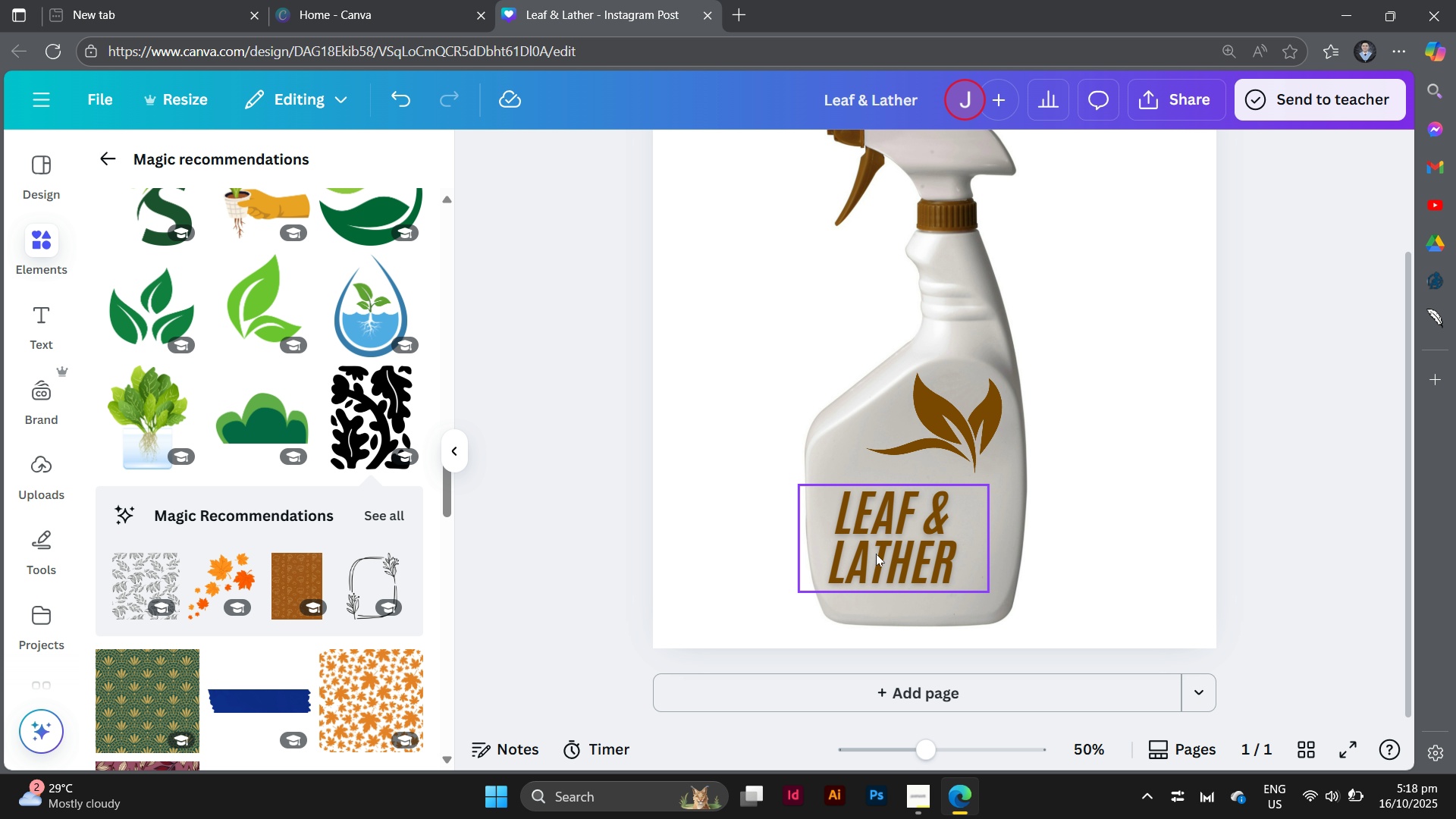 
left_click([893, 532])
 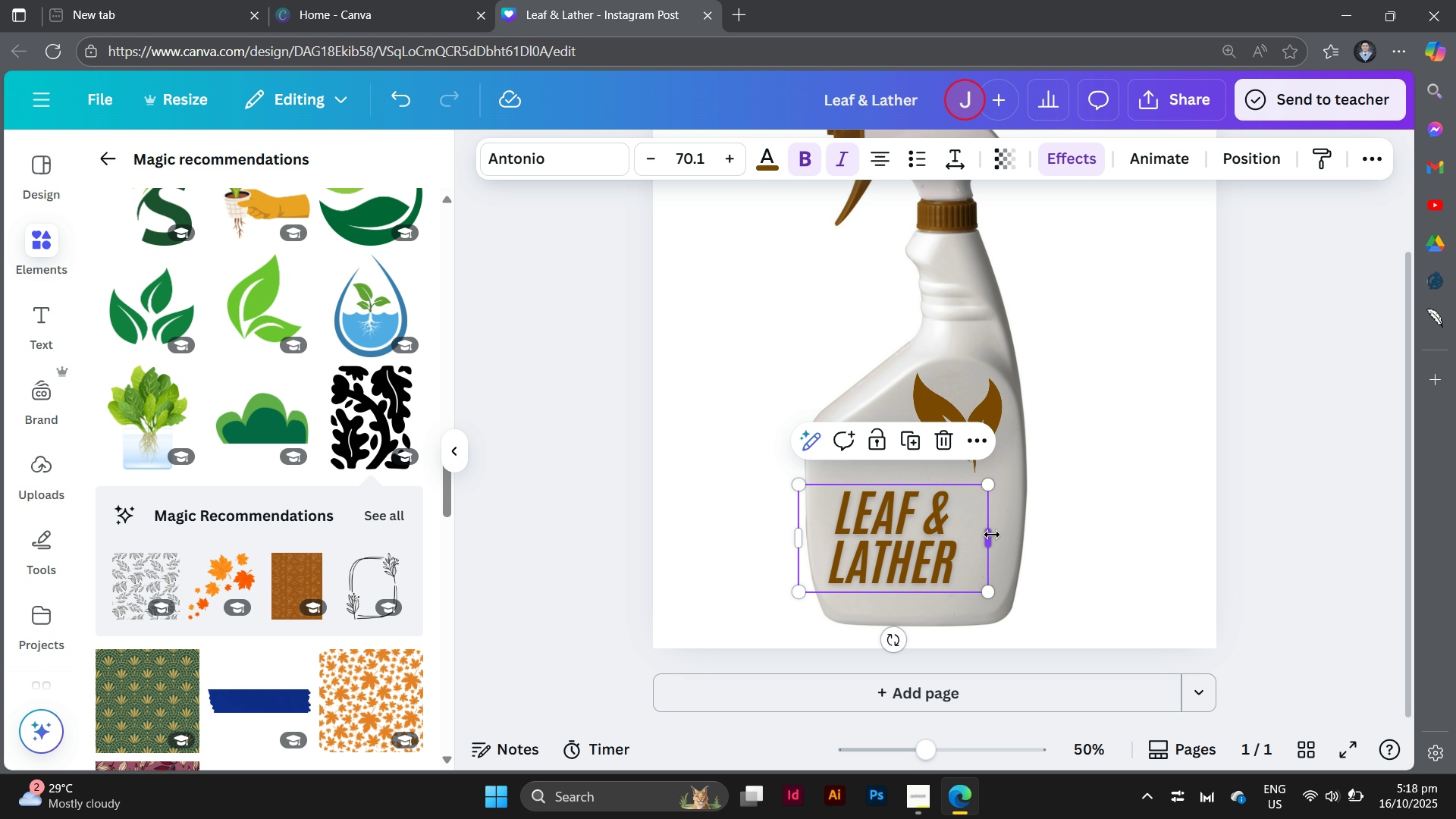 
left_click_drag(start_coordinate=[993, 535], to_coordinate=[1053, 520])
 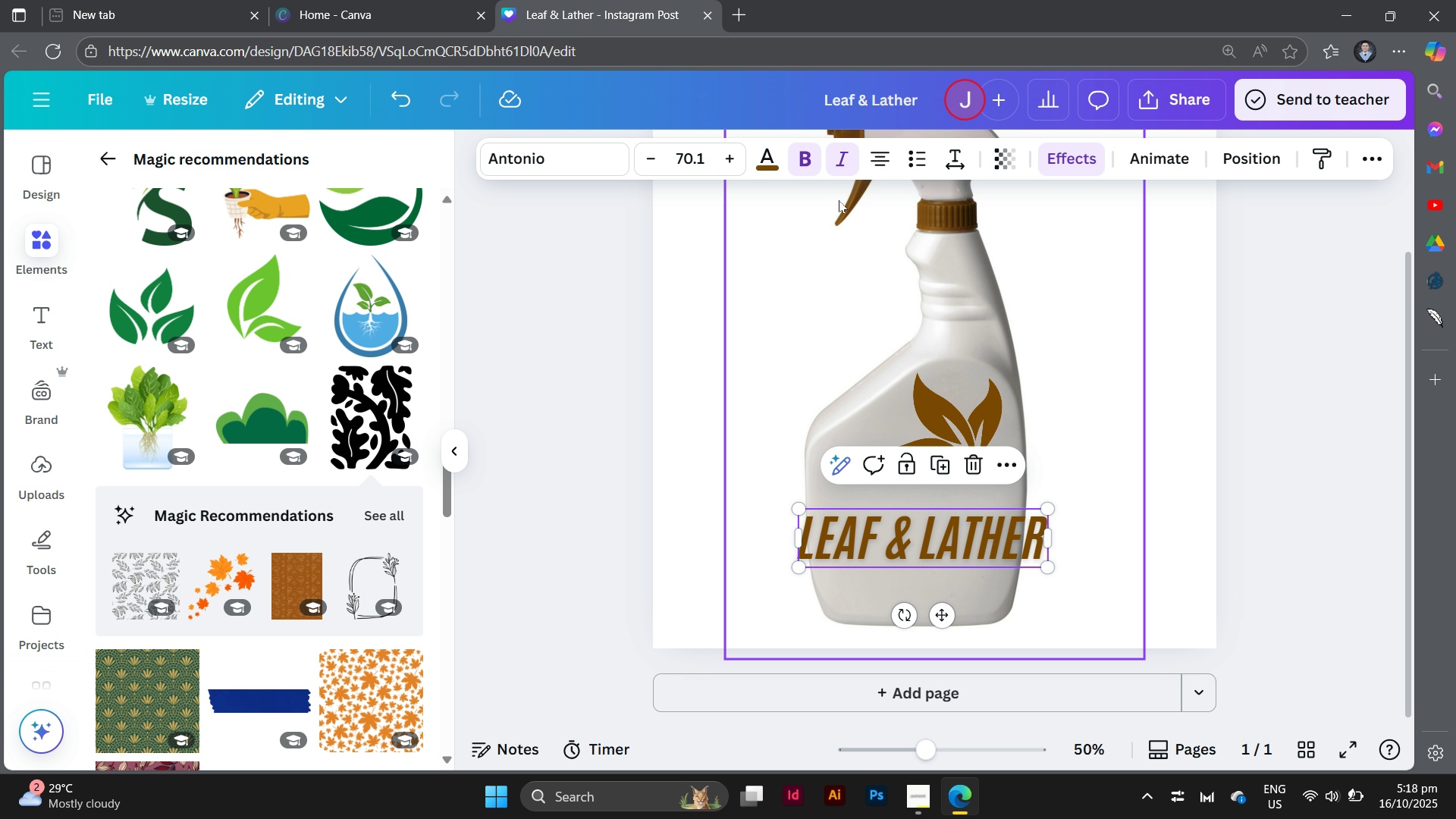 
left_click([799, 152])
 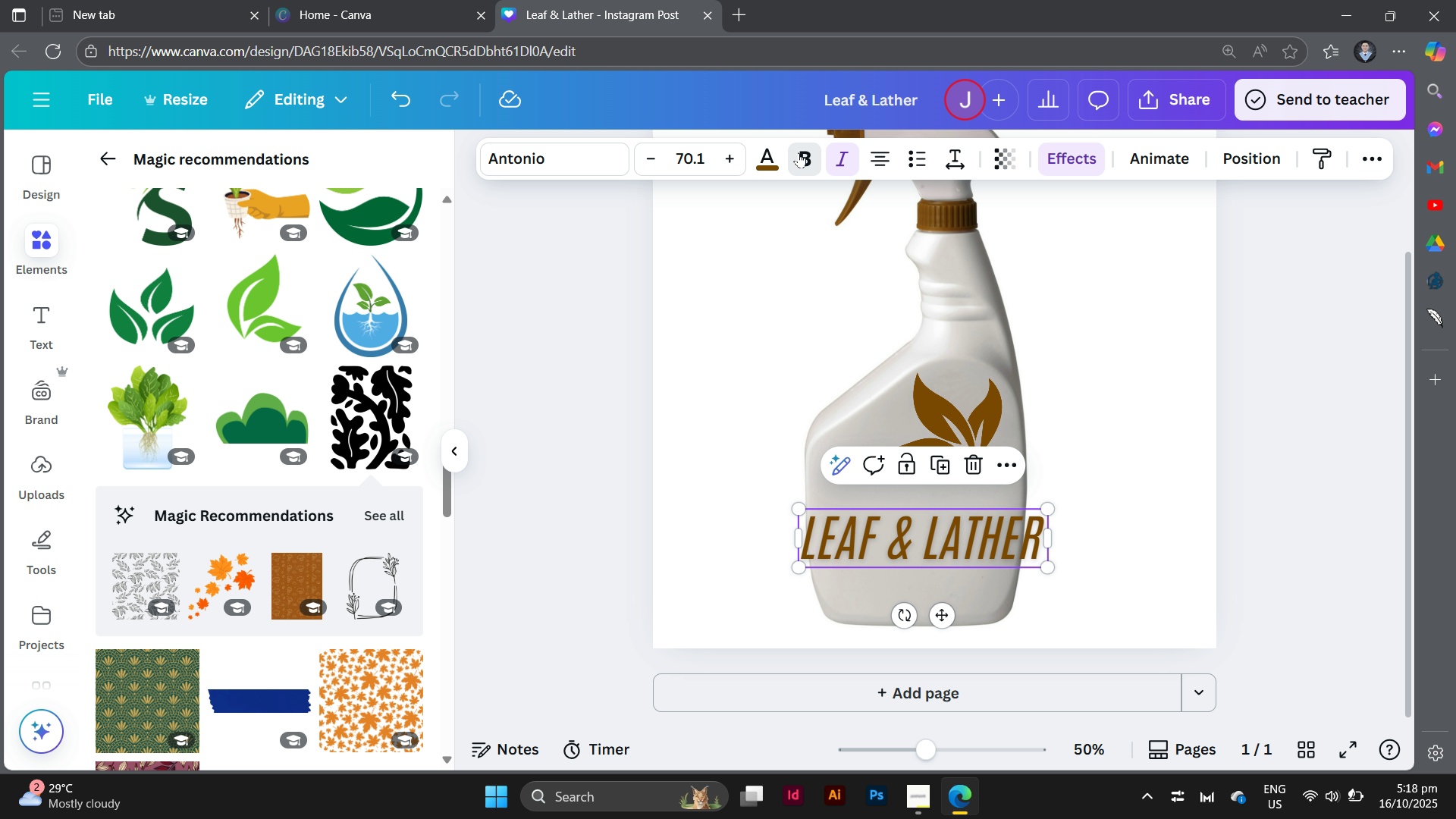 
left_click([799, 152])
 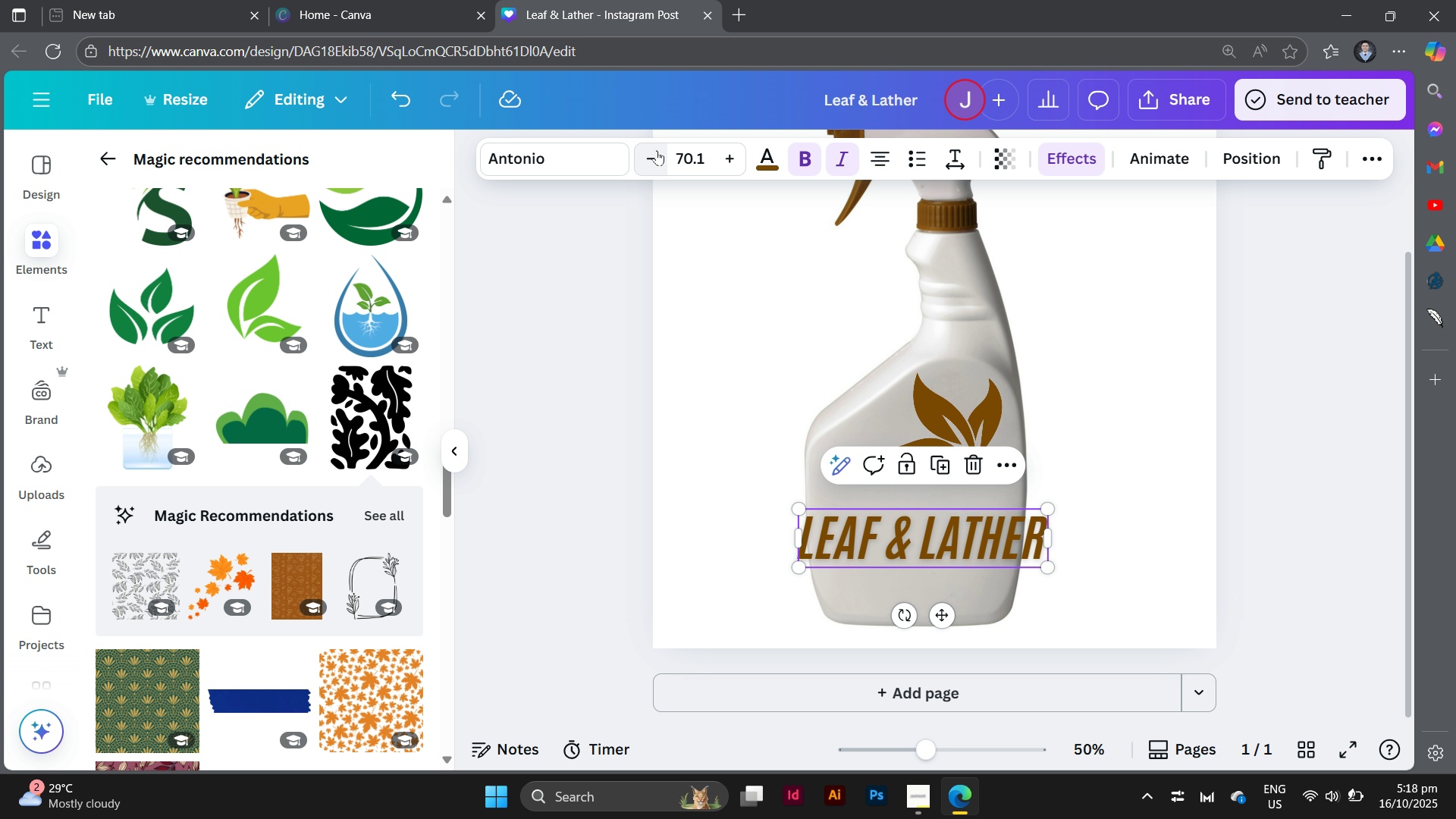 
left_click([704, 154])
 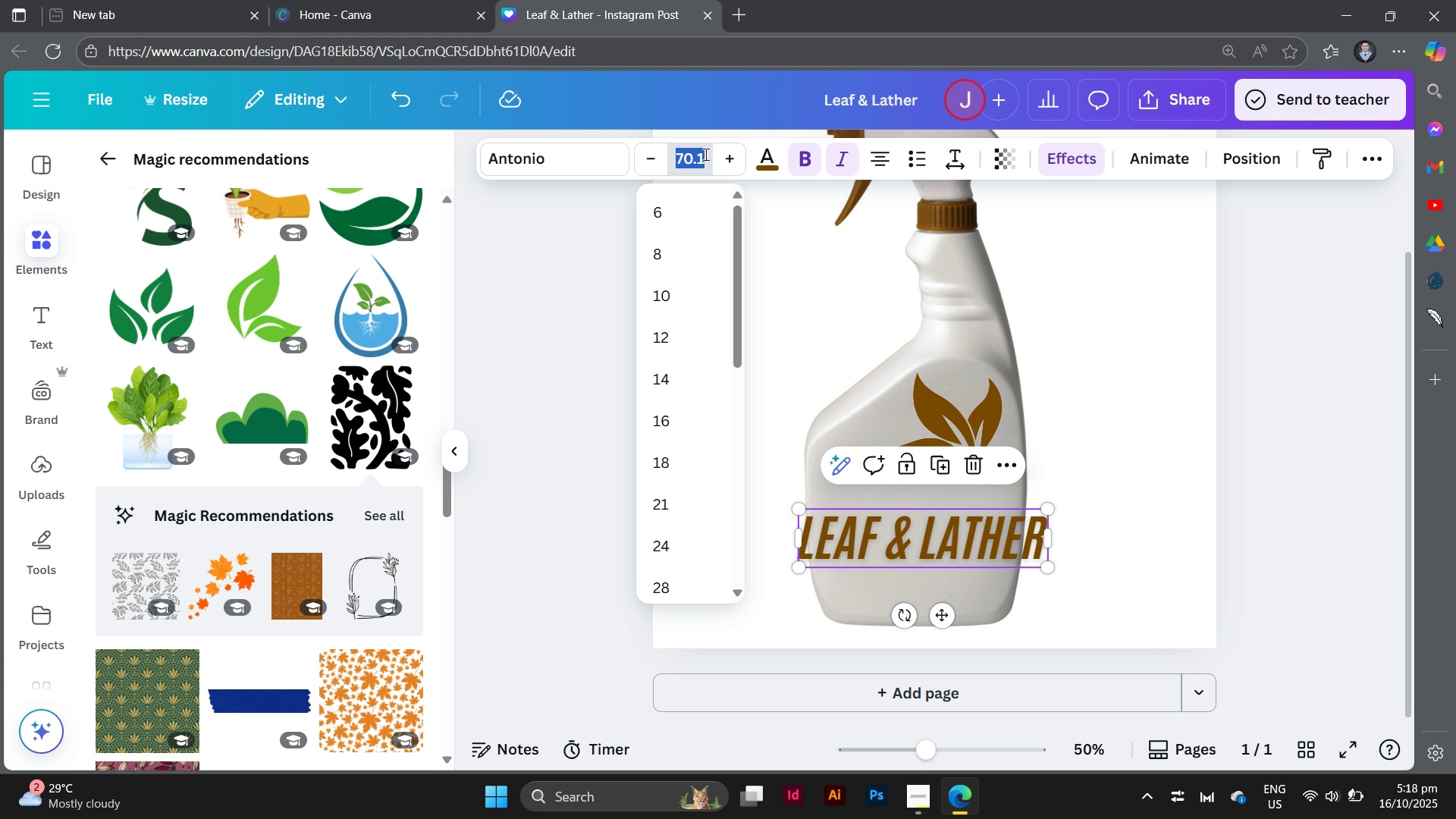 
type(60)
 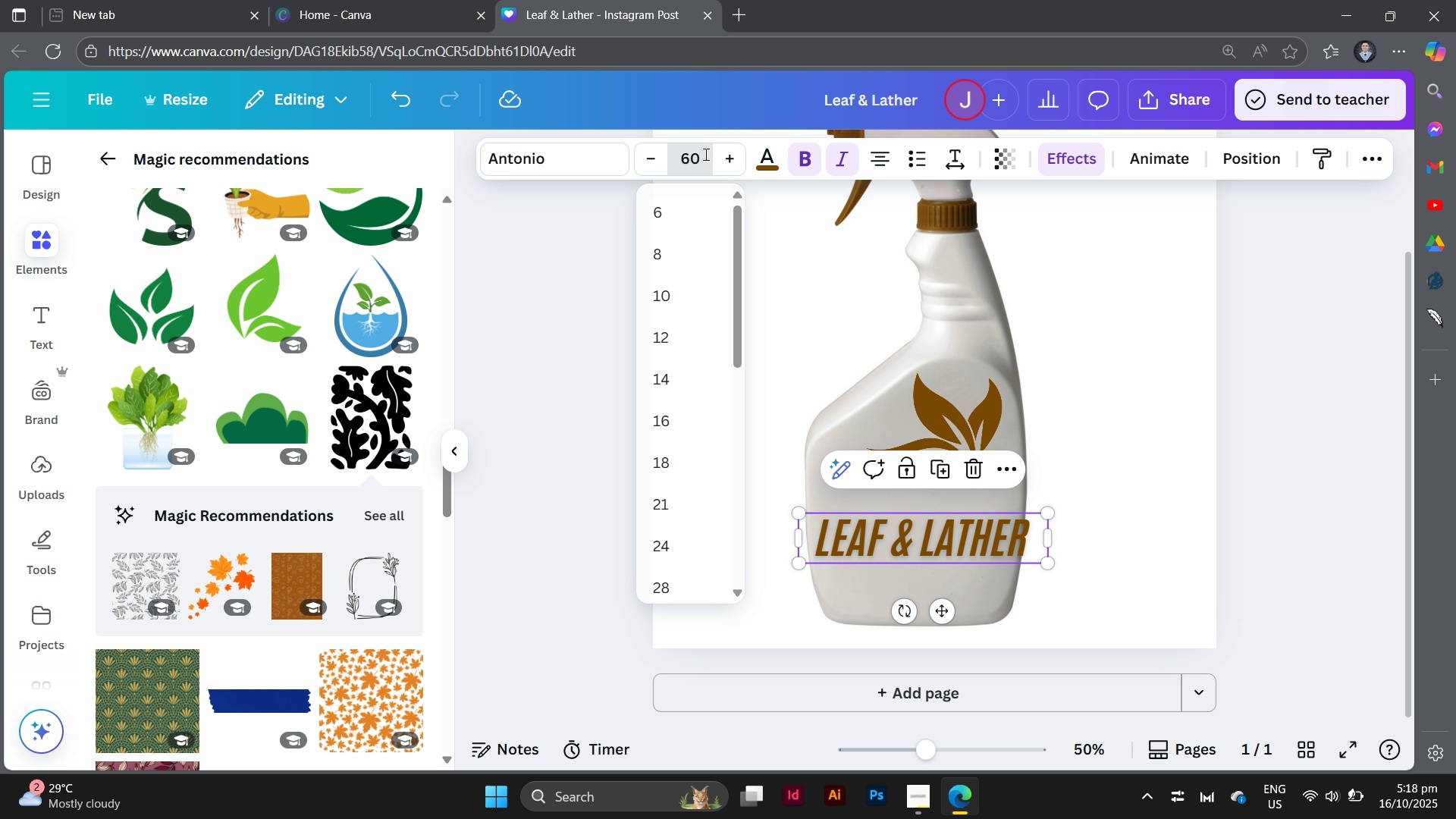 
key(Enter)
 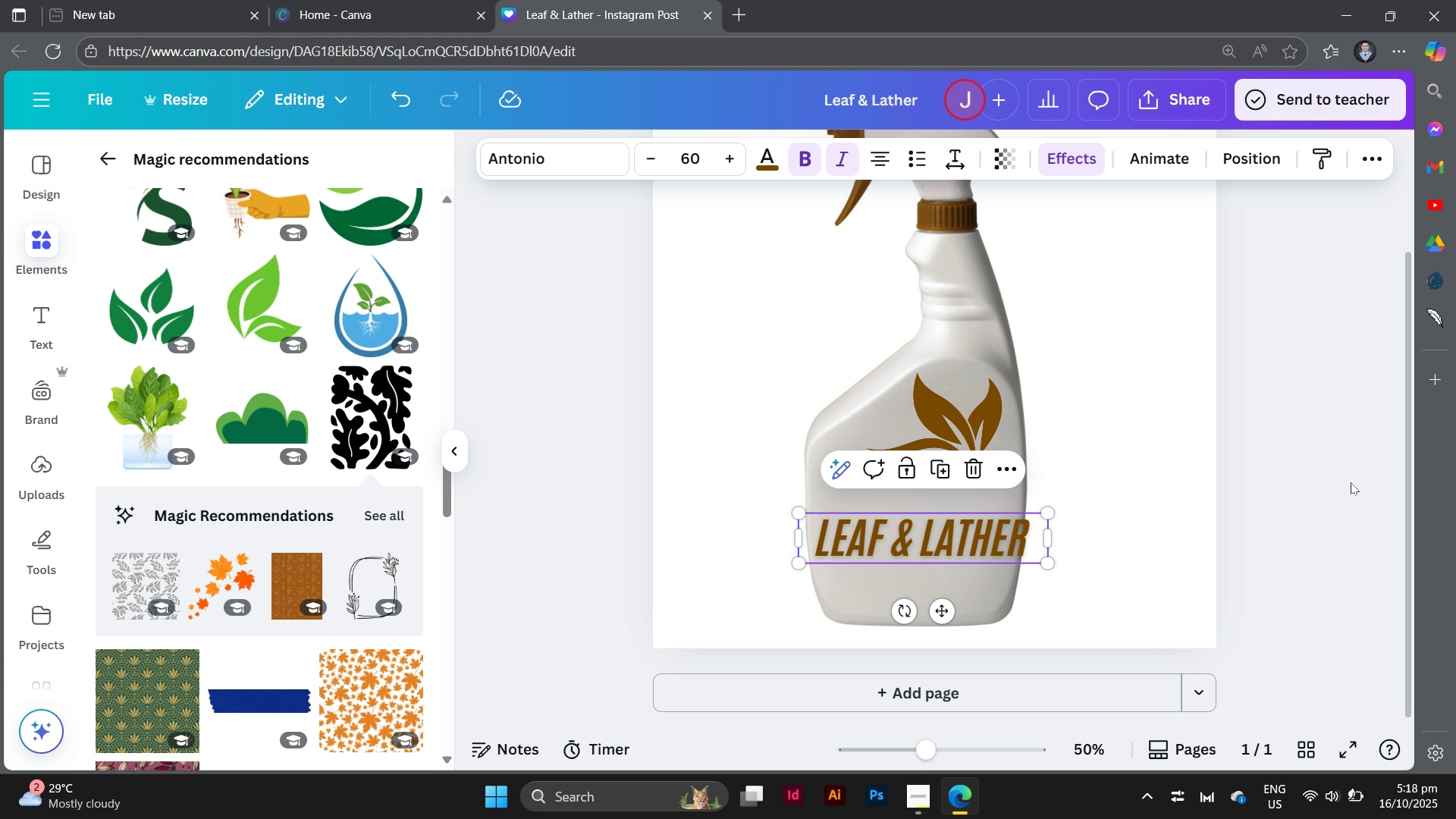 
left_click([1336, 485])
 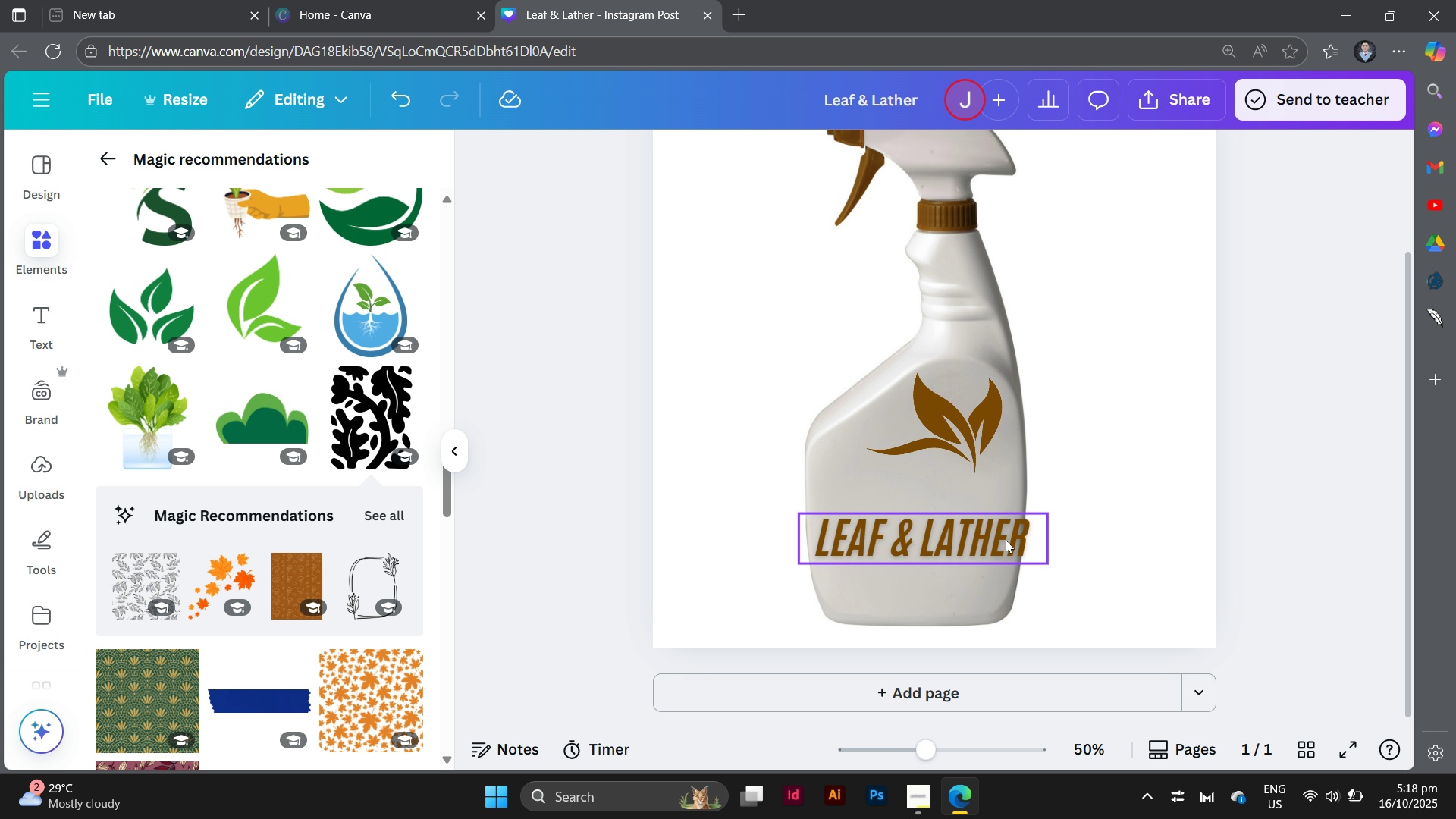 
left_click_drag(start_coordinate=[1006, 540], to_coordinate=[999, 500])
 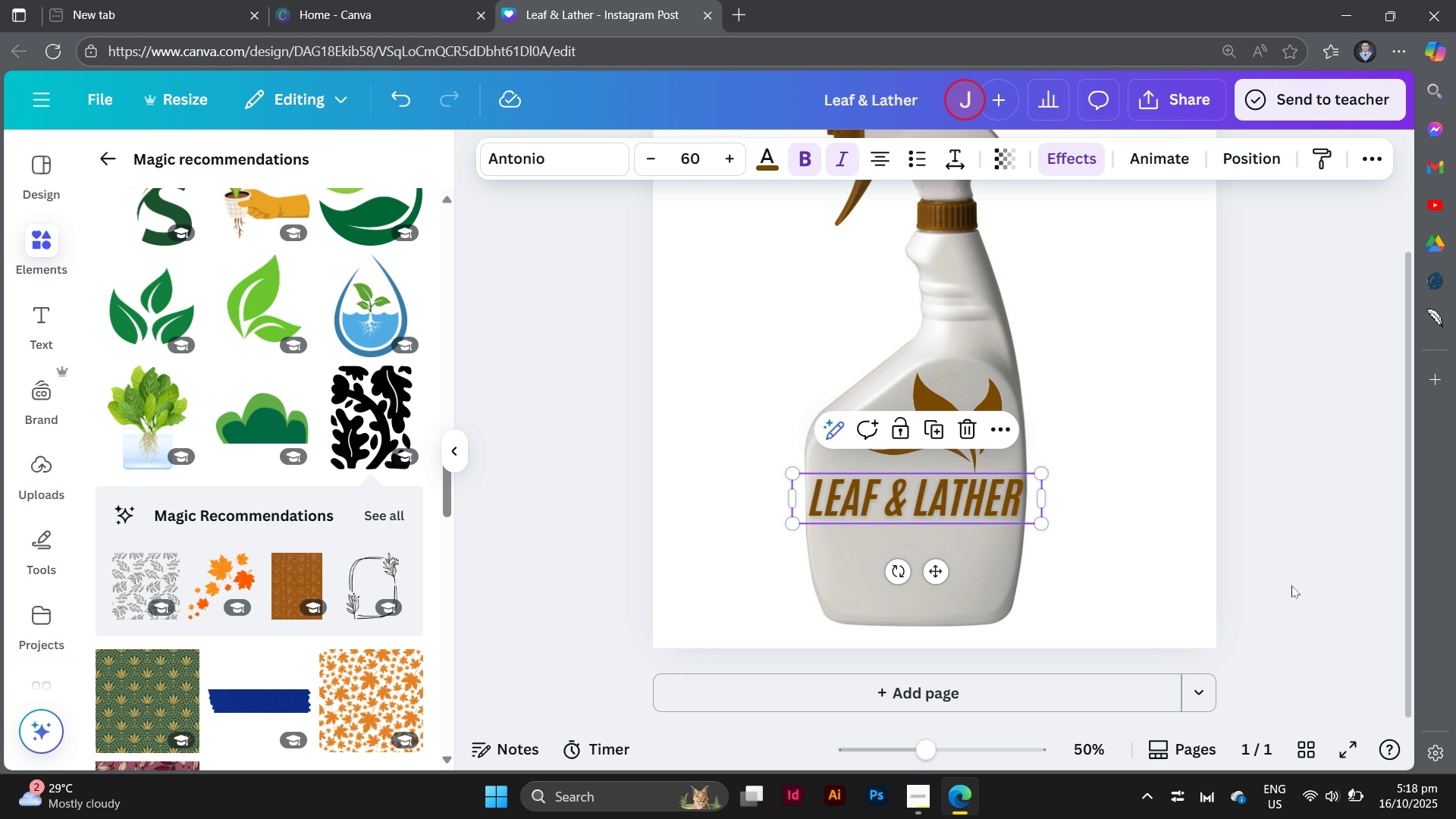 
left_click([1291, 585])
 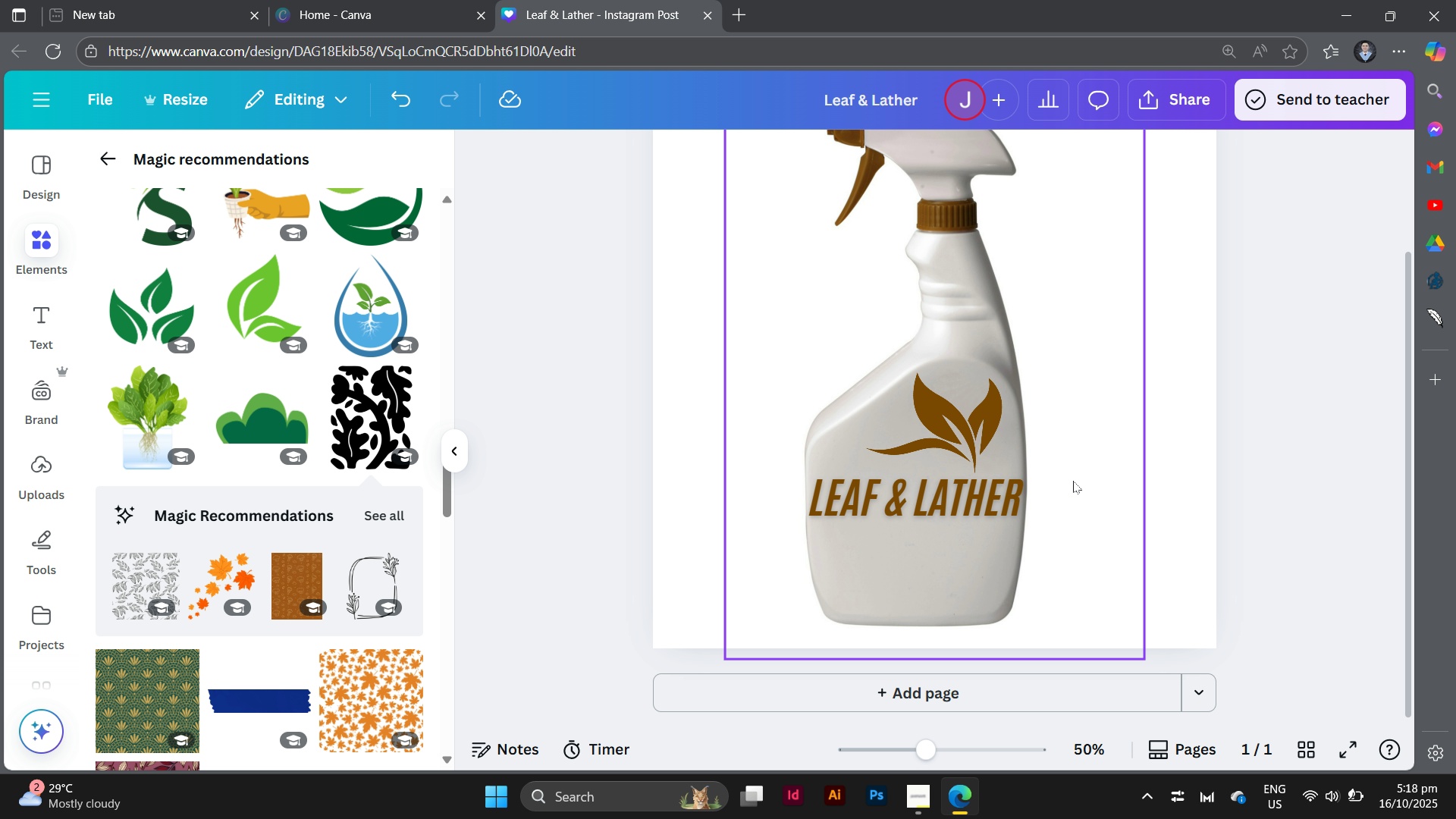 
left_click([996, 490])
 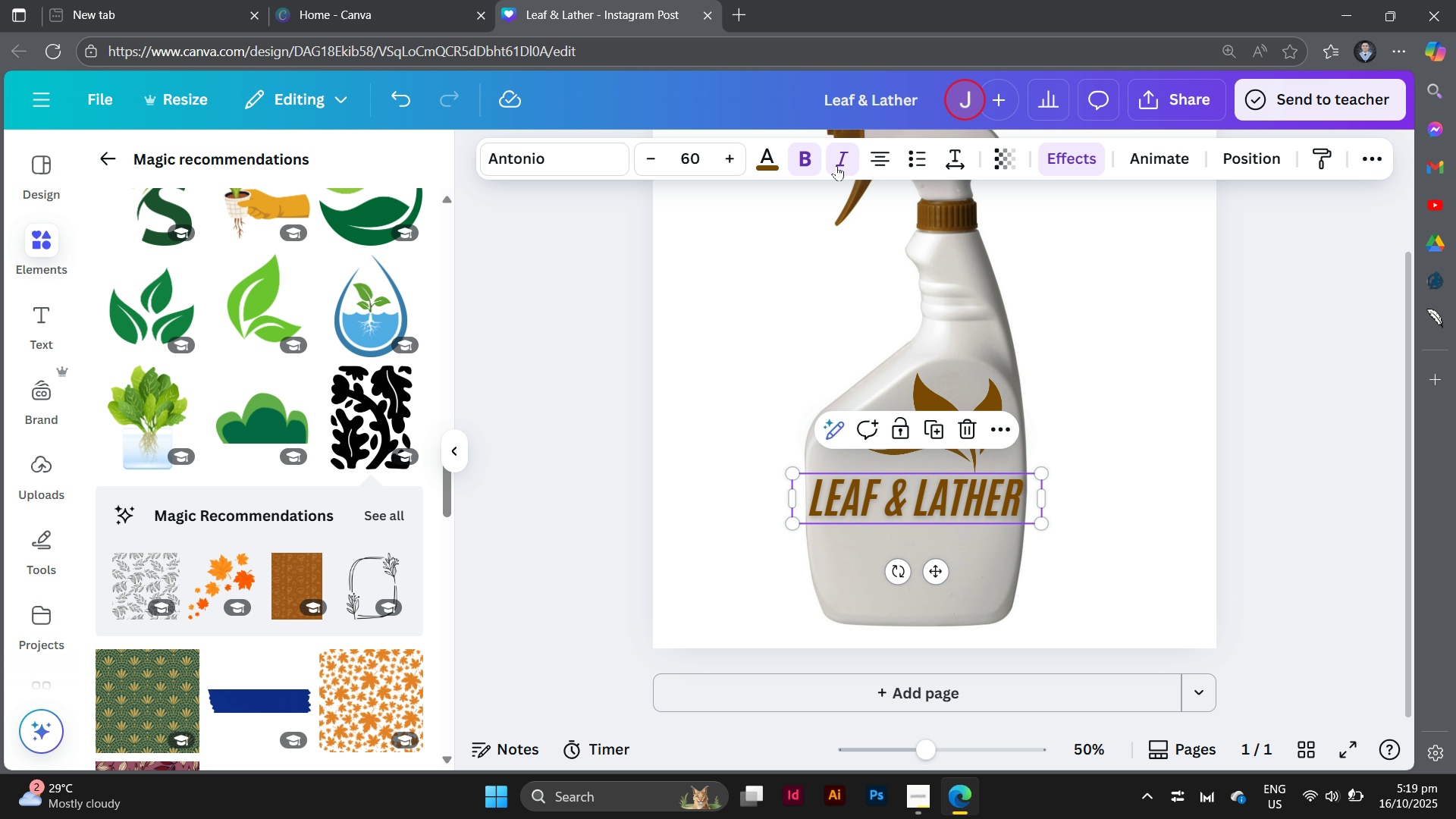 
left_click([836, 165])
 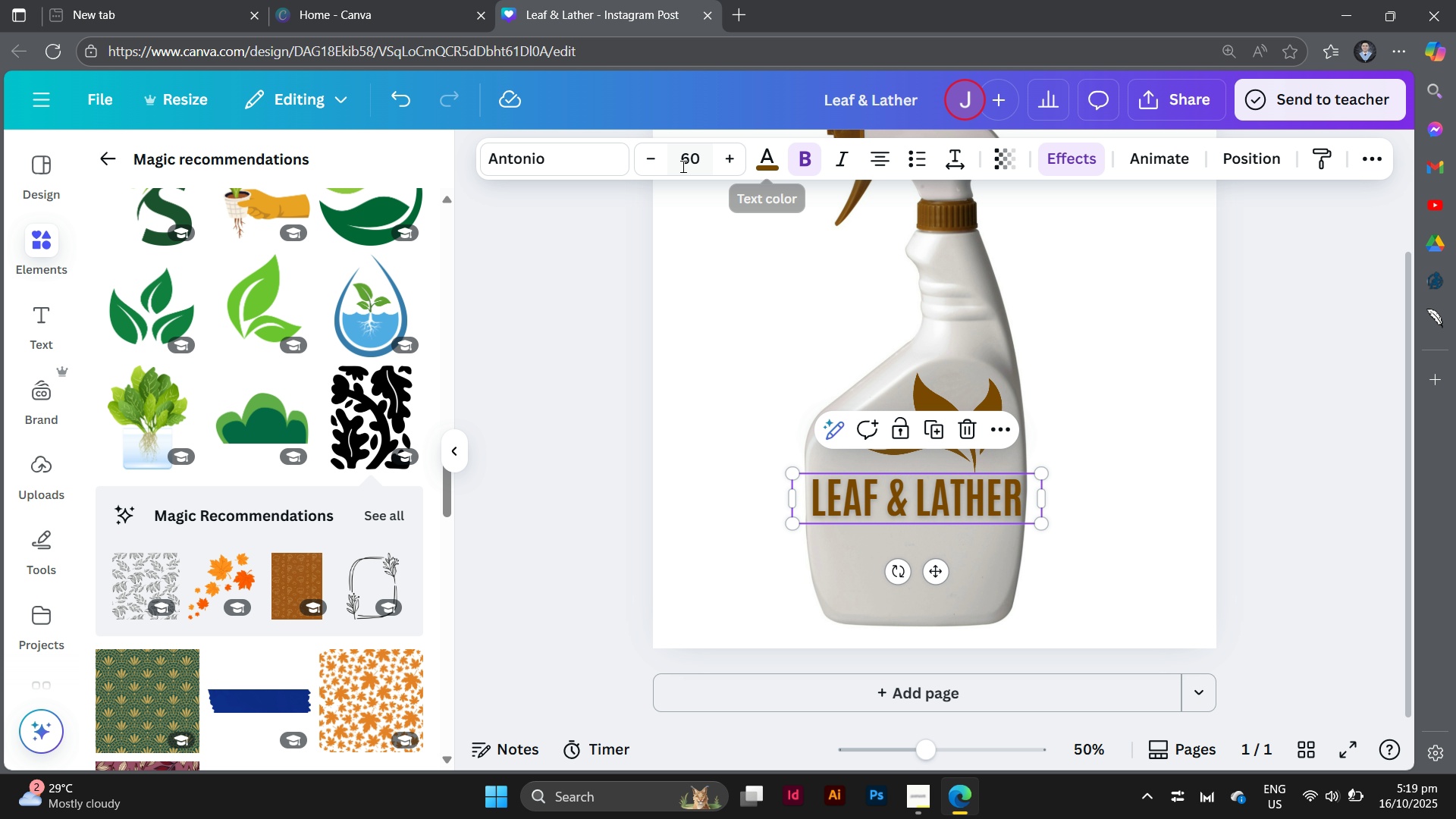 
left_click([577, 162])
 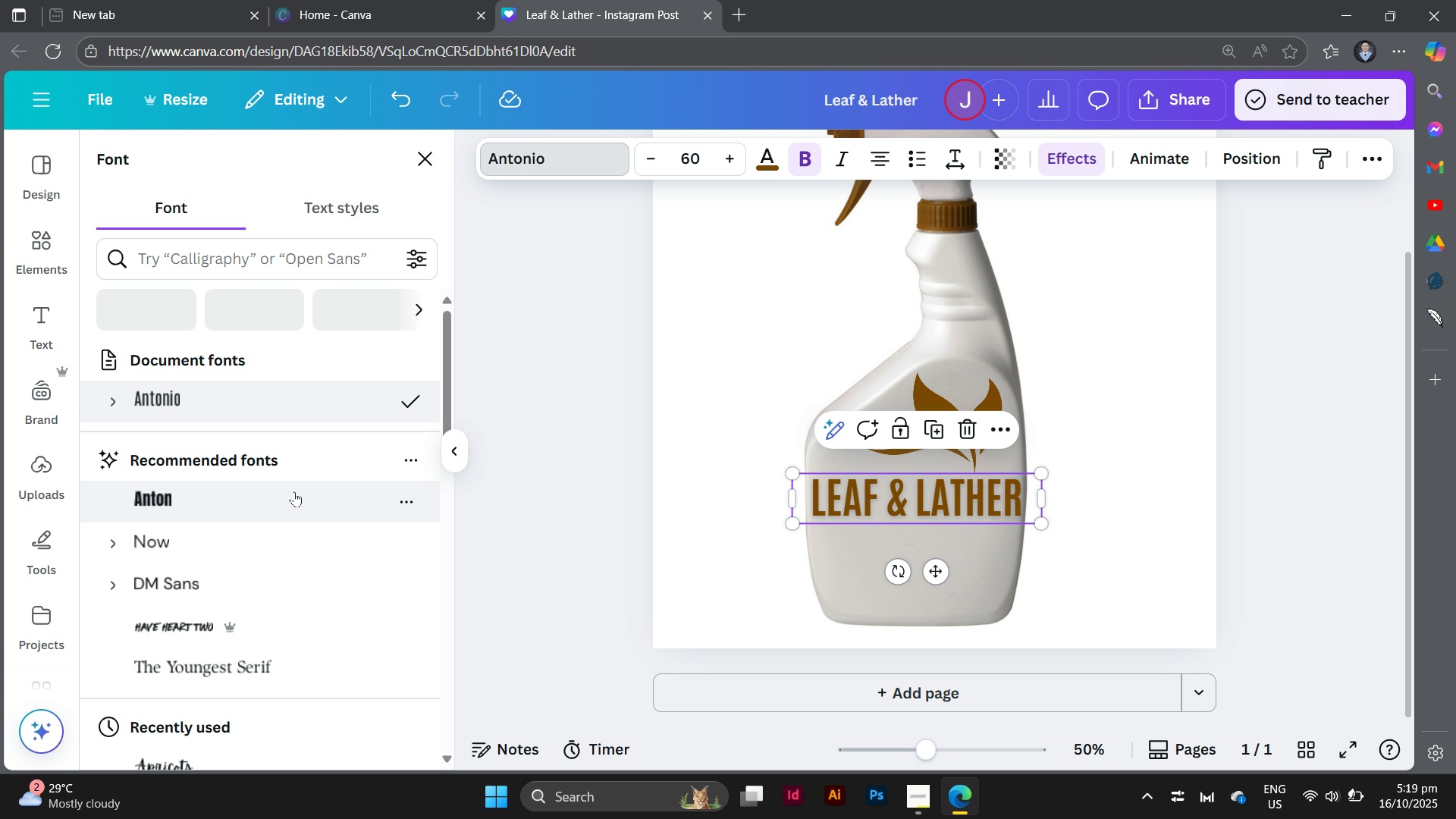 
left_click([295, 491])
 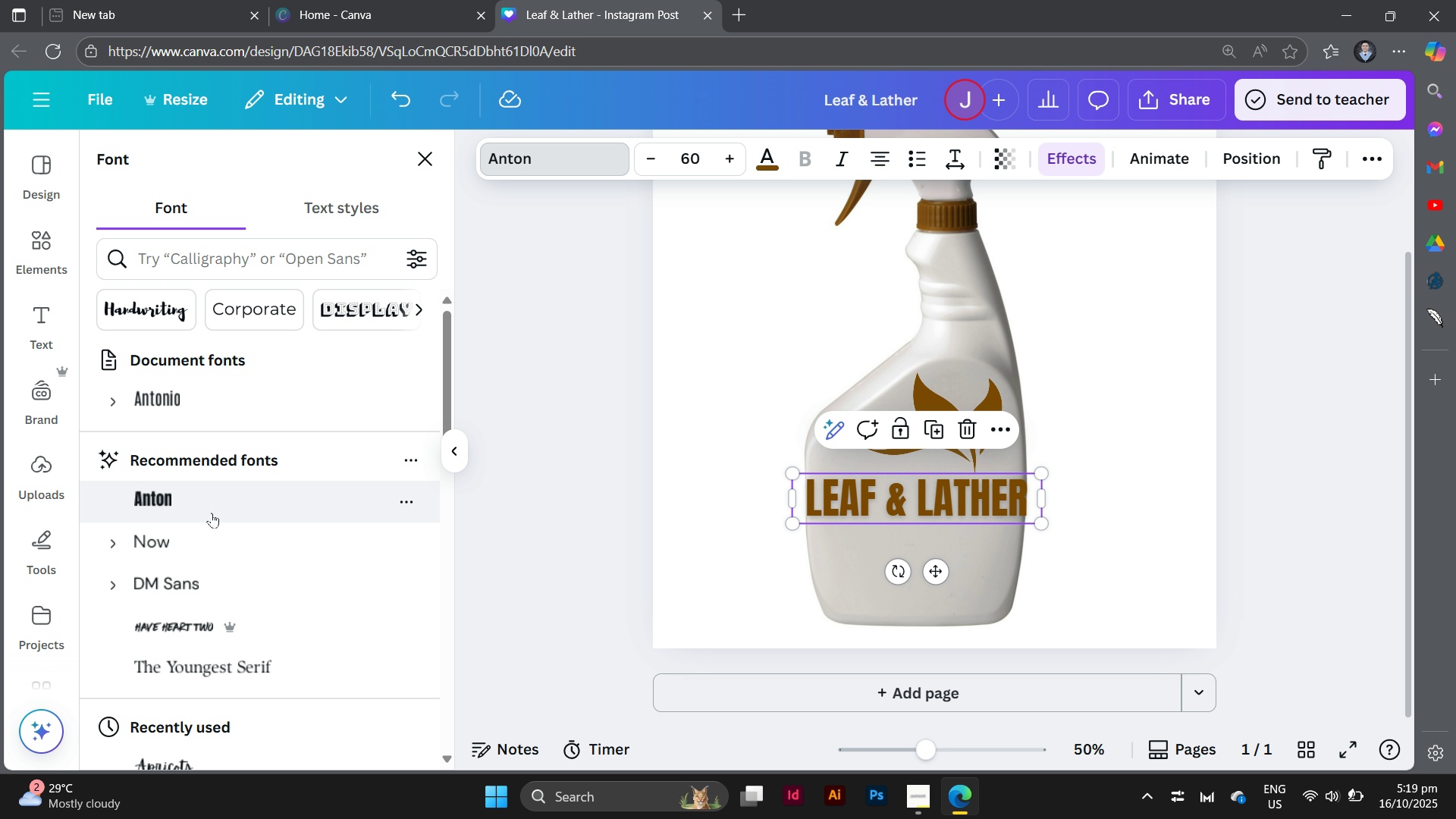 
left_click([205, 537])
 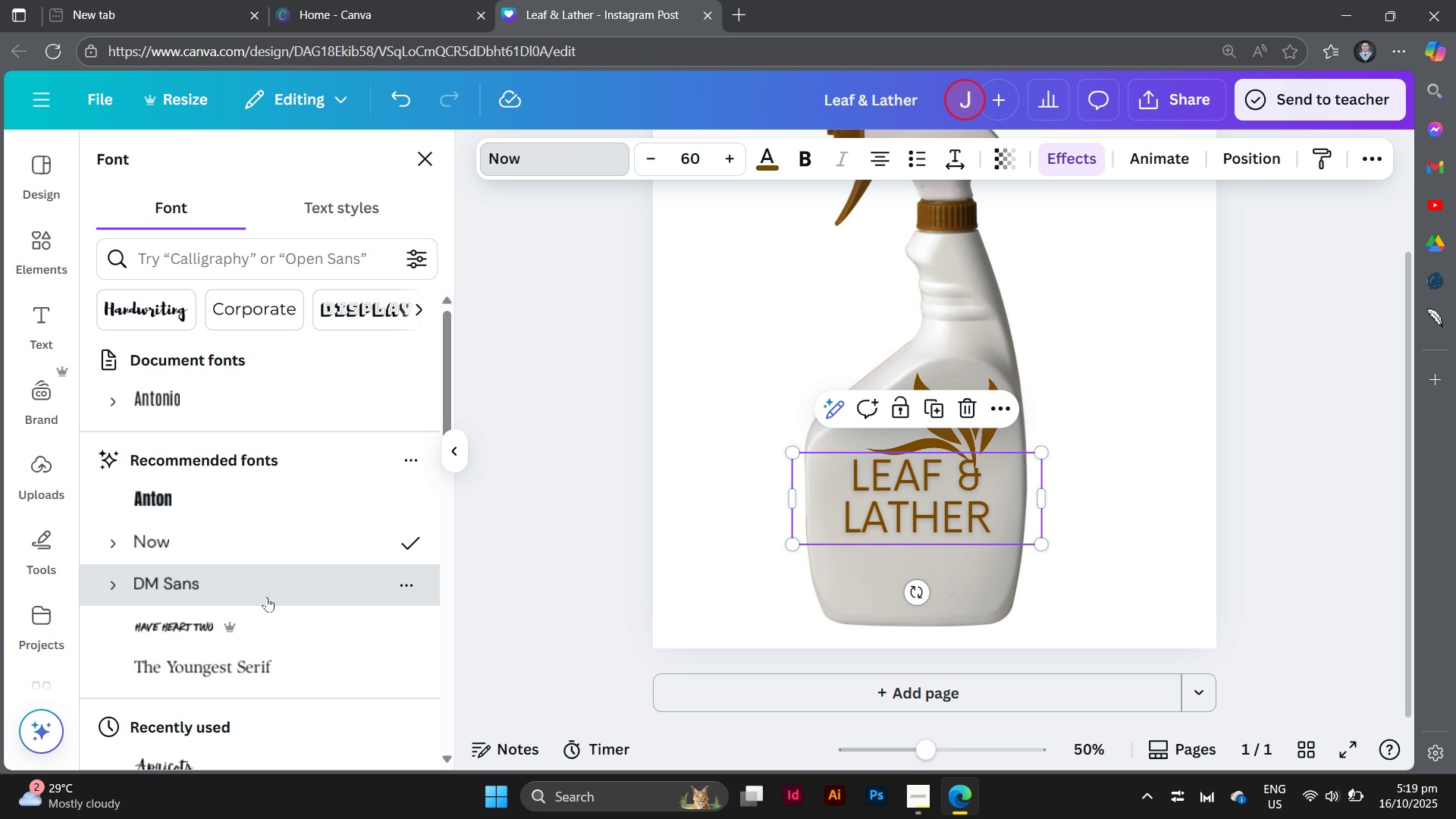 
left_click([267, 597])
 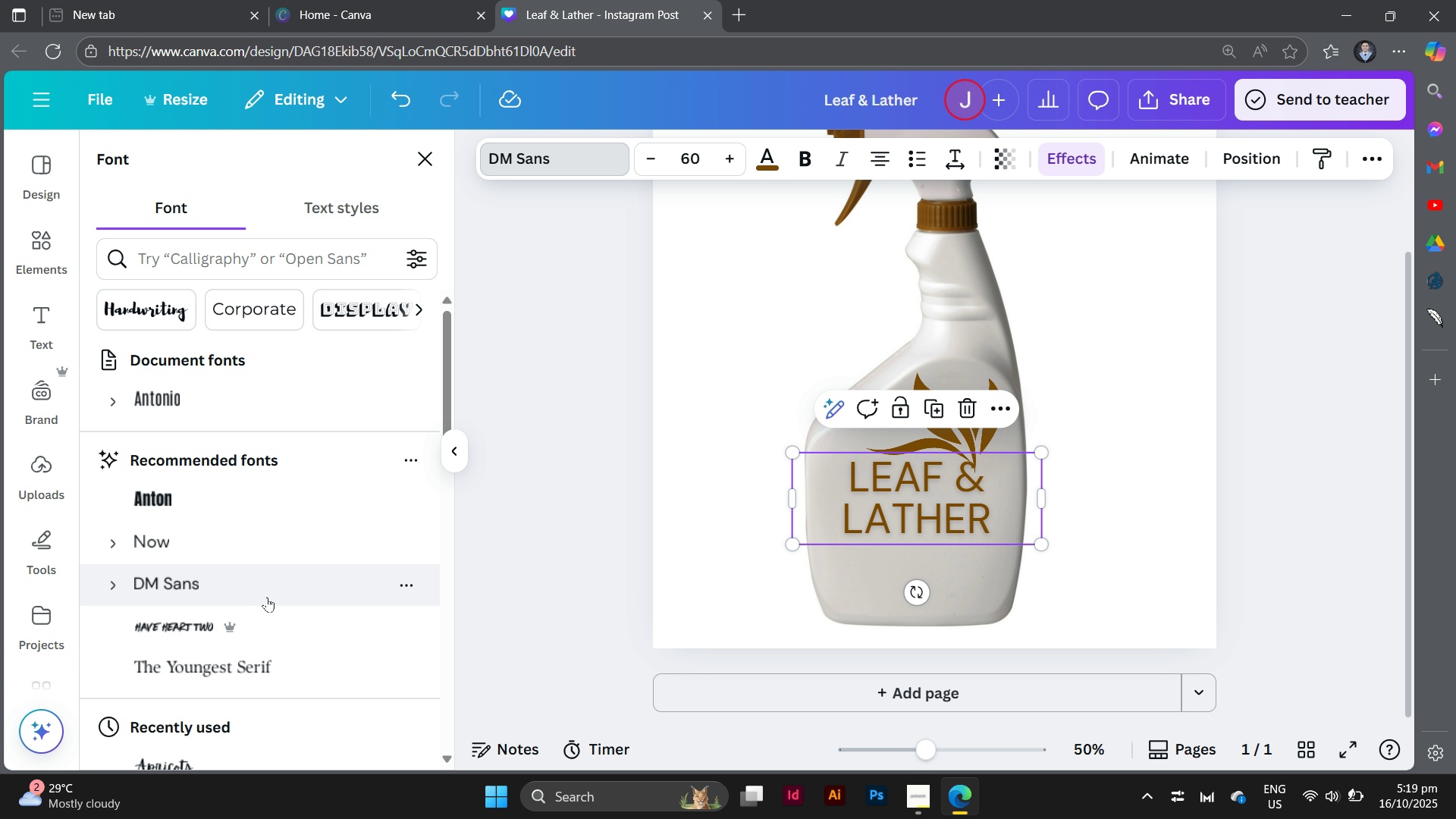 
scroll: coordinate [267, 597], scroll_direction: down, amount: 3.0
 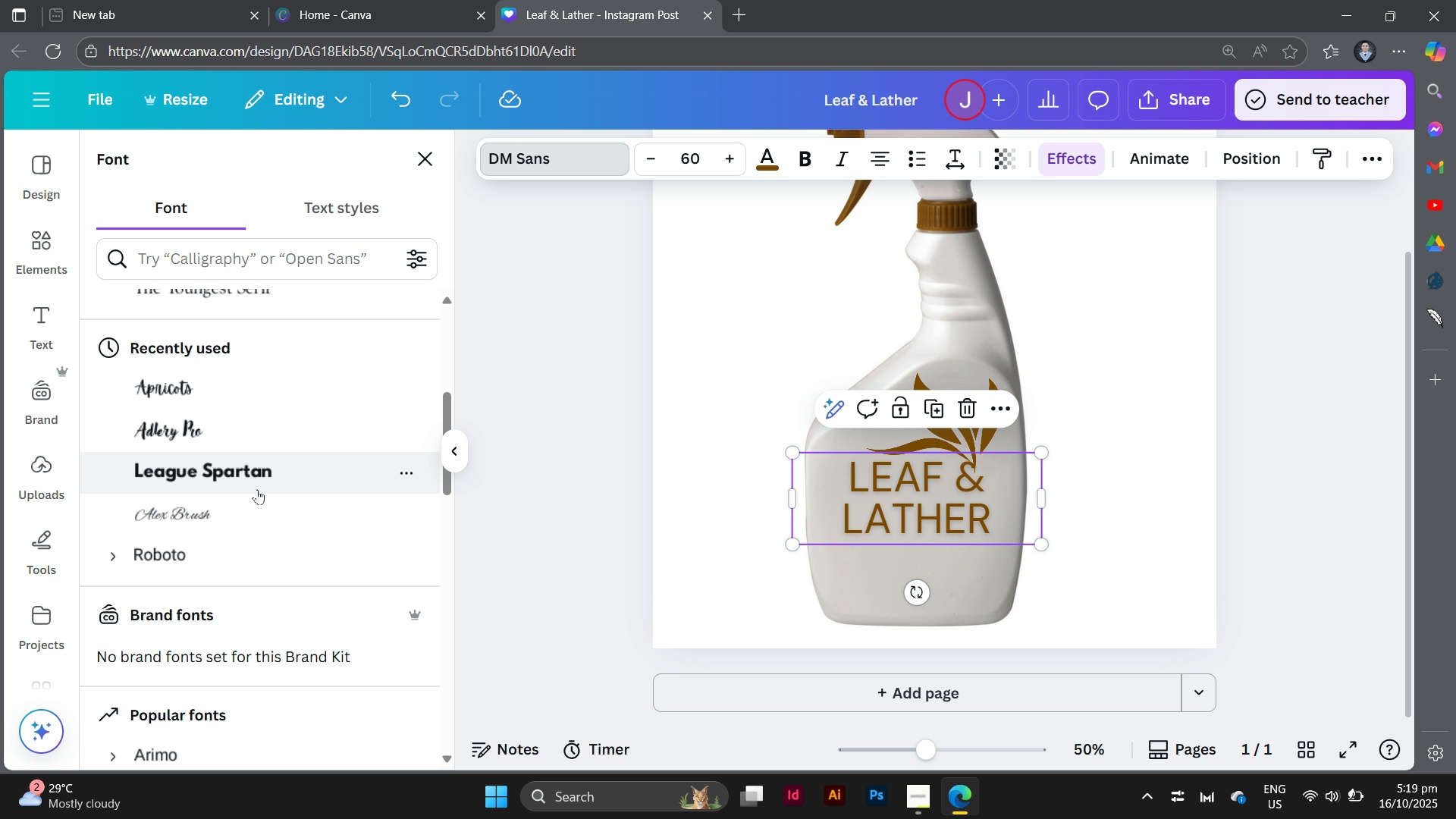 
left_click([267, 472])
 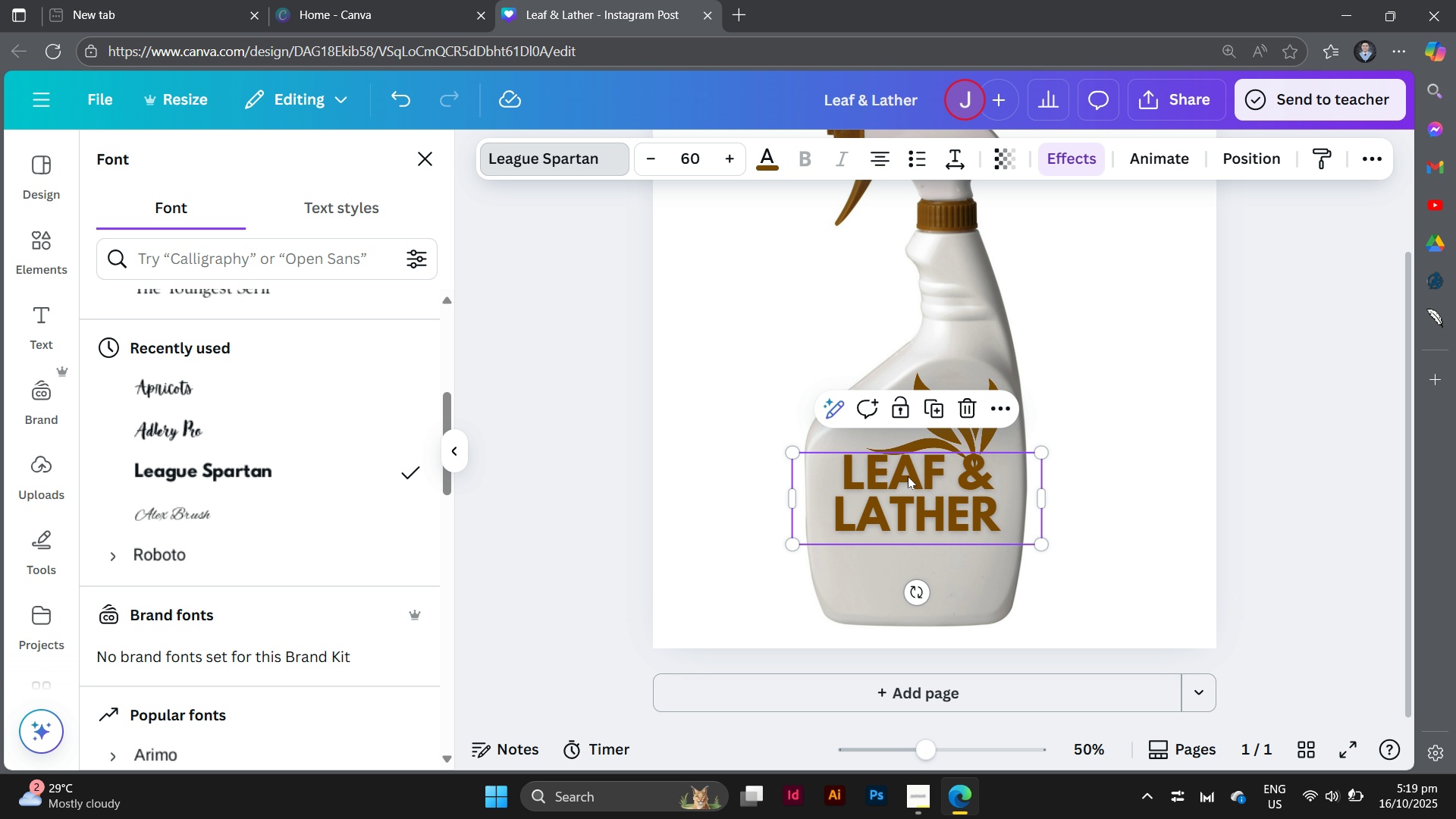 
left_click([1324, 591])
 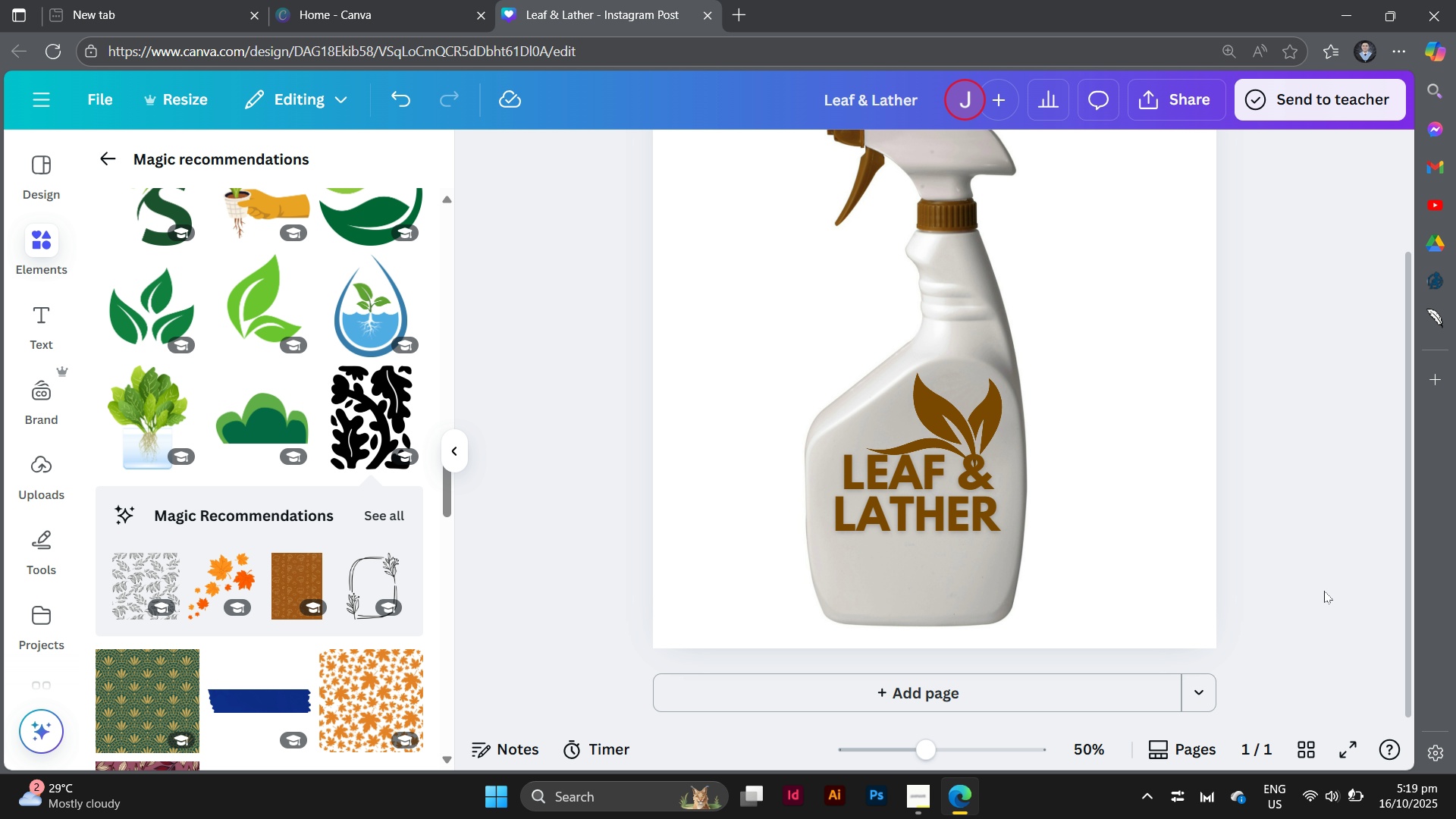 
left_click([1324, 591])
 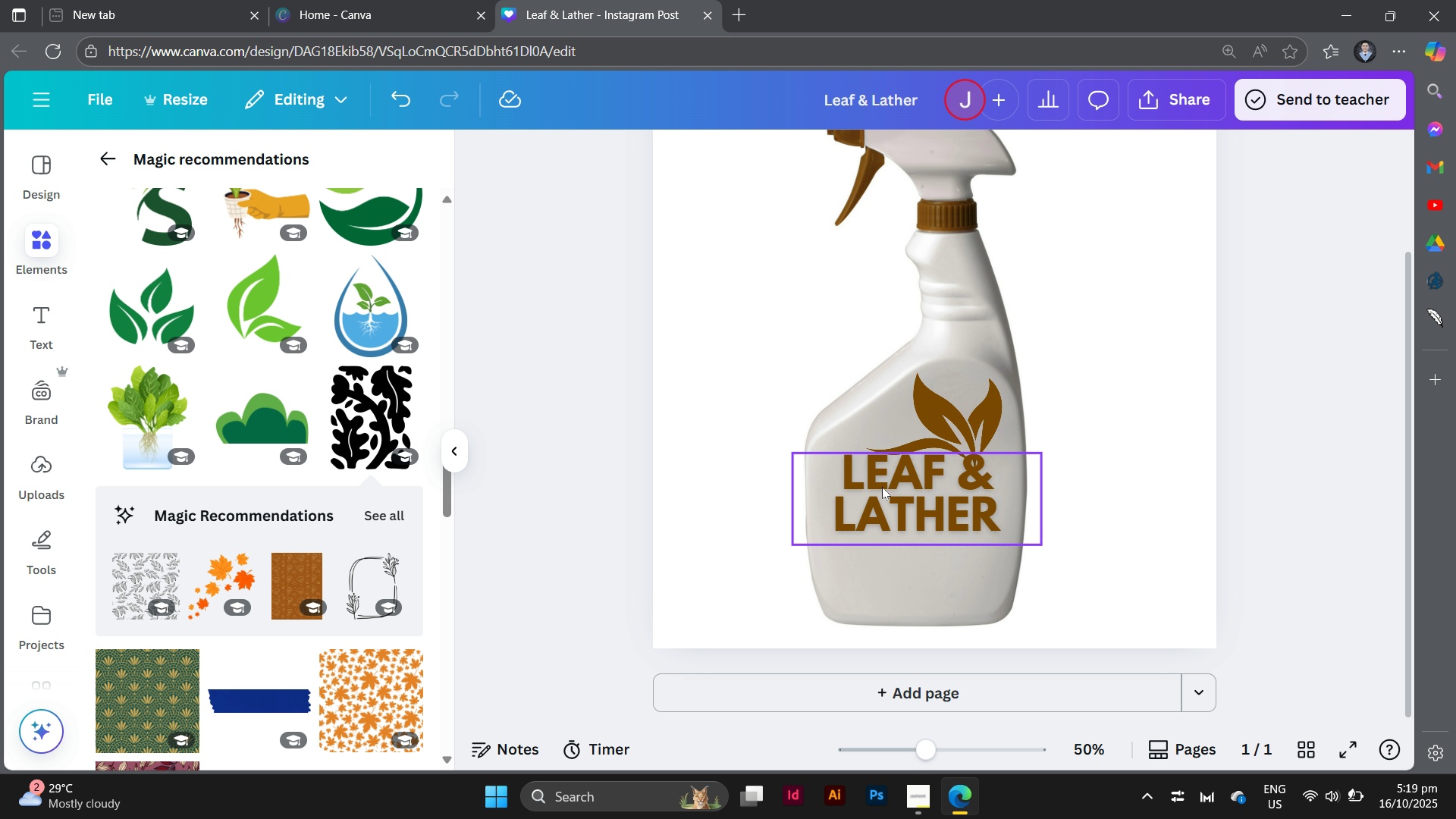 
left_click_drag(start_coordinate=[902, 487], to_coordinate=[892, 506])
 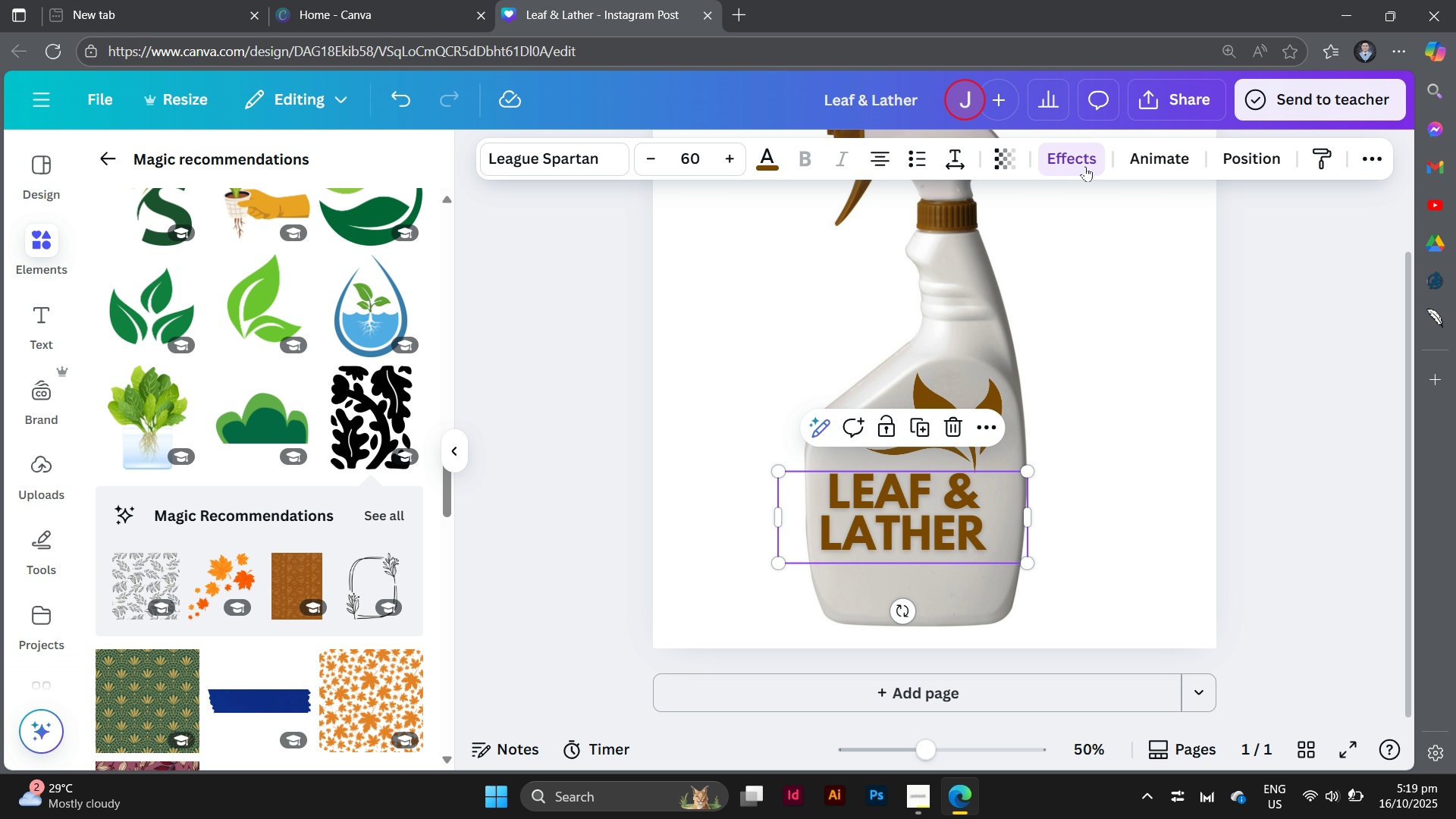 
left_click([1085, 166])
 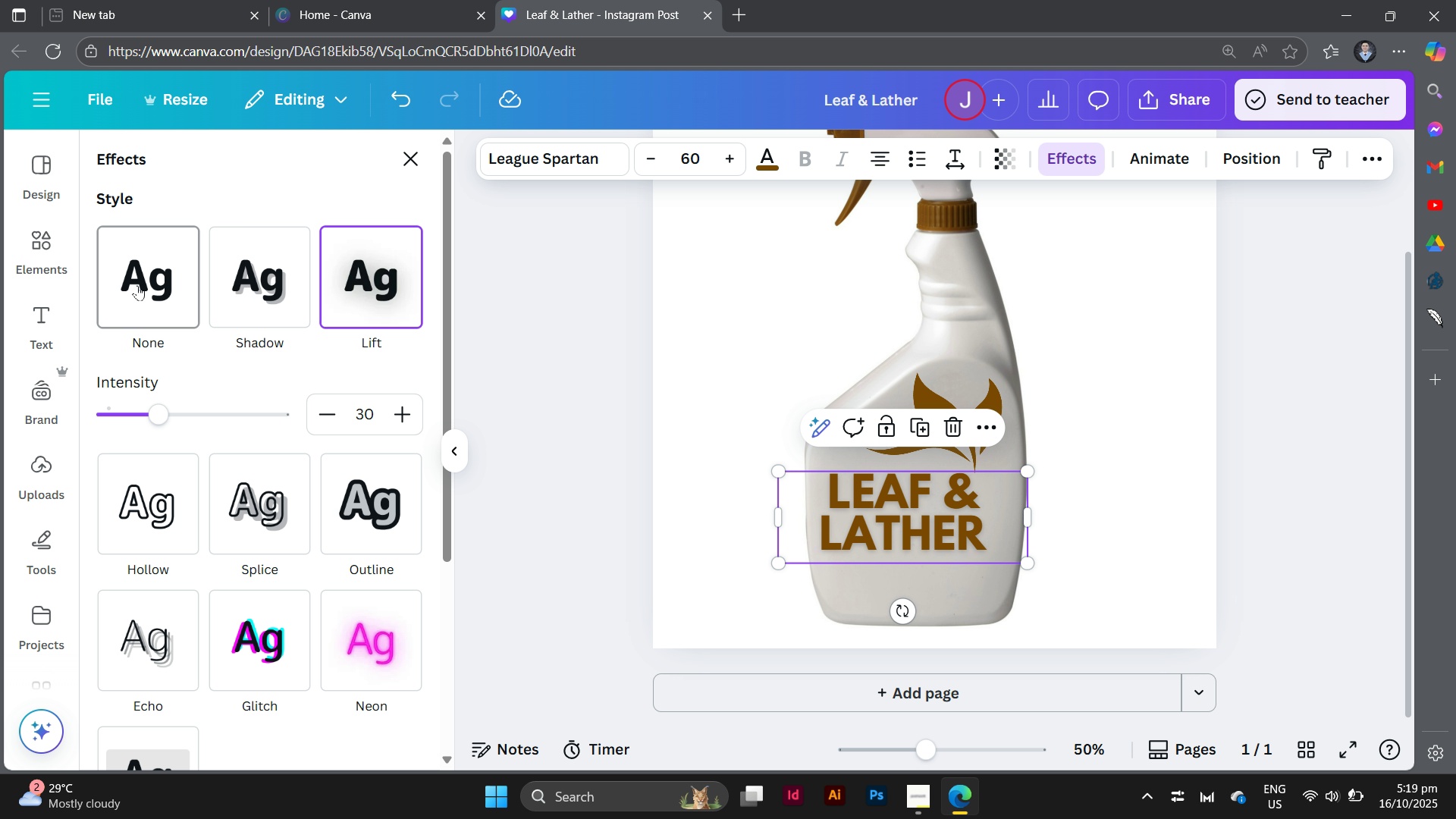 
left_click([137, 285])
 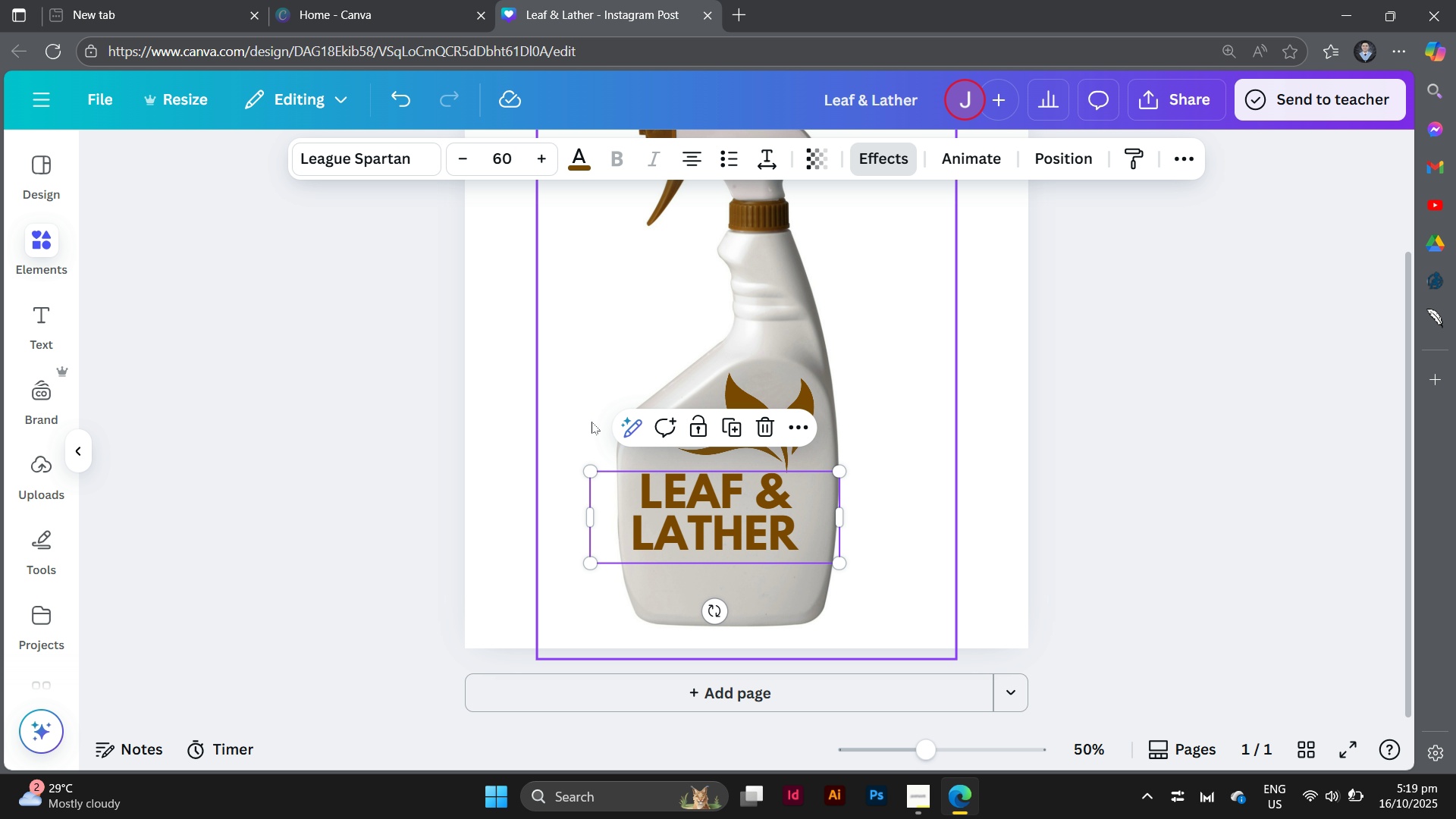 
double_click([592, 422])
 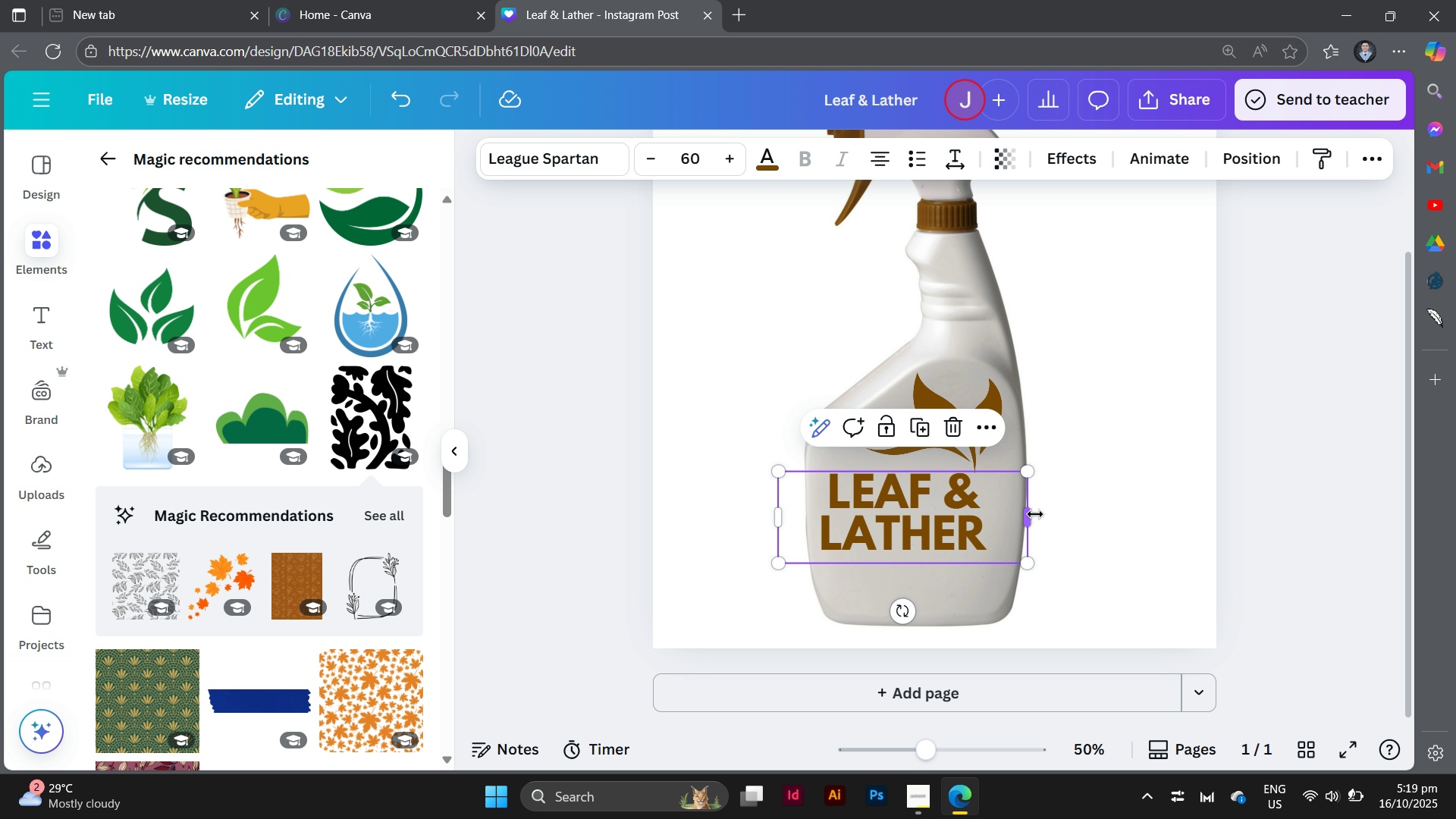 
left_click_drag(start_coordinate=[1037, 513], to_coordinate=[1123, 513])
 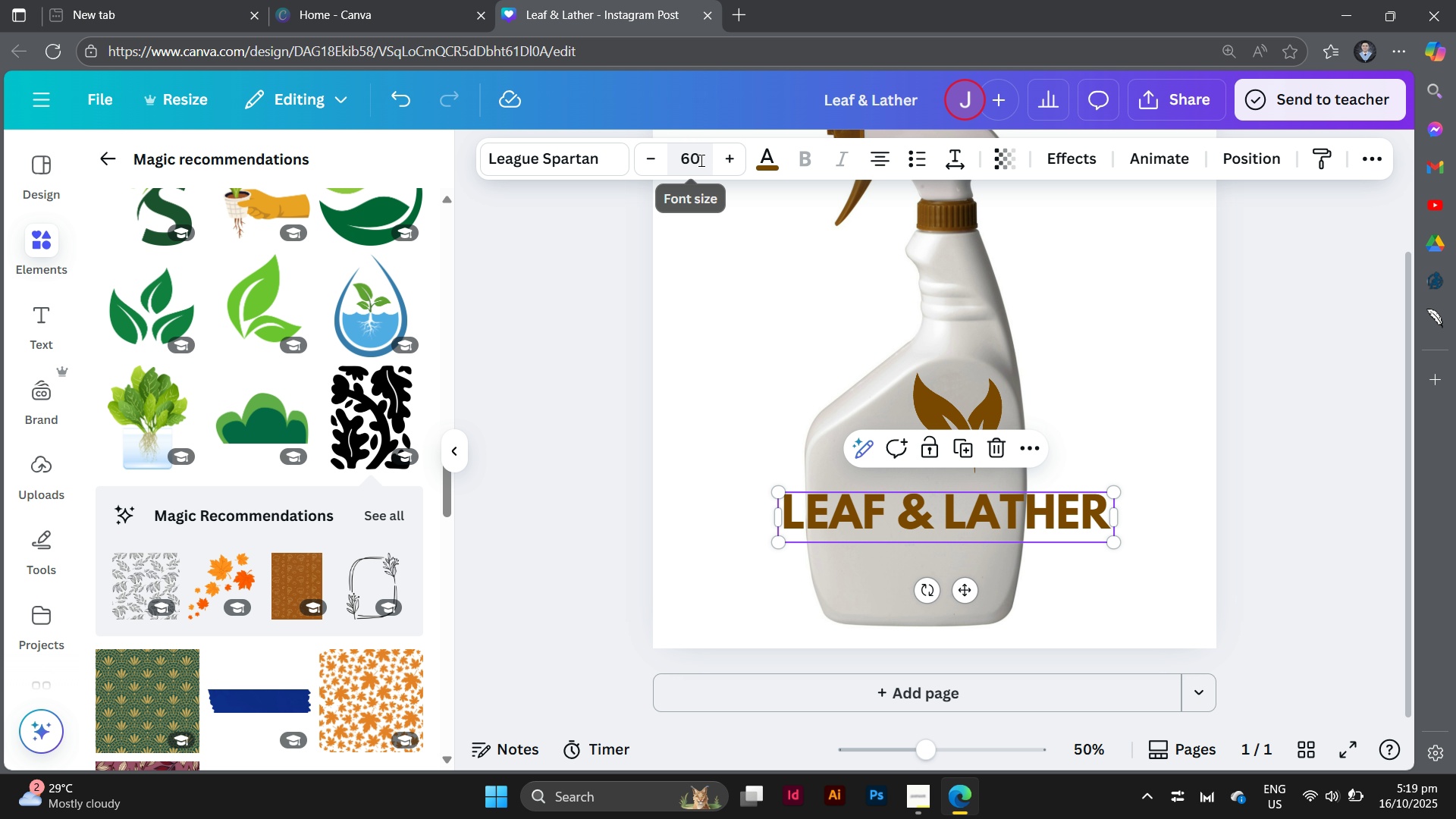 
left_click([700, 160])
 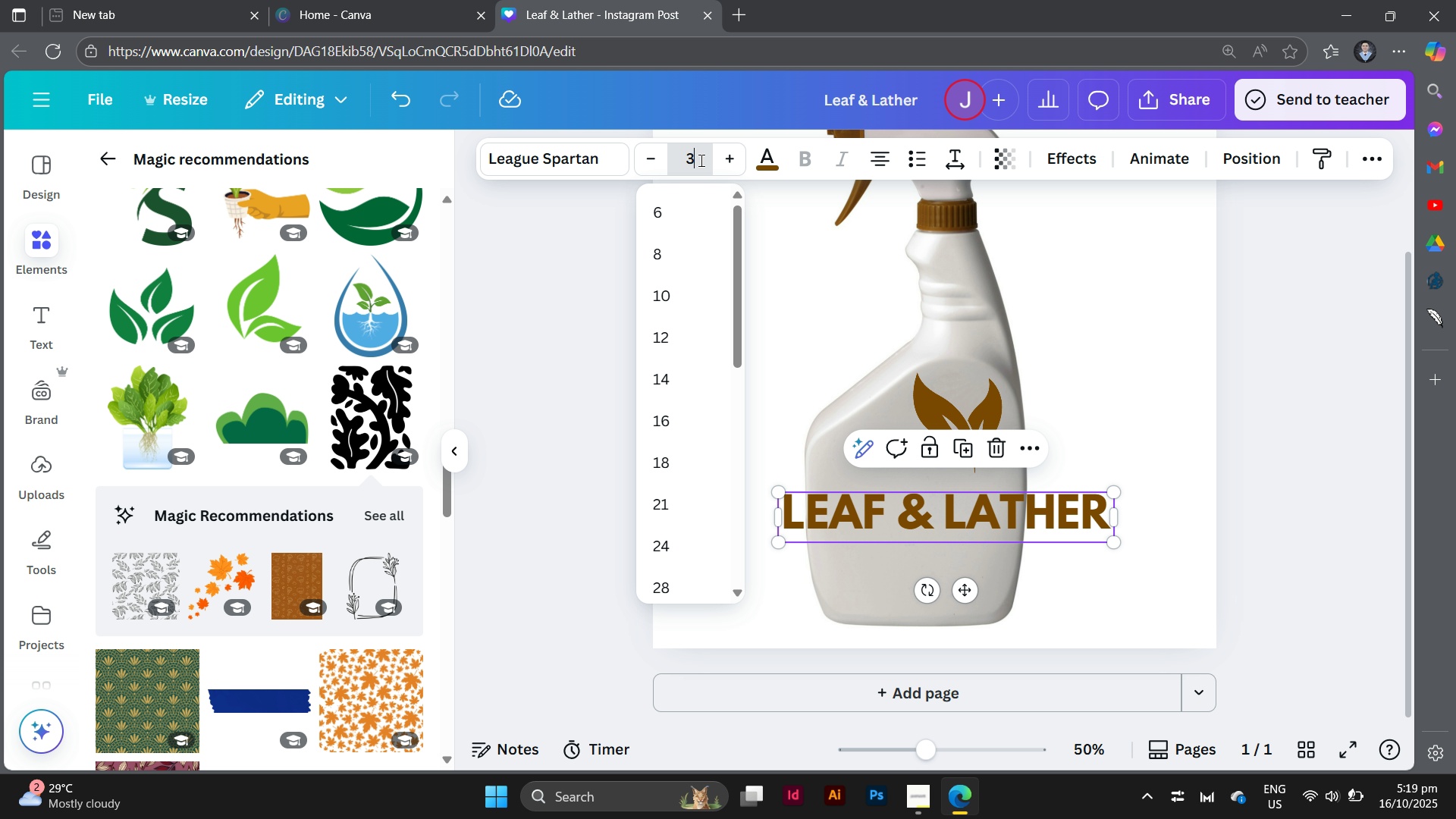 
type(30)
 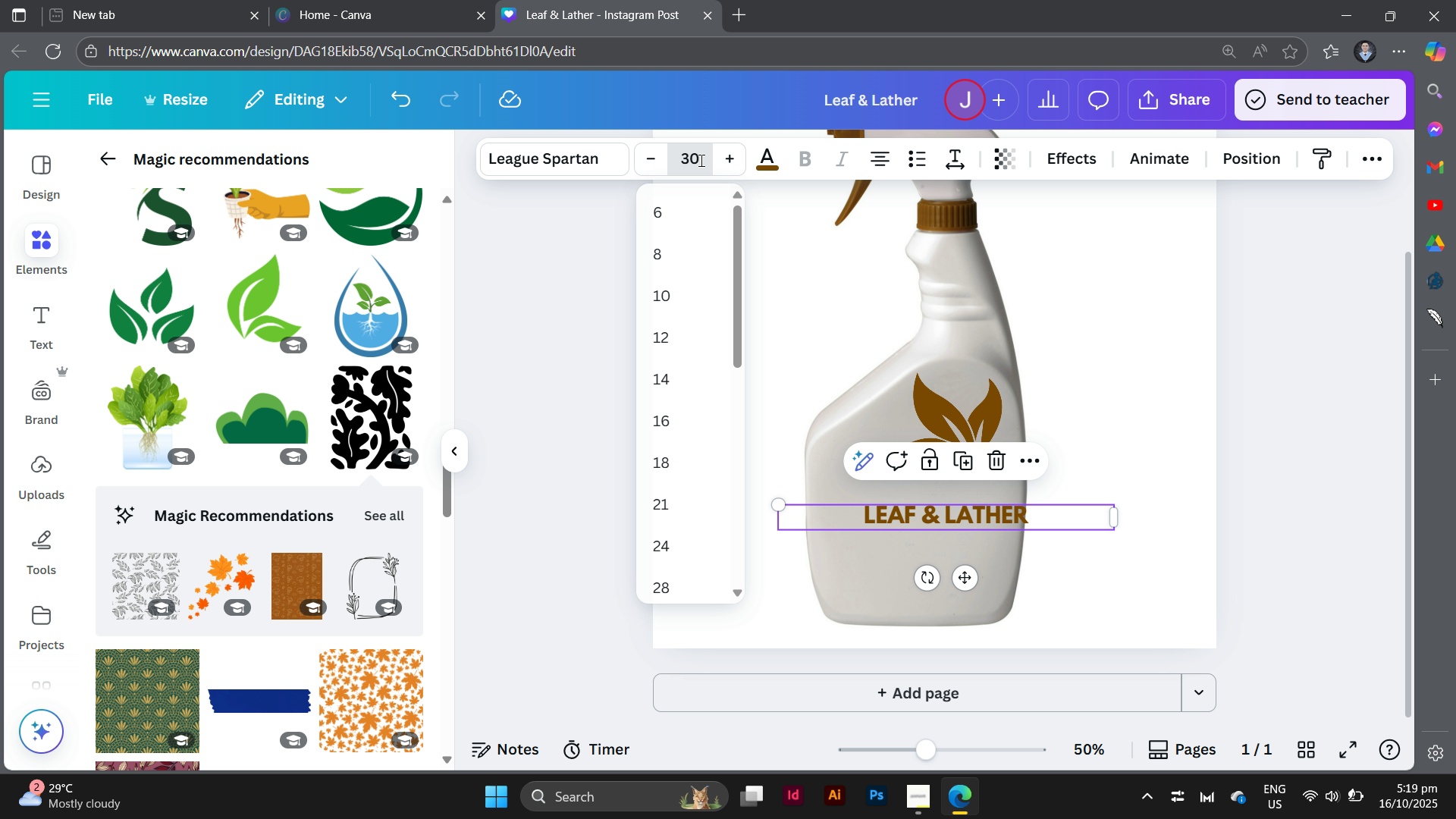 
key(Enter)
 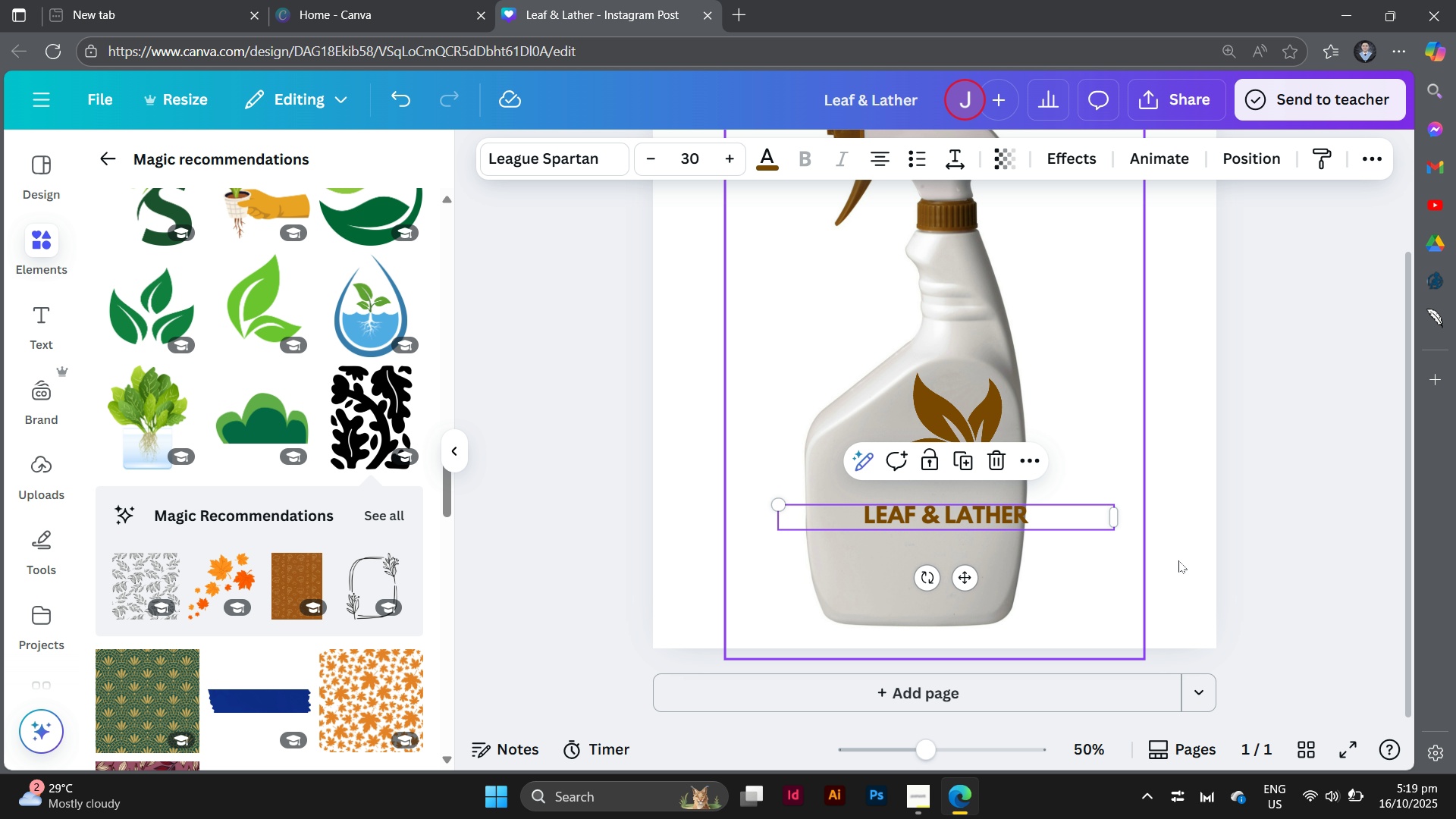 
left_click([1258, 545])
 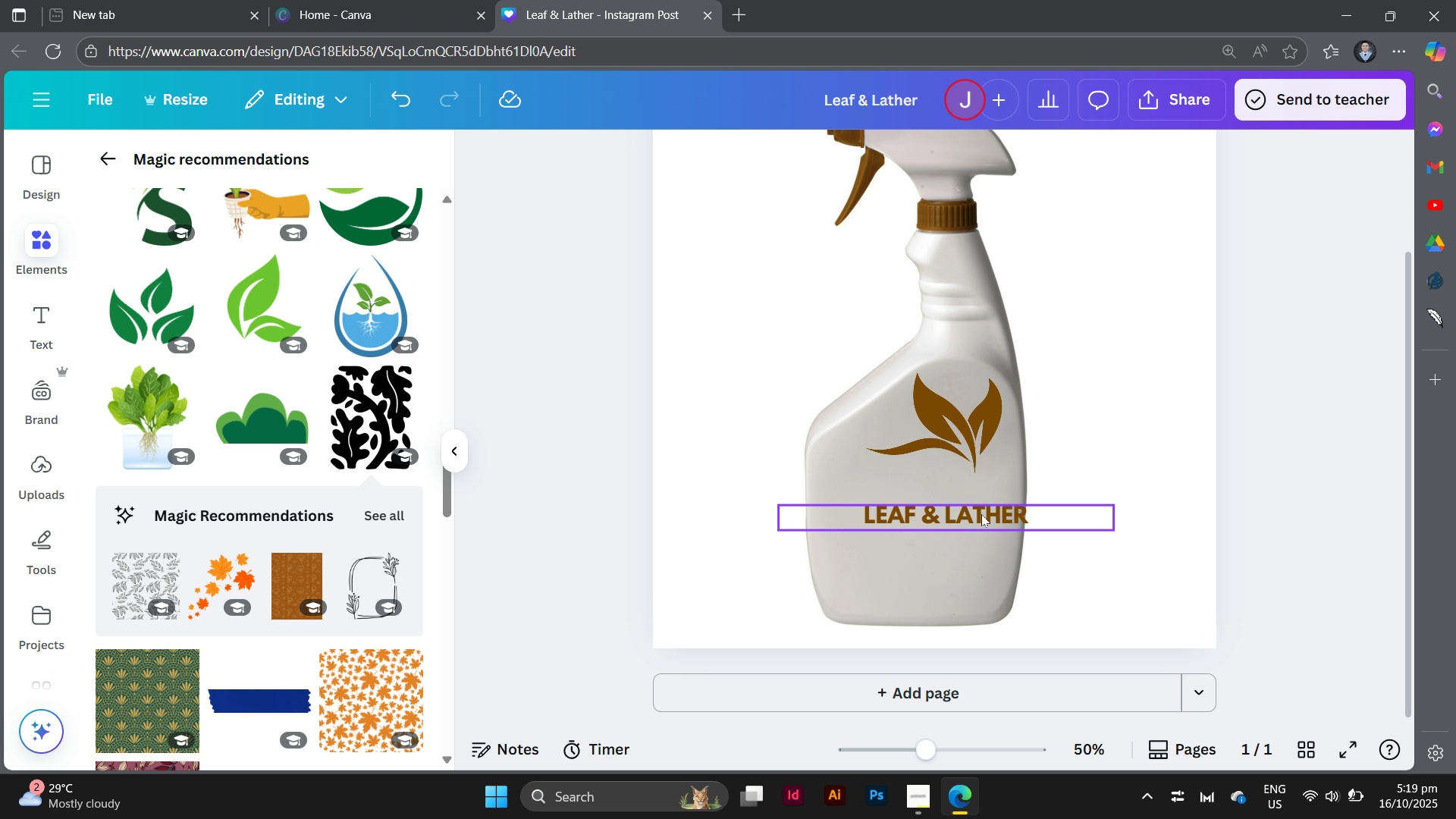 
left_click_drag(start_coordinate=[981, 514], to_coordinate=[965, 488])
 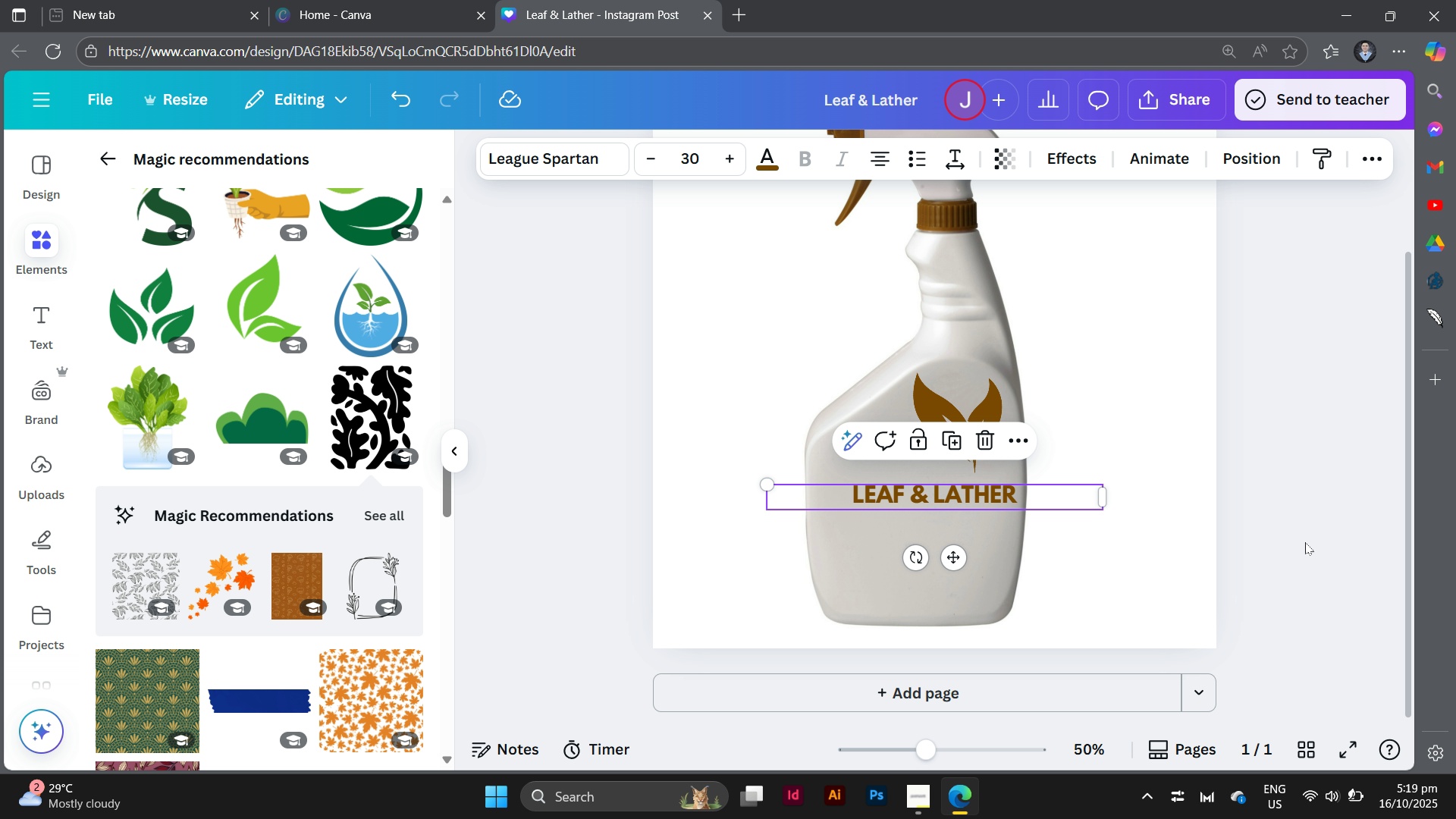 
left_click([1305, 542])
 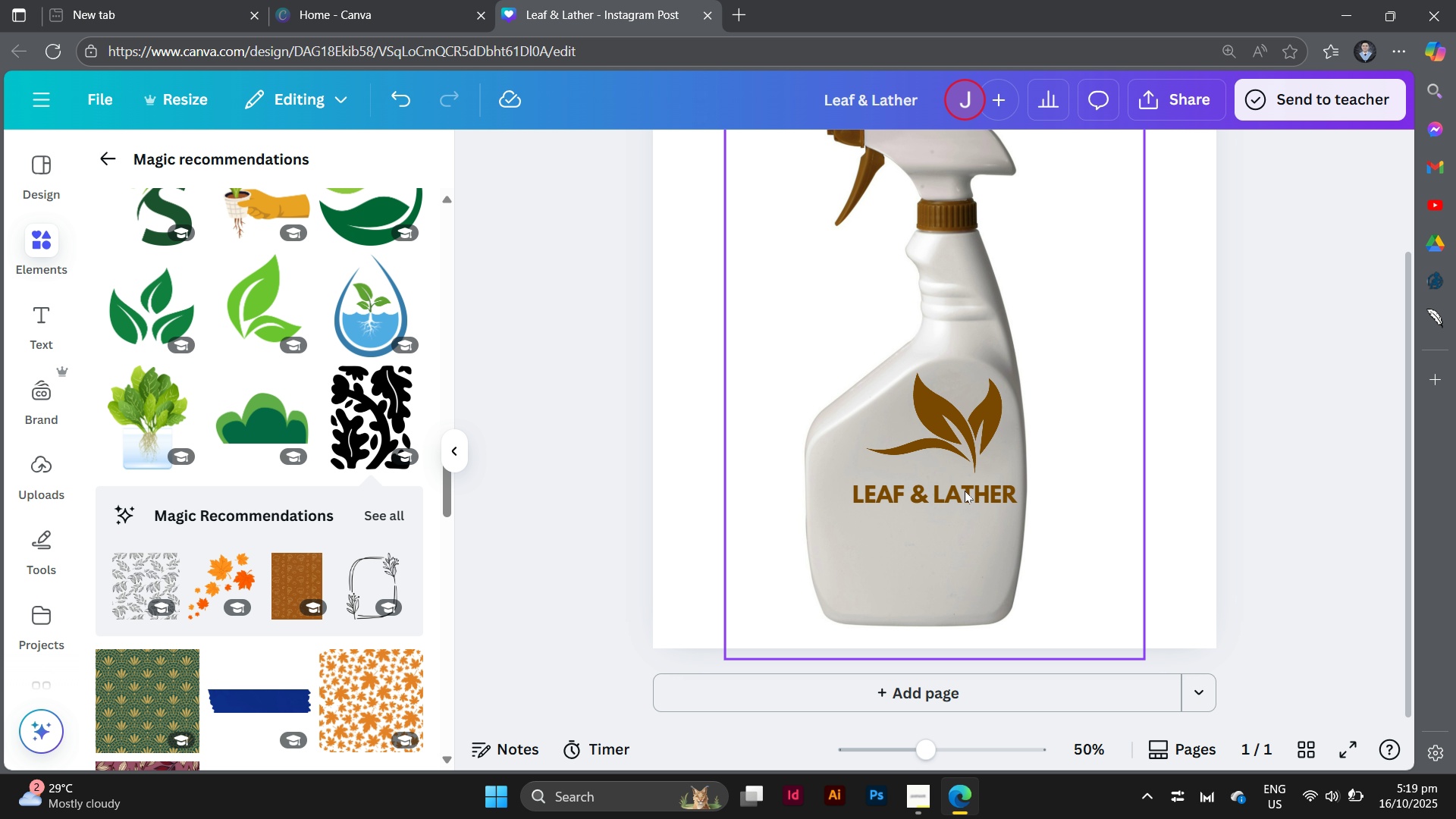 
left_click_drag(start_coordinate=[968, 494], to_coordinate=[953, 489])
 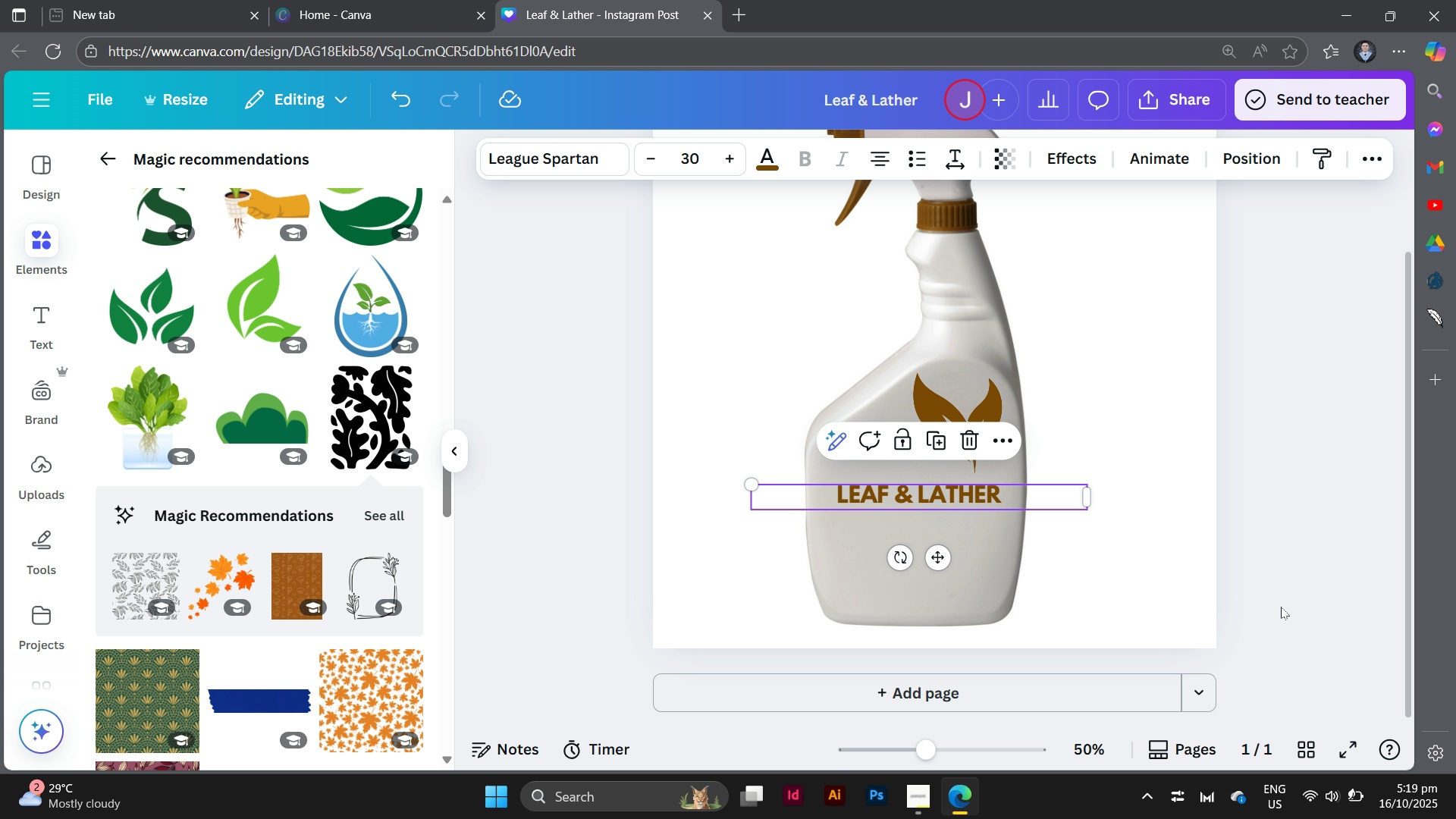 
left_click([1281, 607])
 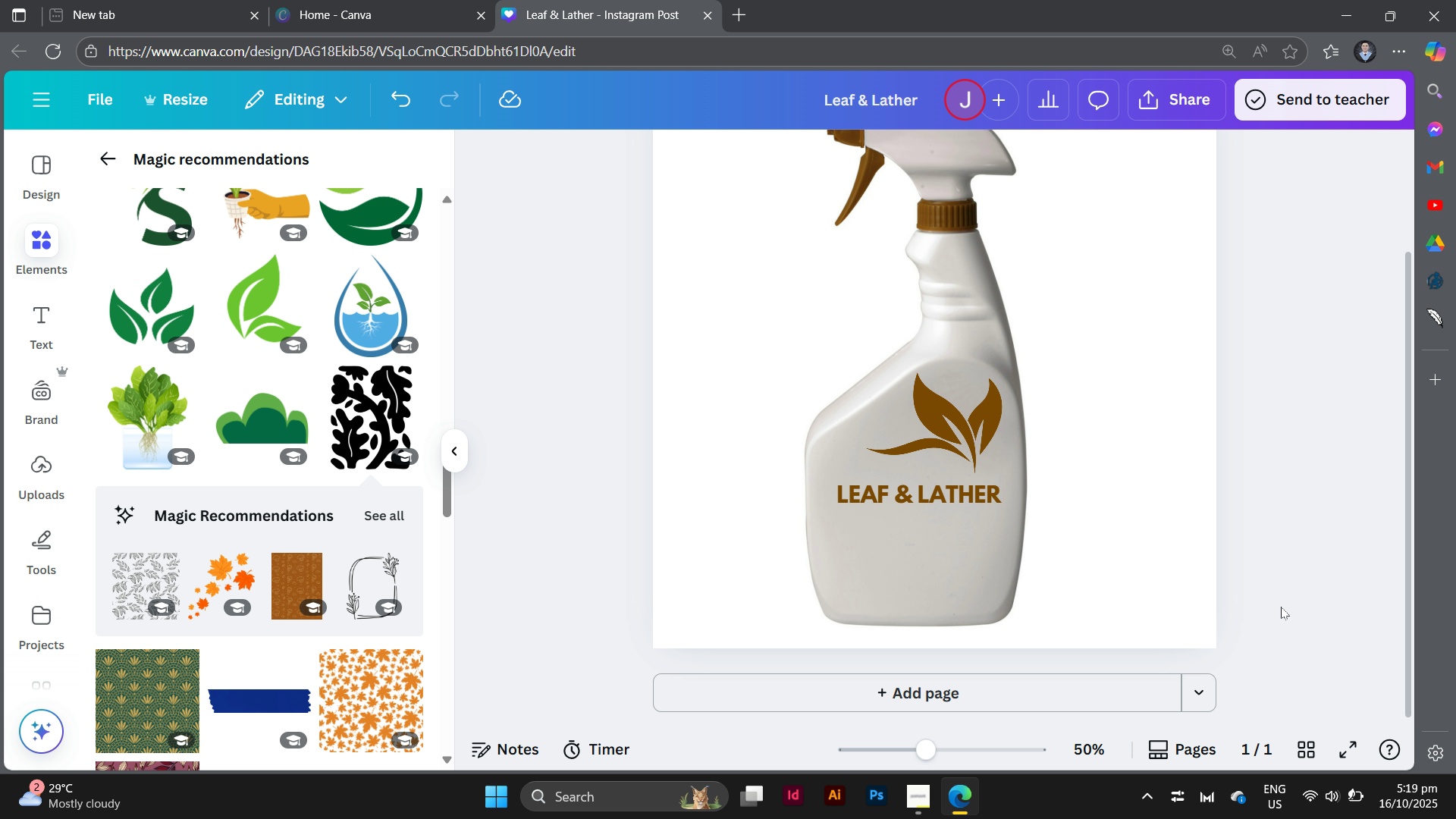 
scroll: coordinate [1281, 607], scroll_direction: up, amount: 1.0
 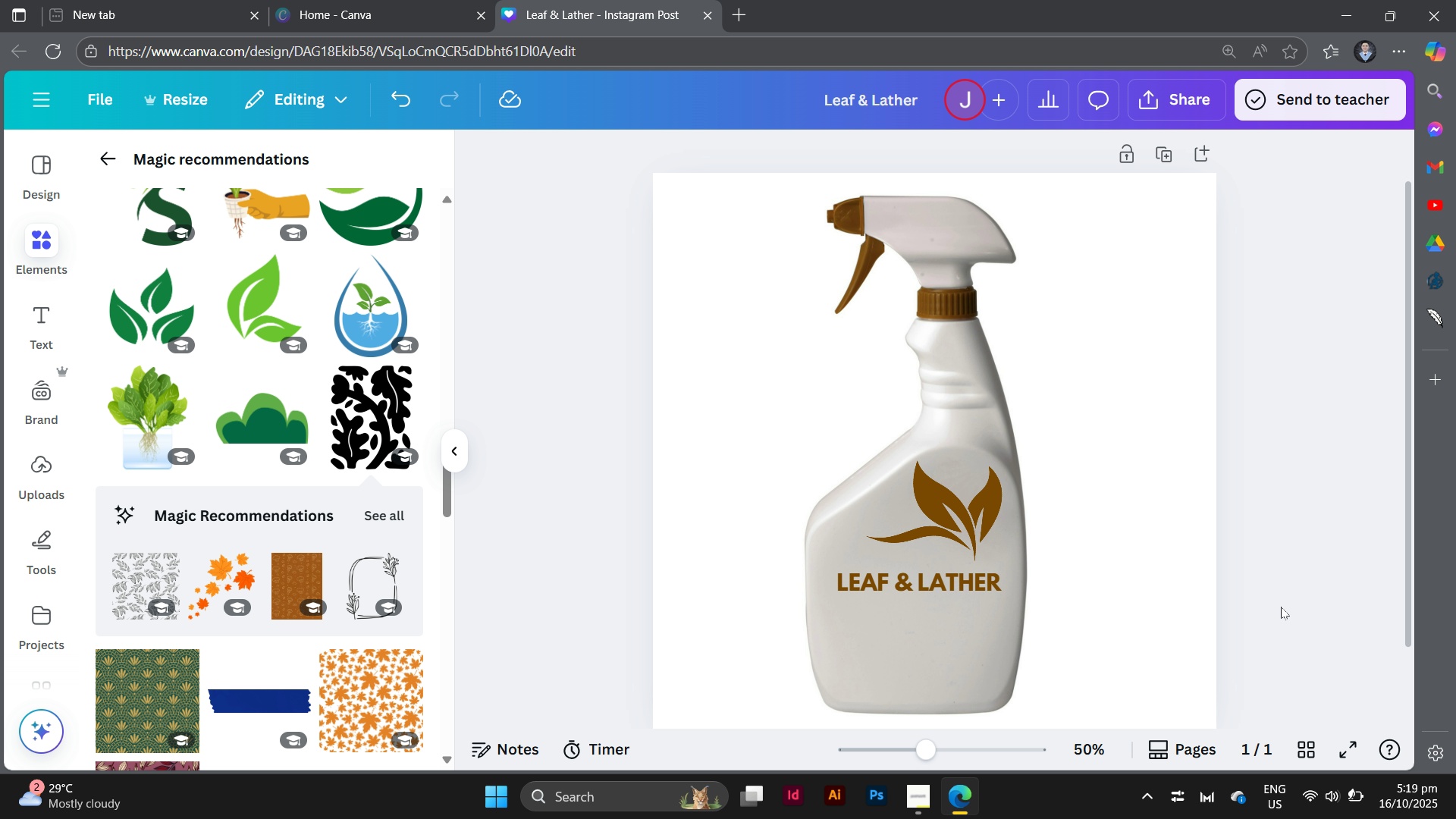 
scroll: coordinate [1281, 607], scroll_direction: down, amount: 2.0
 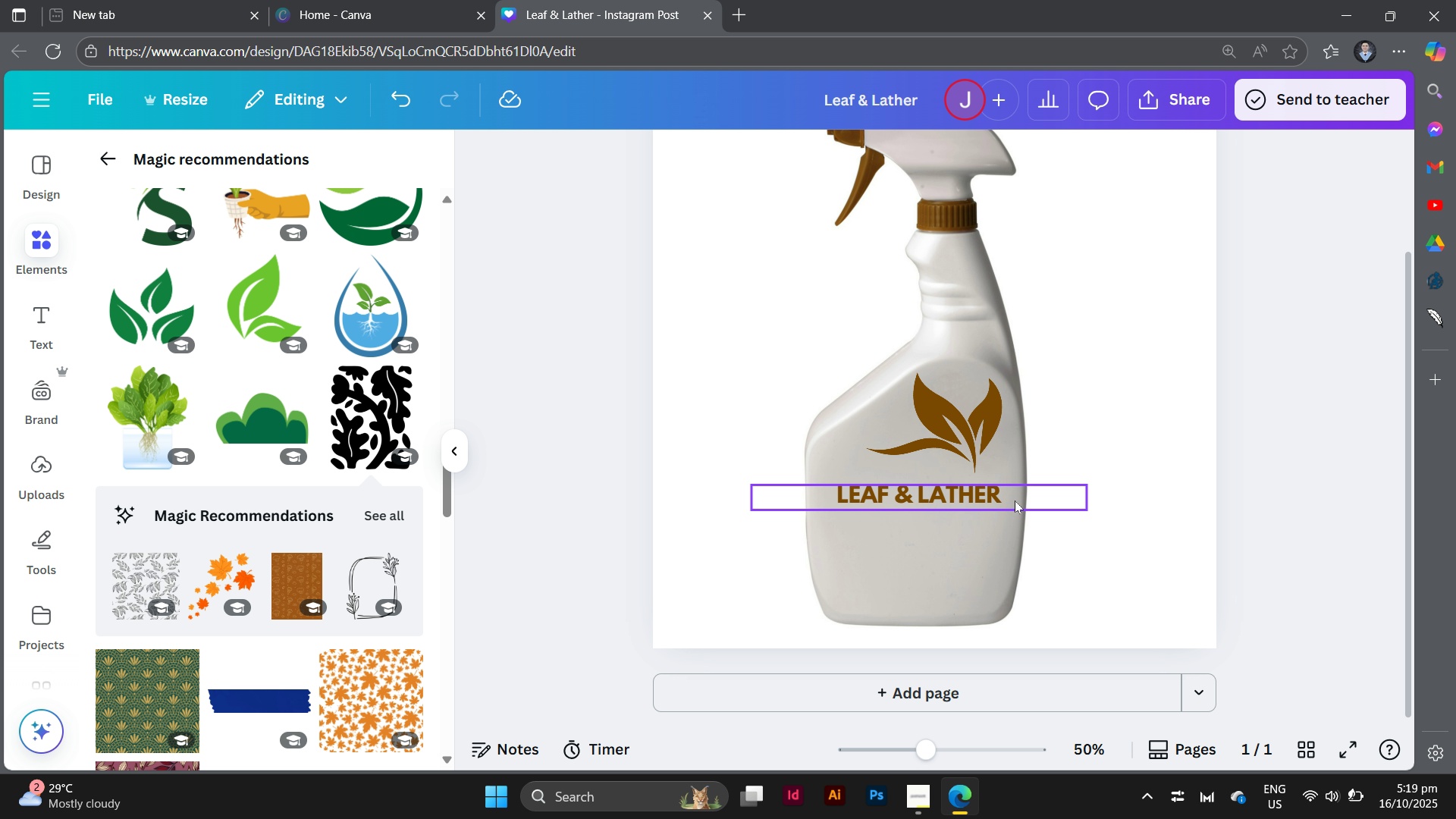 
left_click([996, 504])
 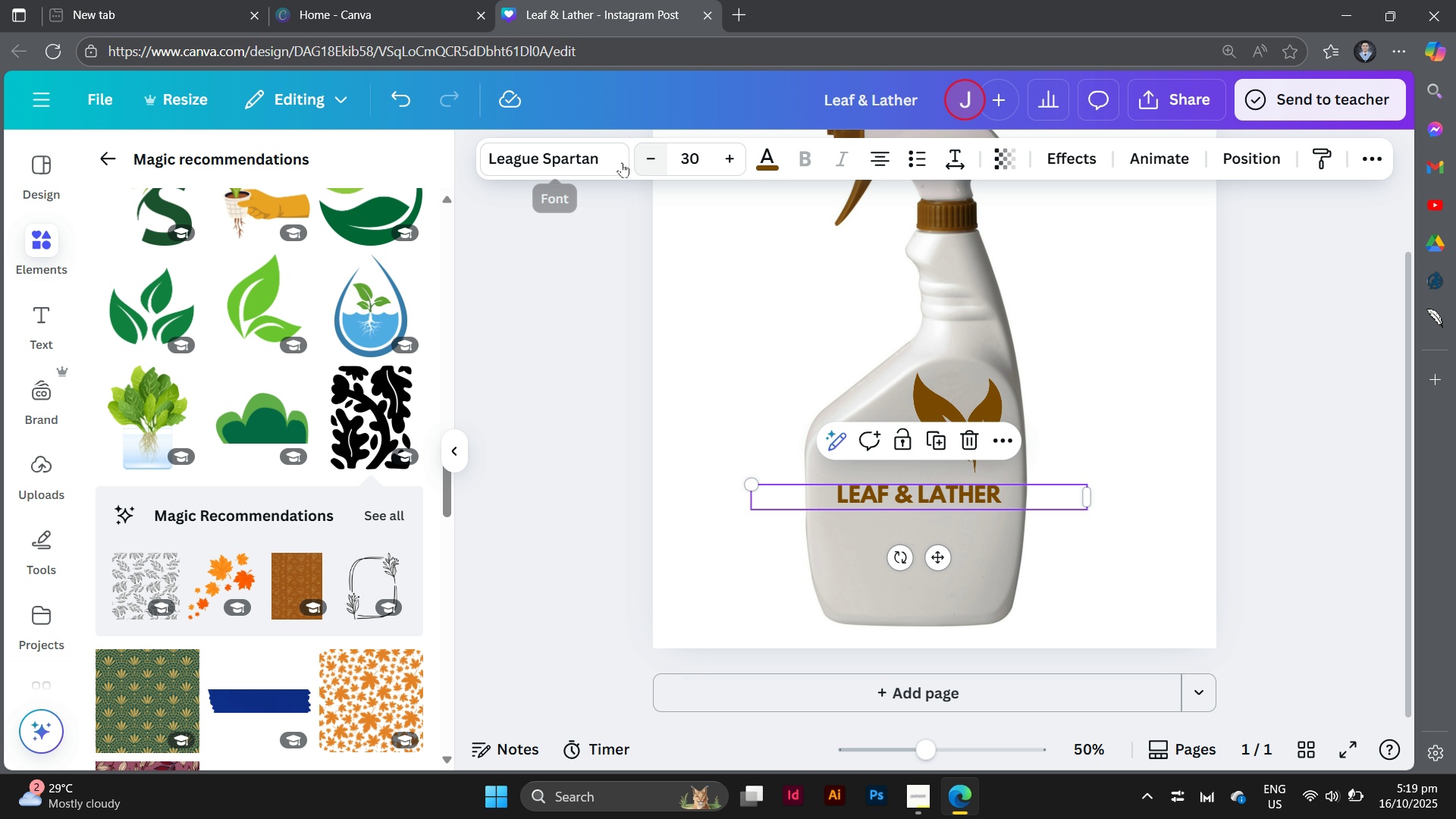 
left_click([598, 162])
 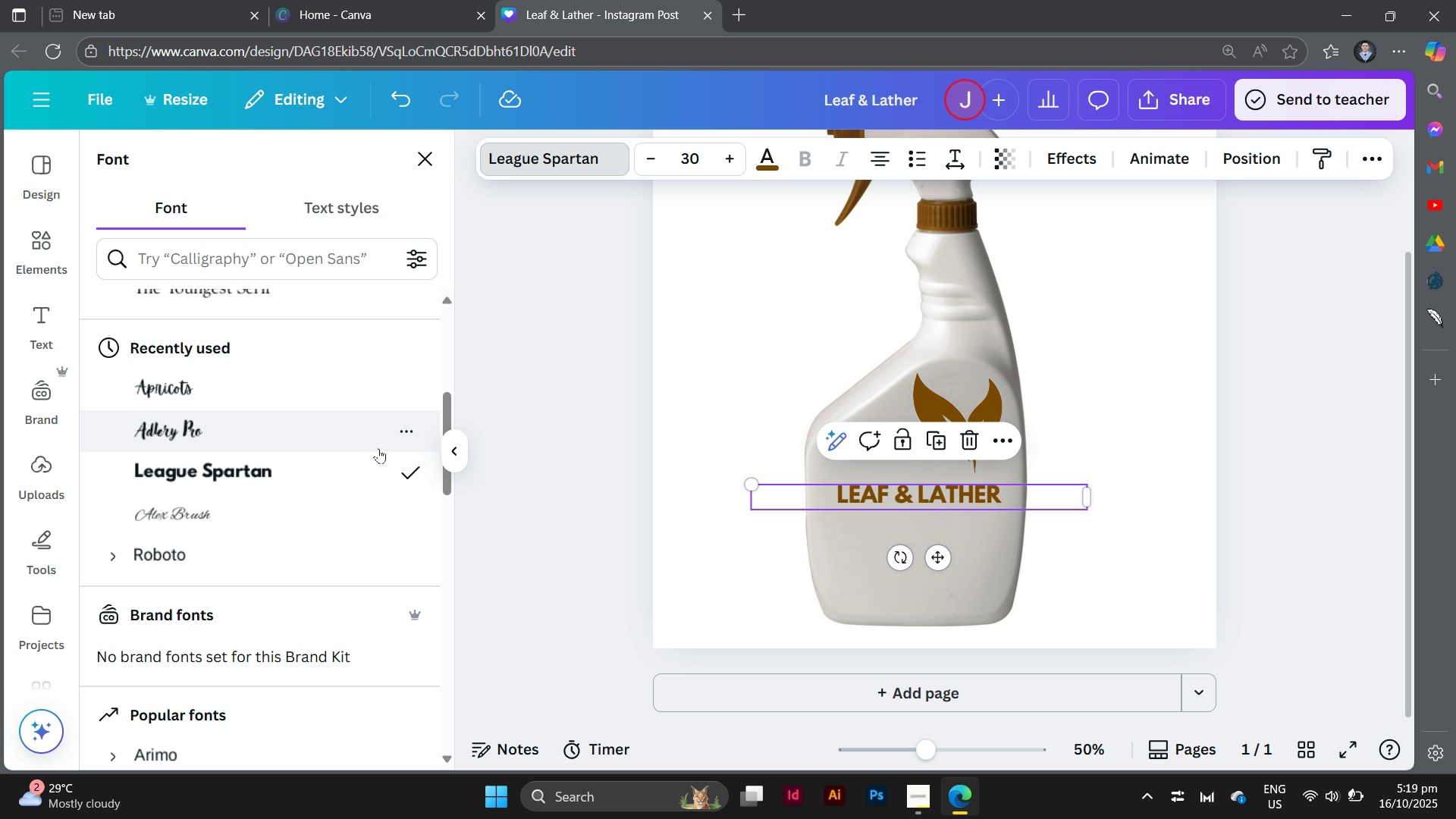 
scroll: coordinate [378, 448], scroll_direction: down, amount: 1.0
 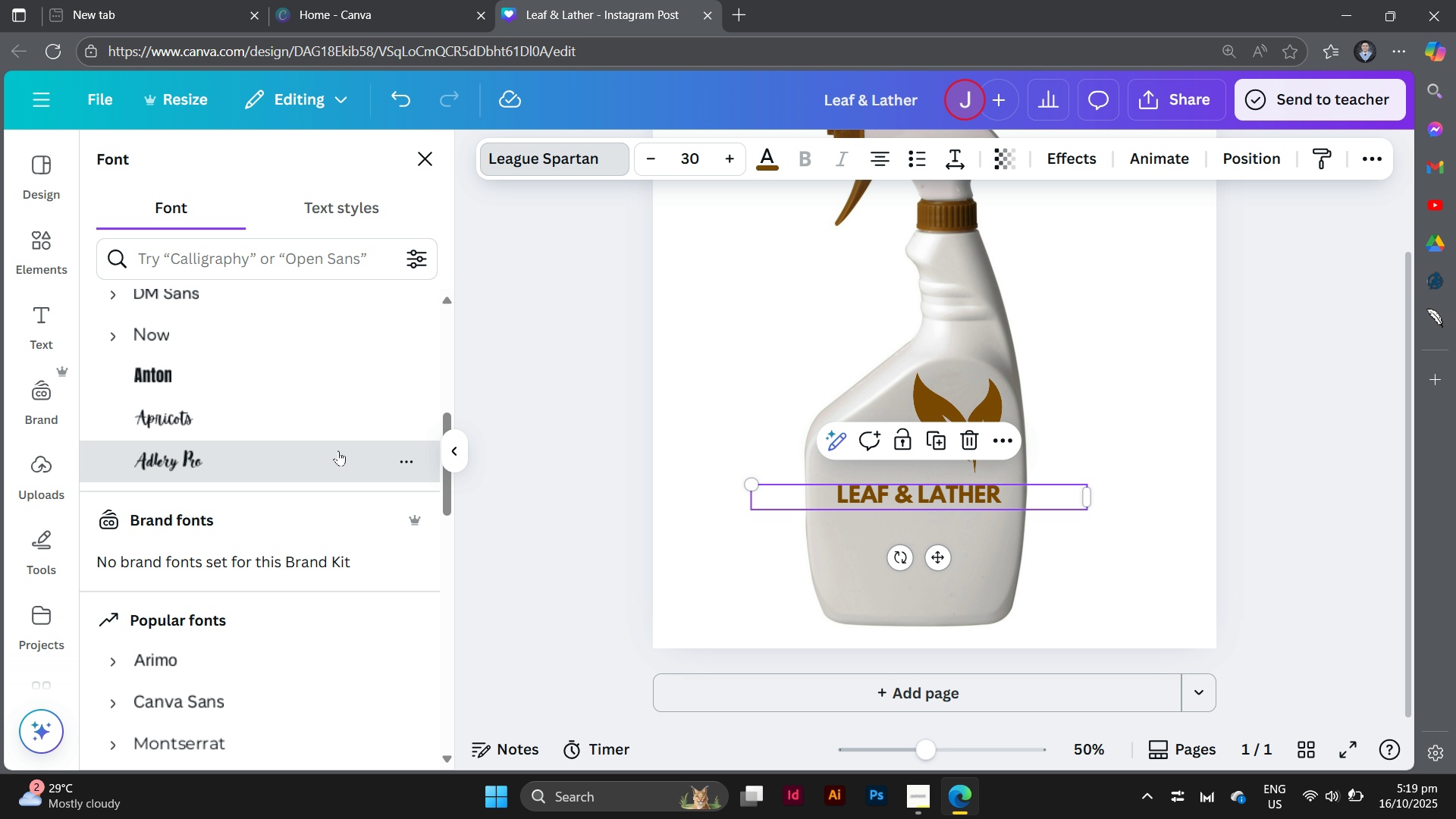 
left_click([338, 450])
 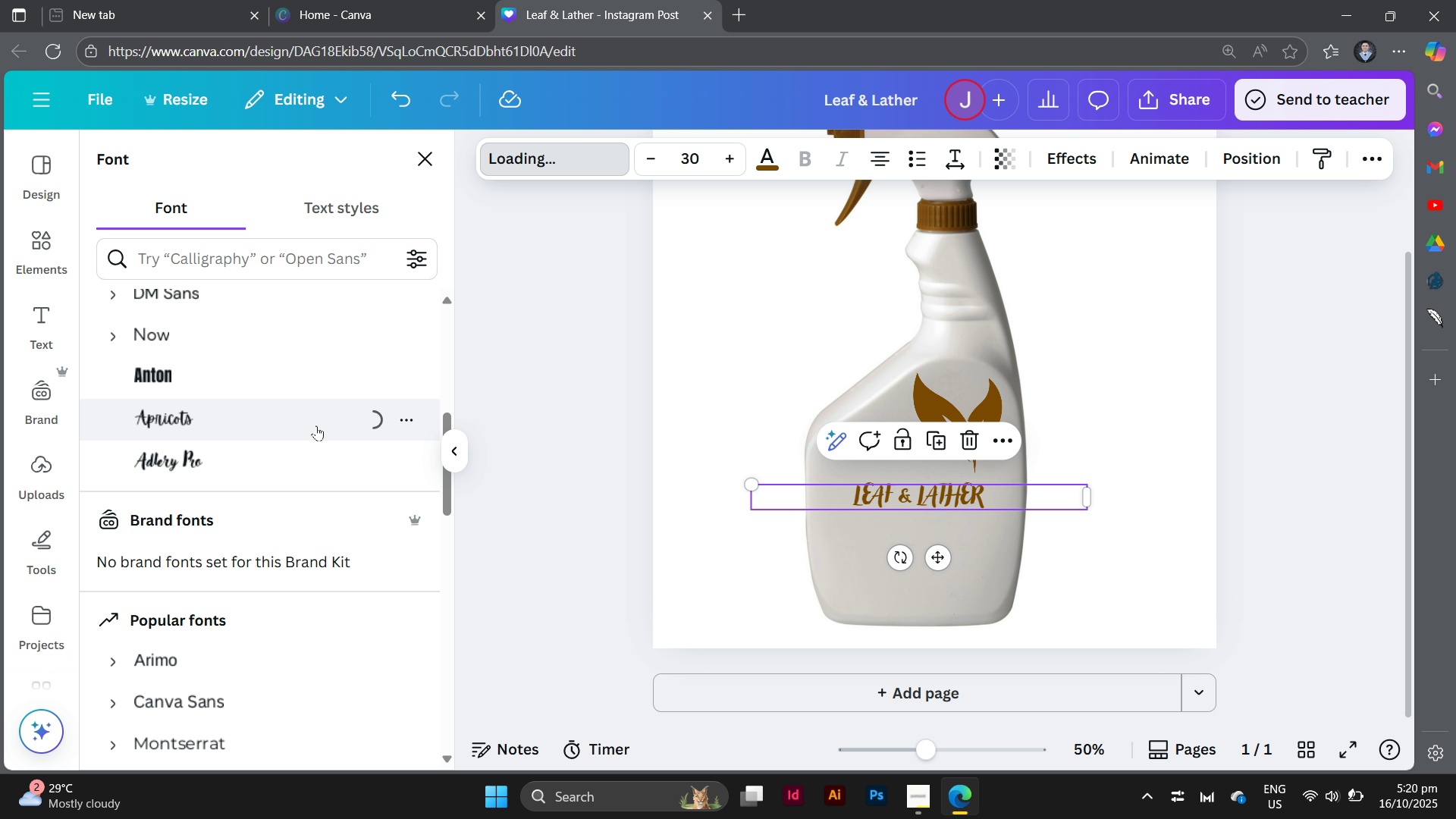 
scroll: coordinate [306, 461], scroll_direction: down, amount: 3.0
 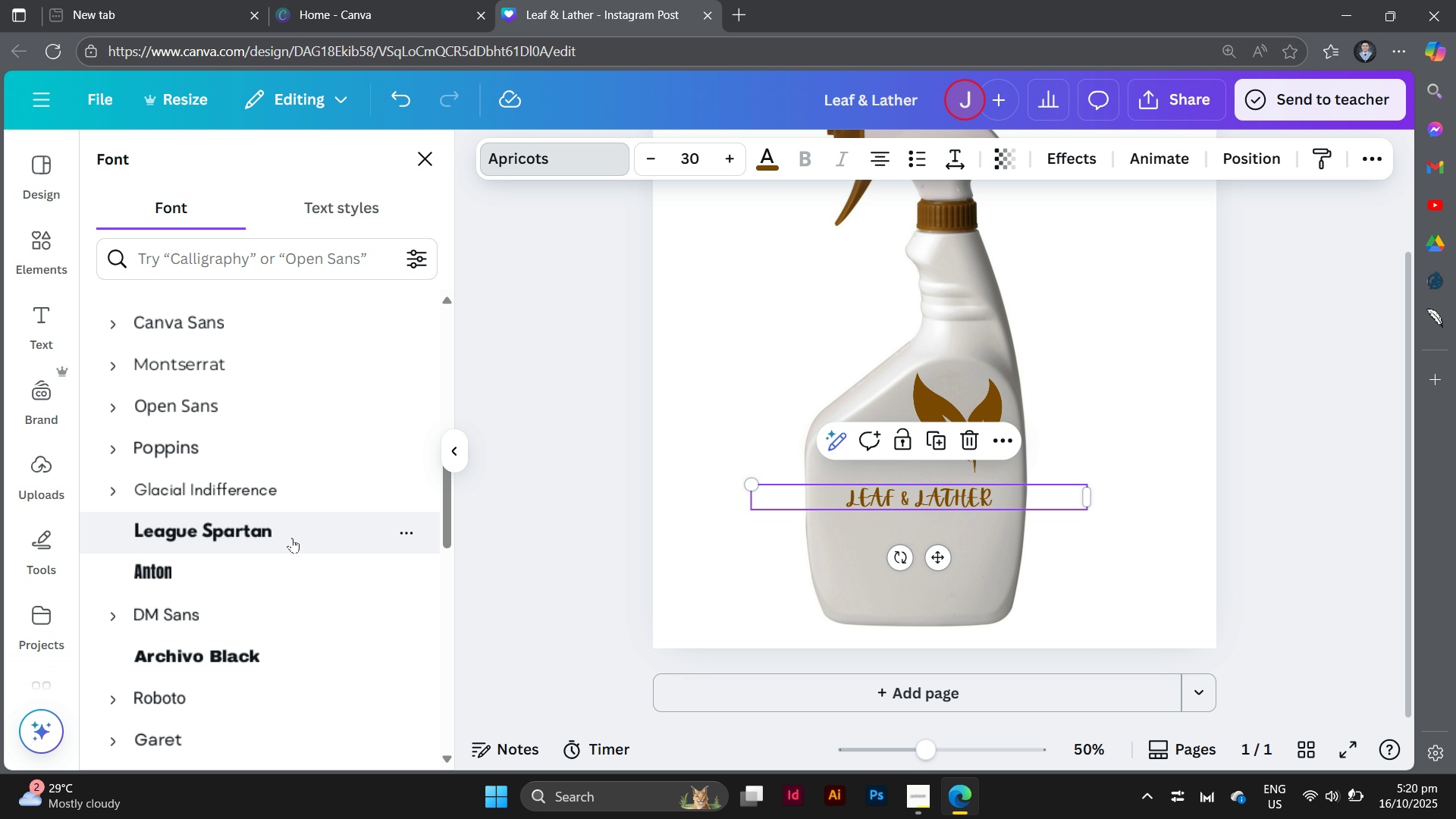 
left_click([292, 538])
 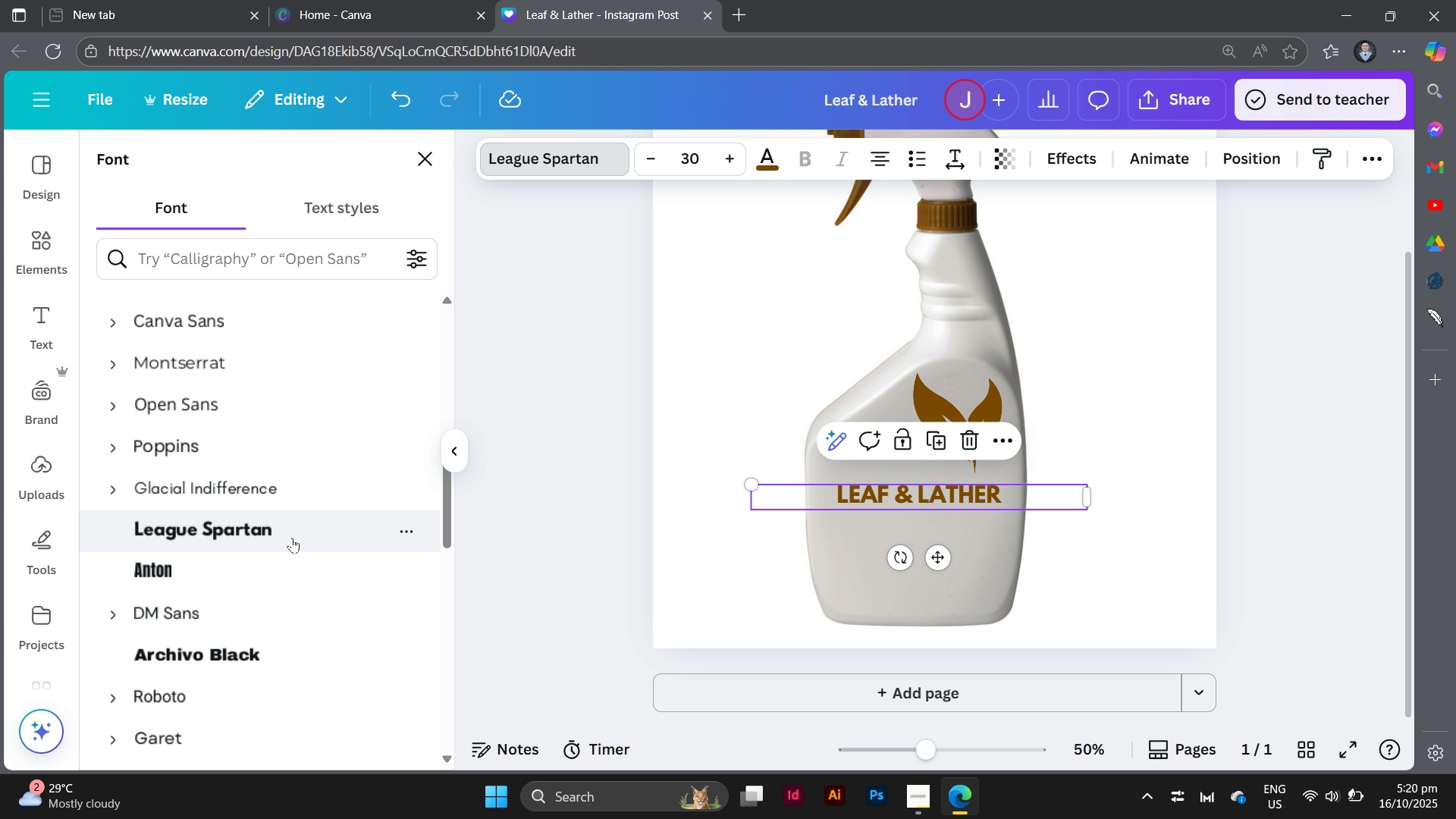 
scroll: coordinate [292, 538], scroll_direction: down, amount: 6.0
 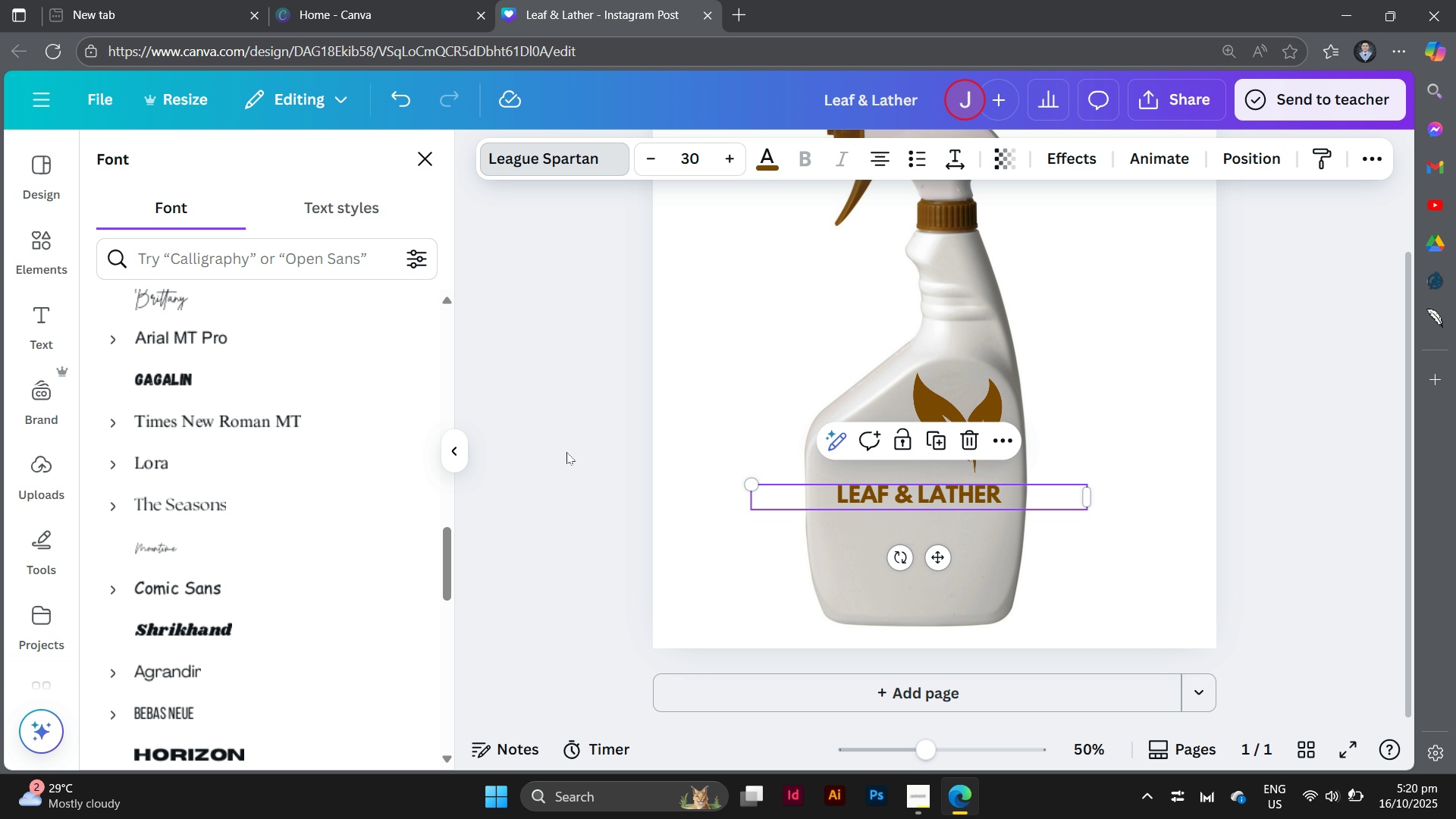 
double_click([566, 452])
 